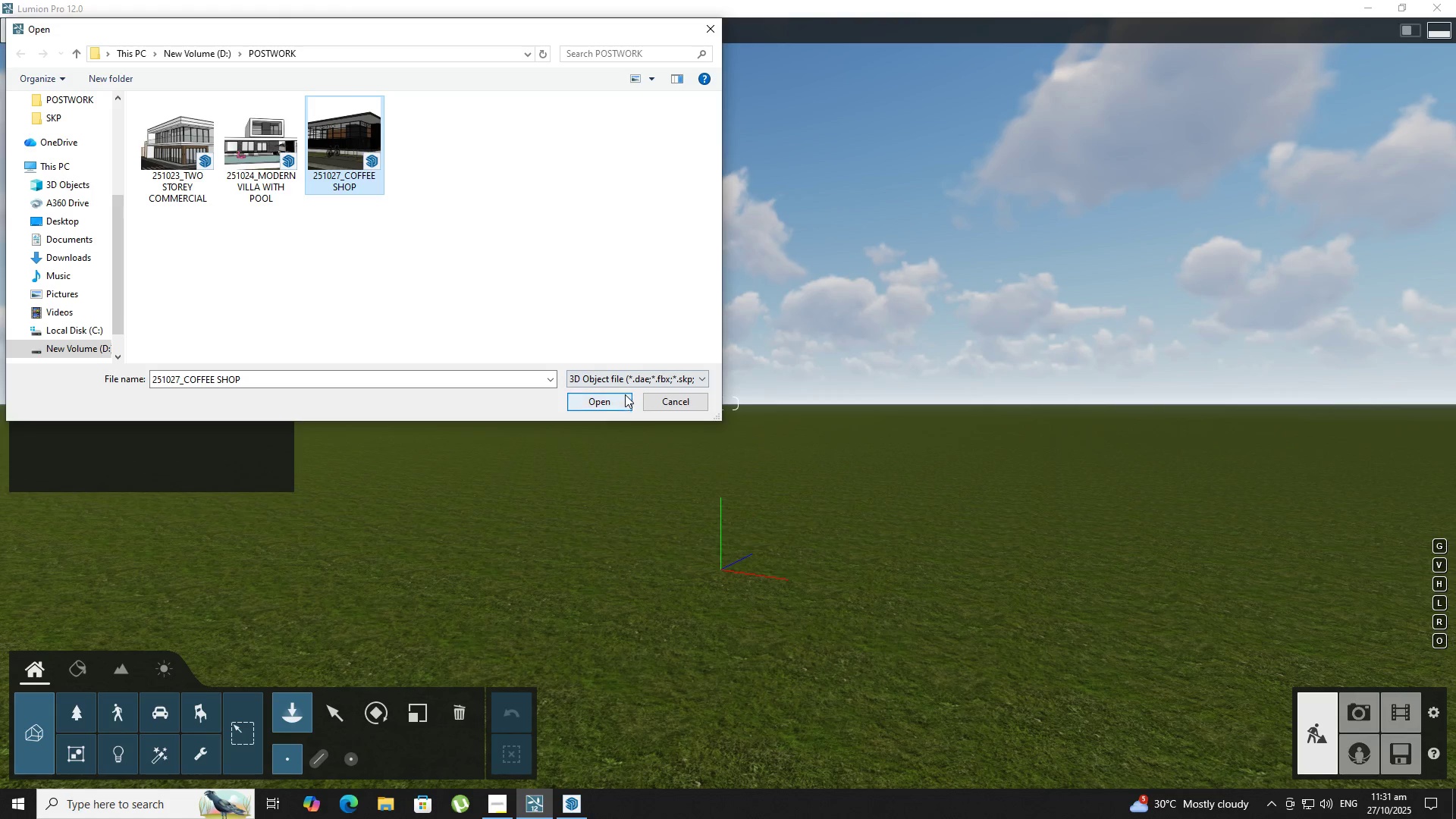 
left_click([617, 400])
 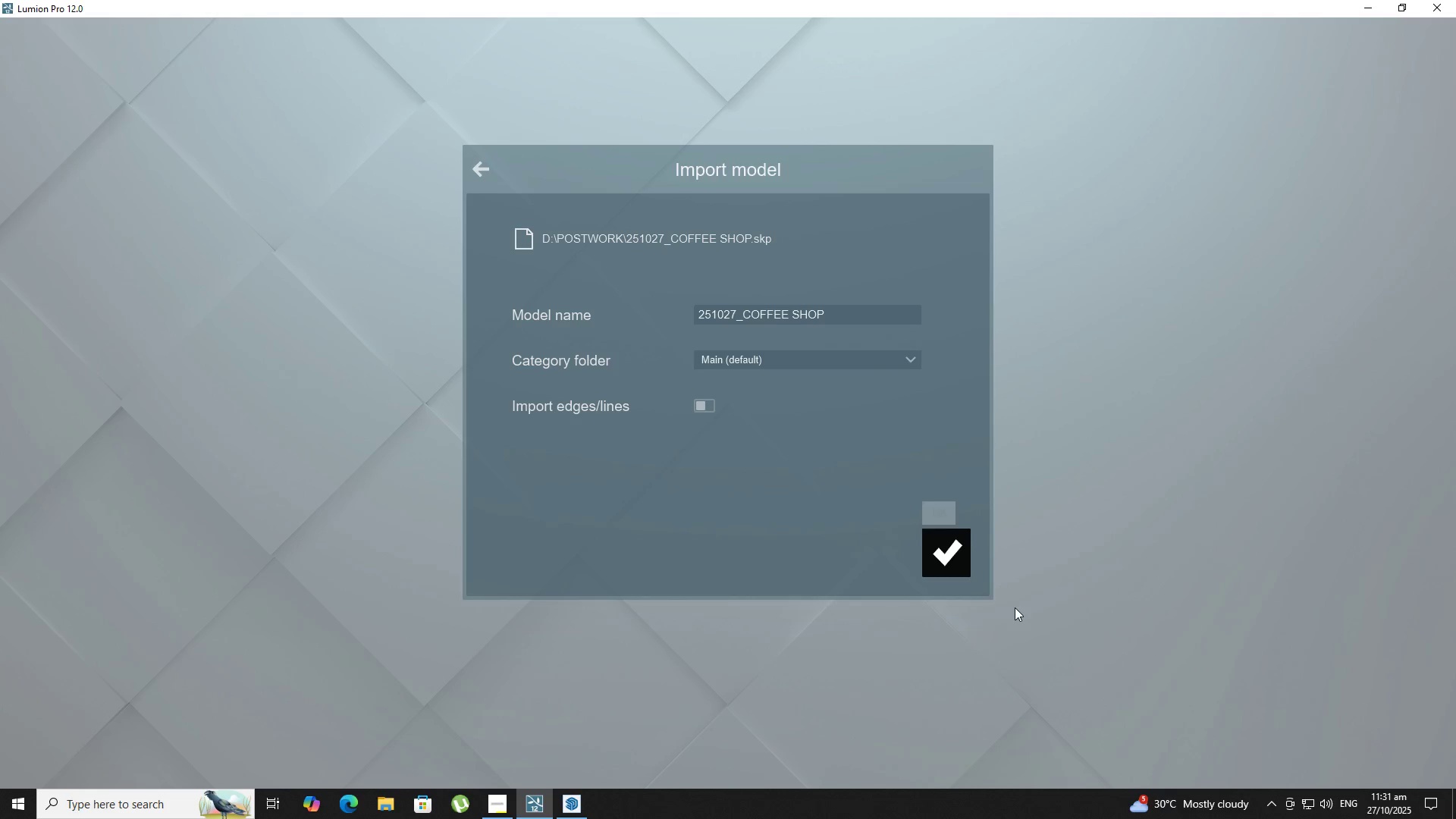 
left_click([942, 570])
 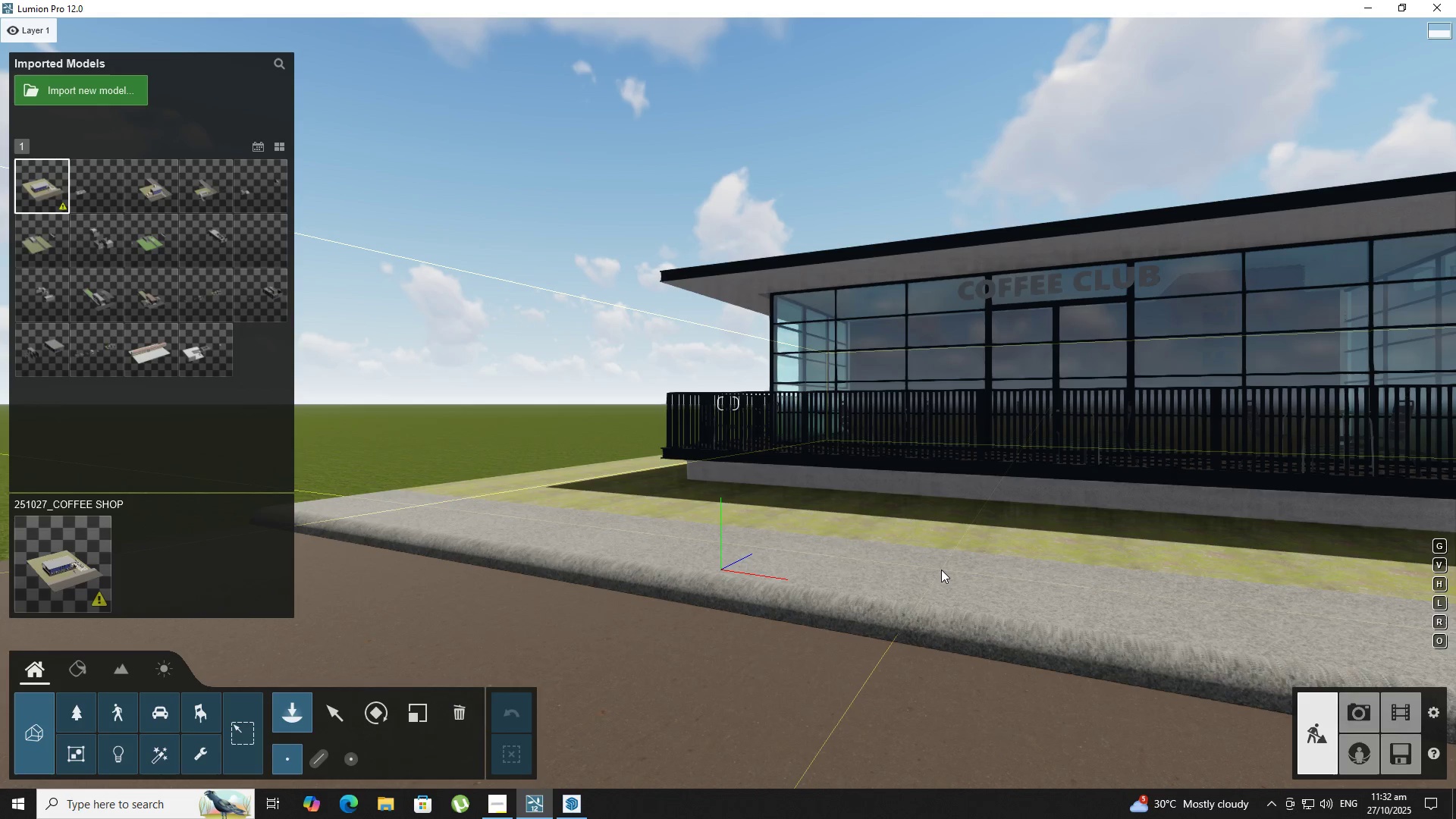 
wait(34.26)
 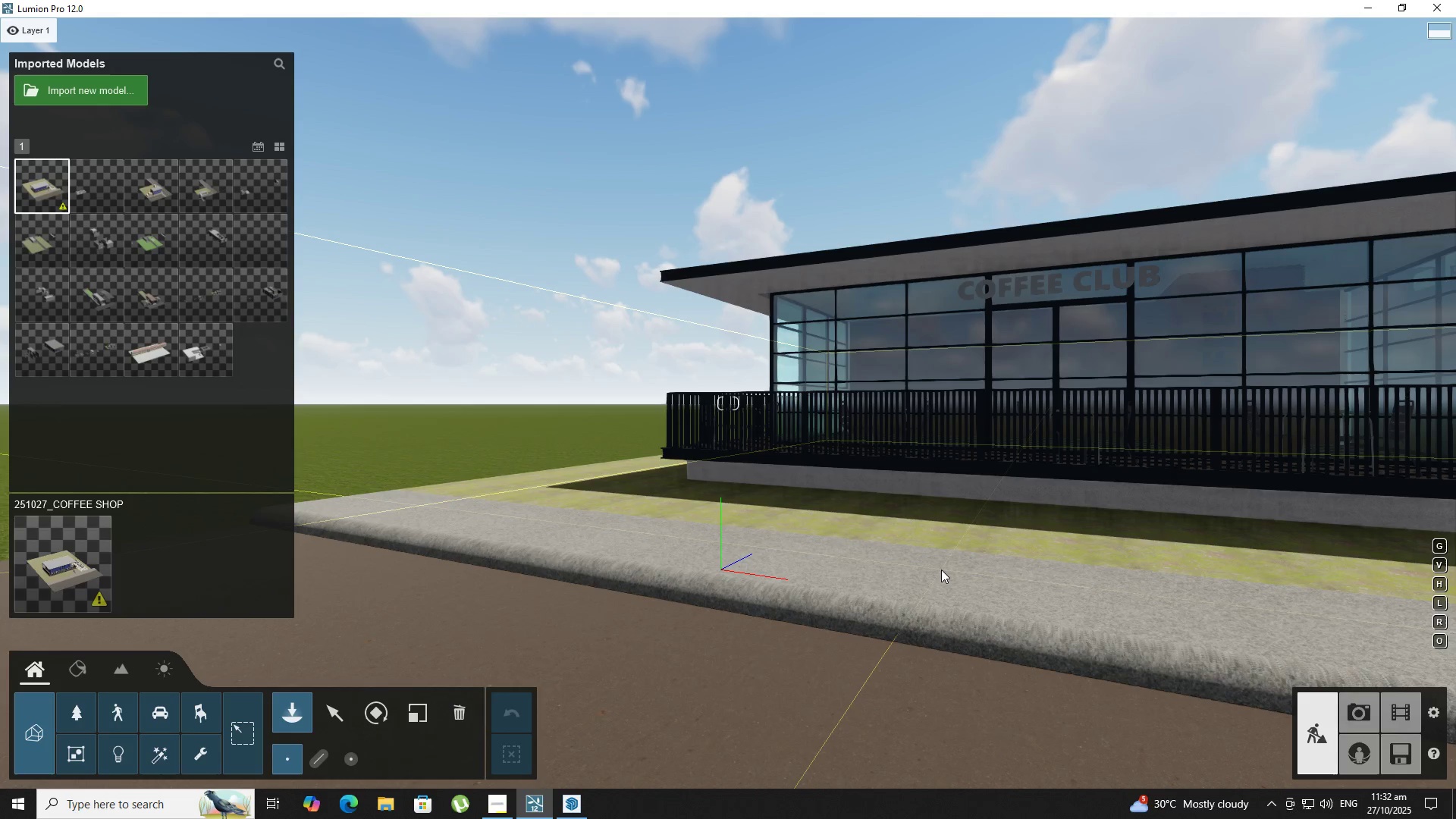 
left_click([916, 552])
 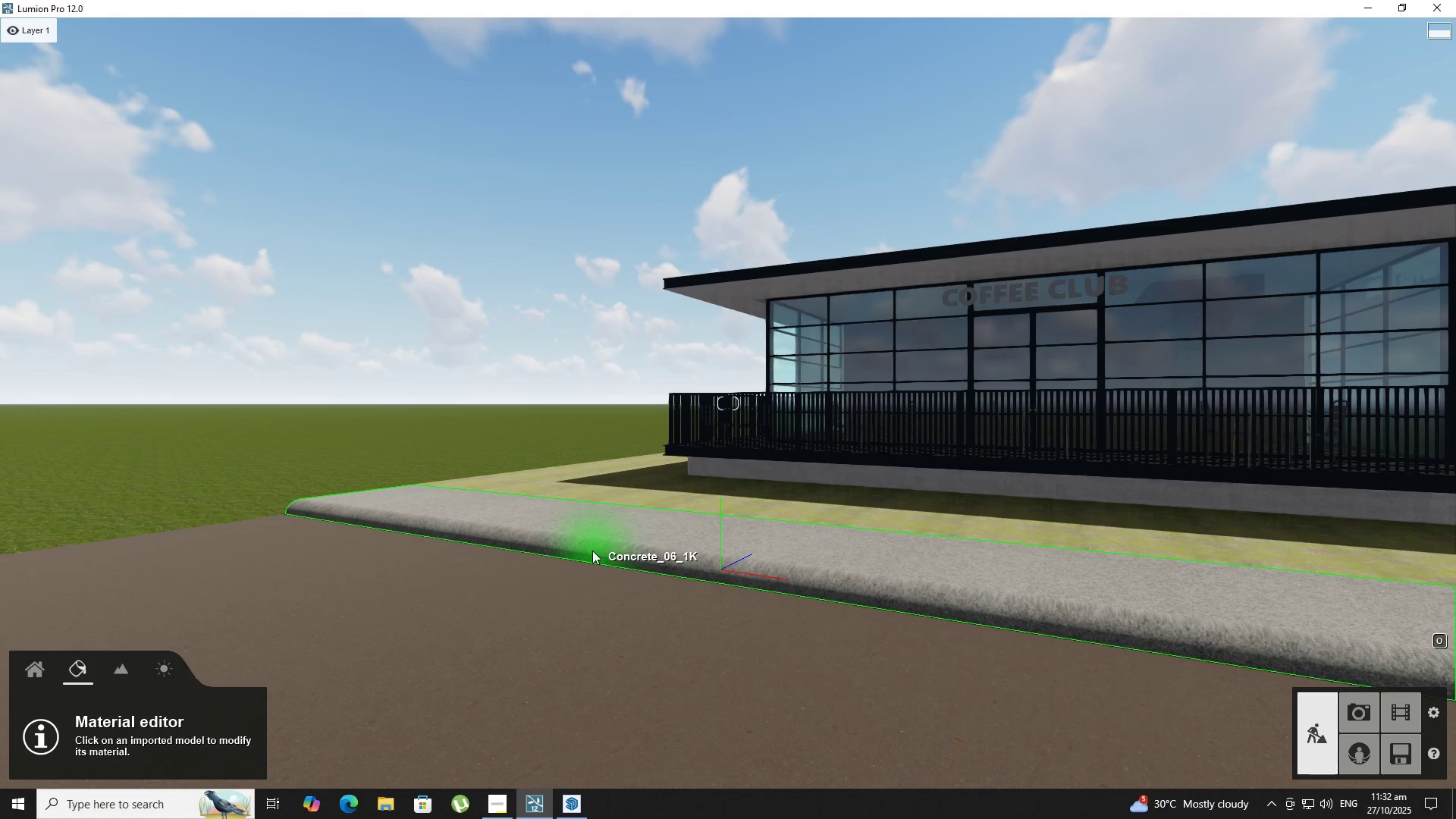 
type(DD)
 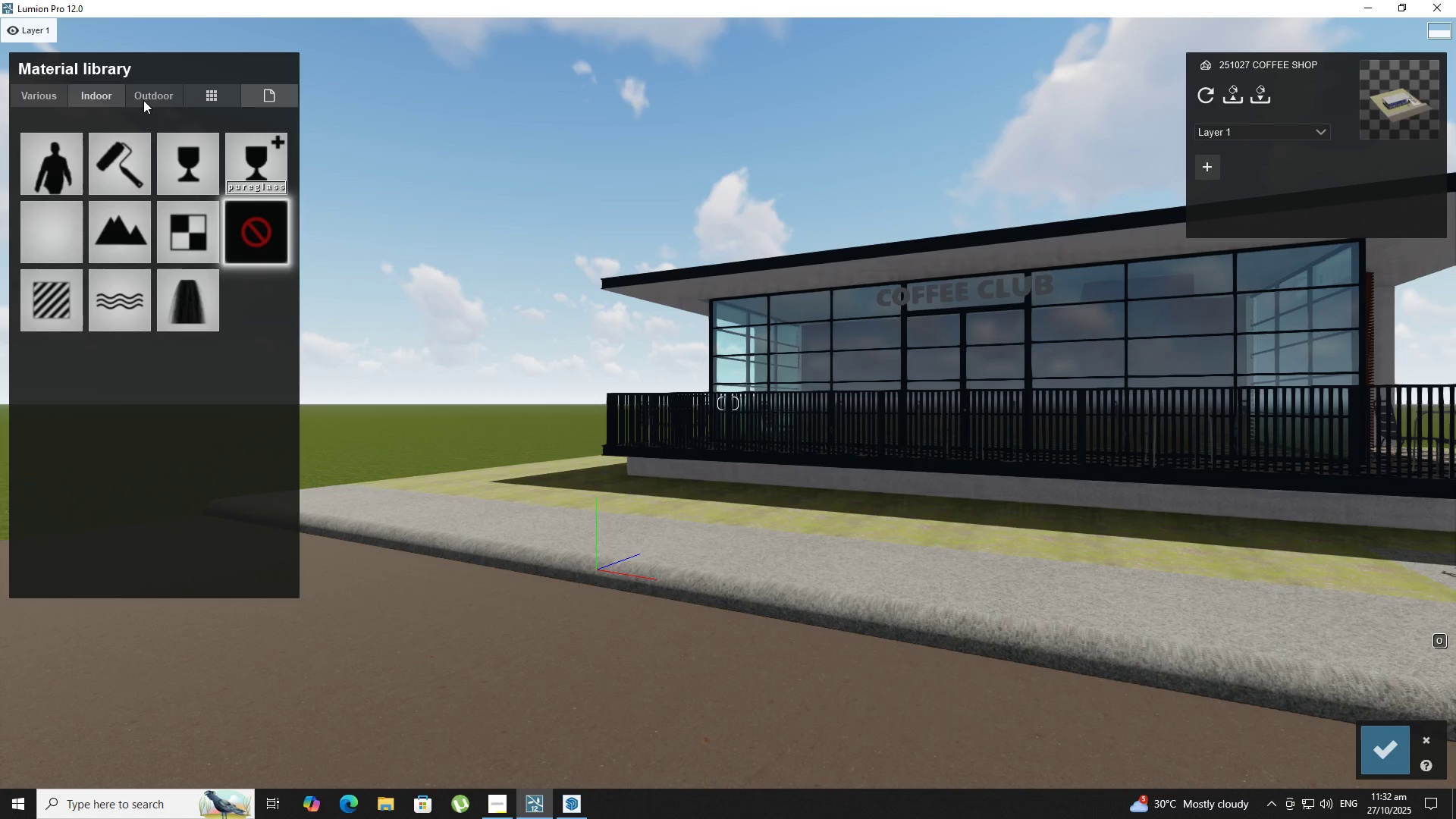 
left_click([143, 100])
 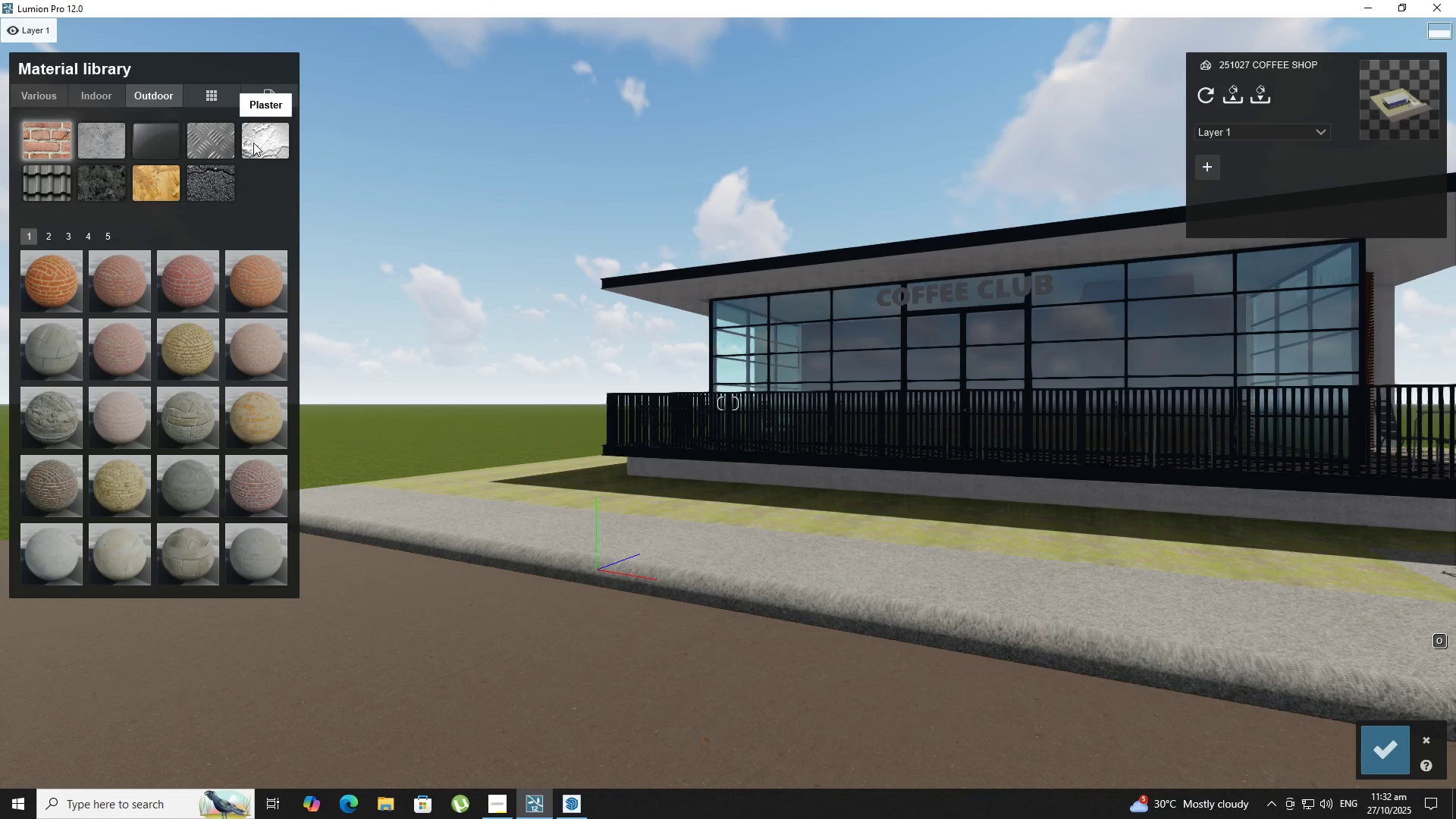 
left_click([120, 135])
 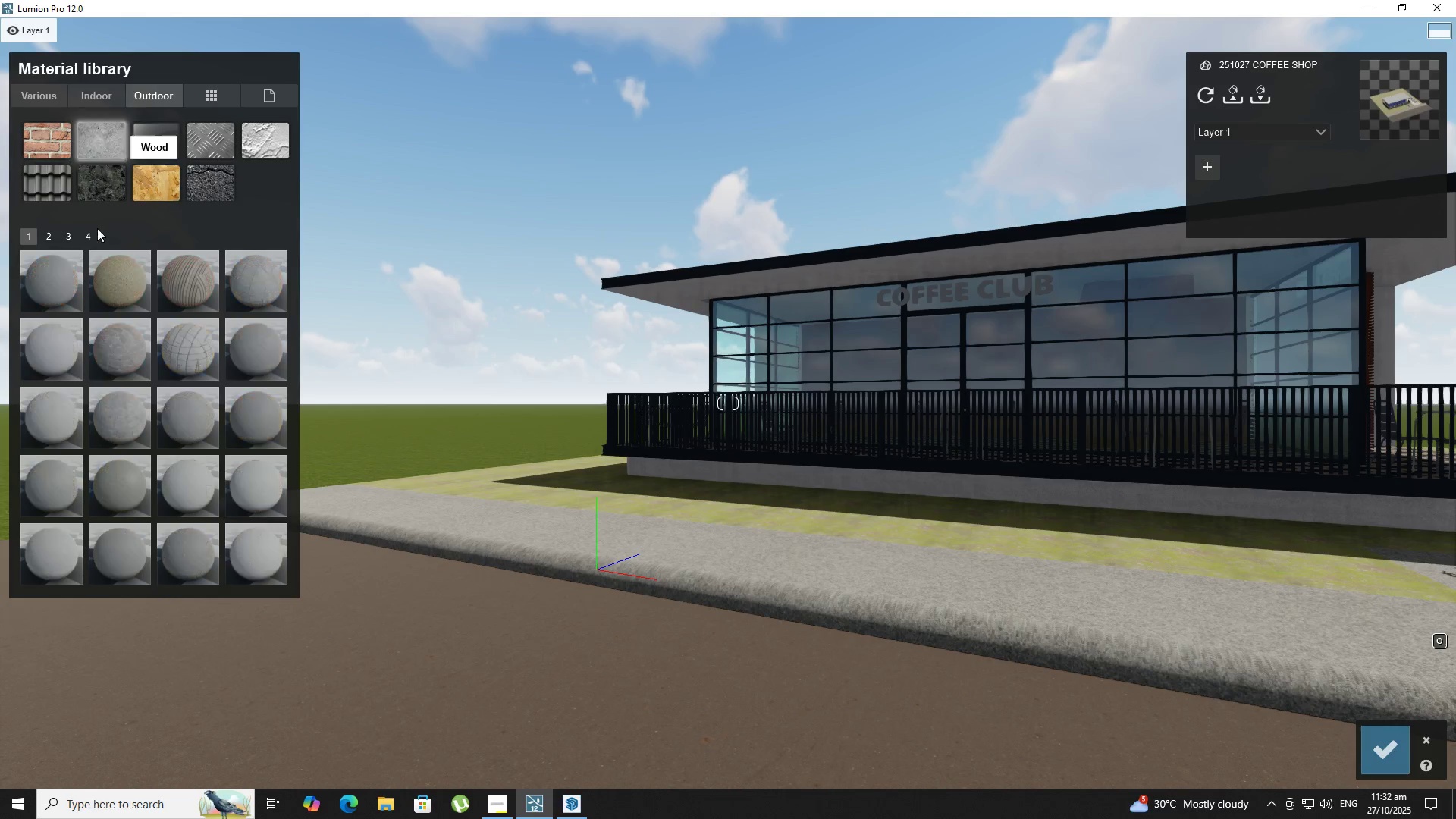 
key(D)
 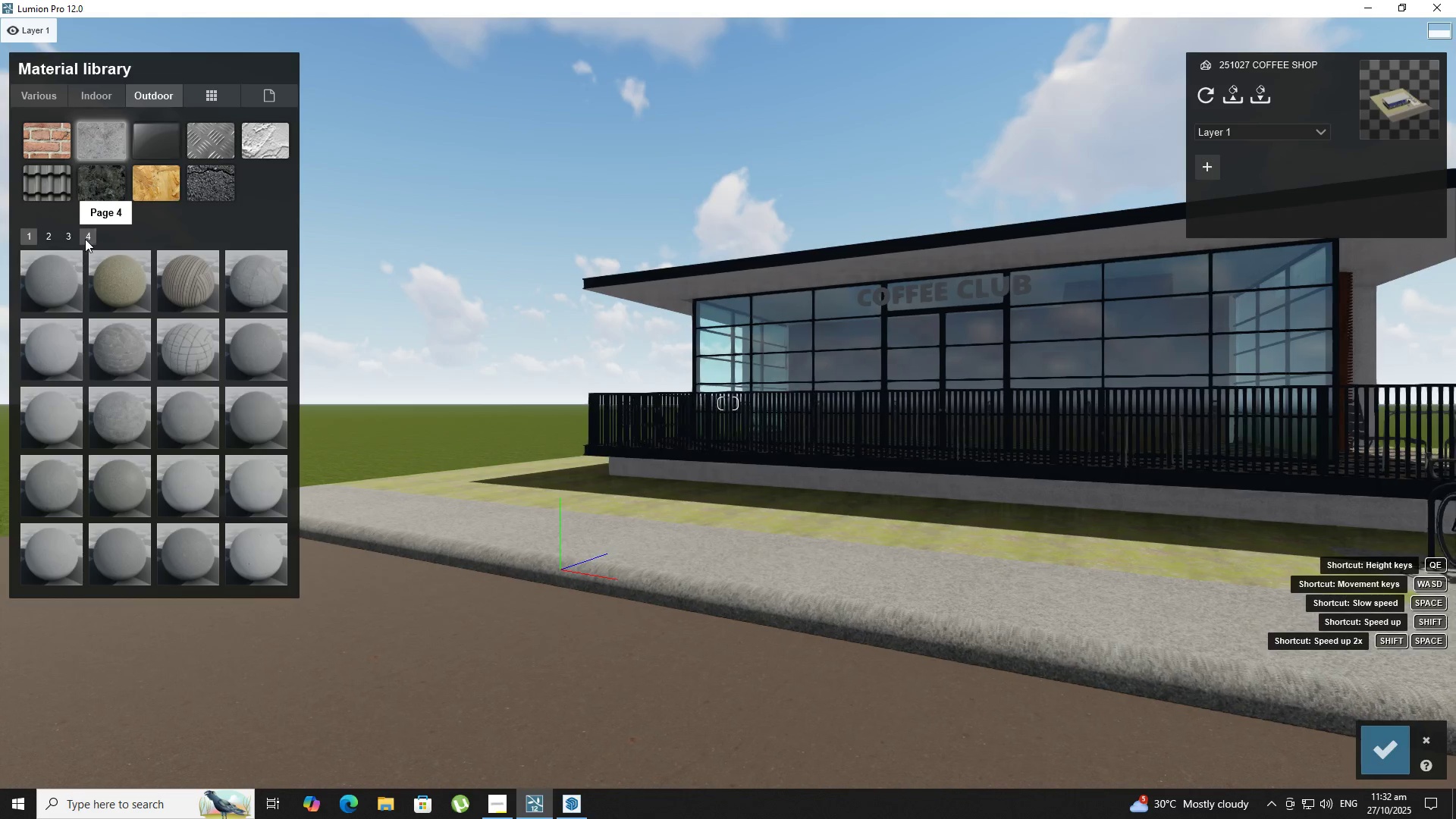 
left_click([84, 239])
 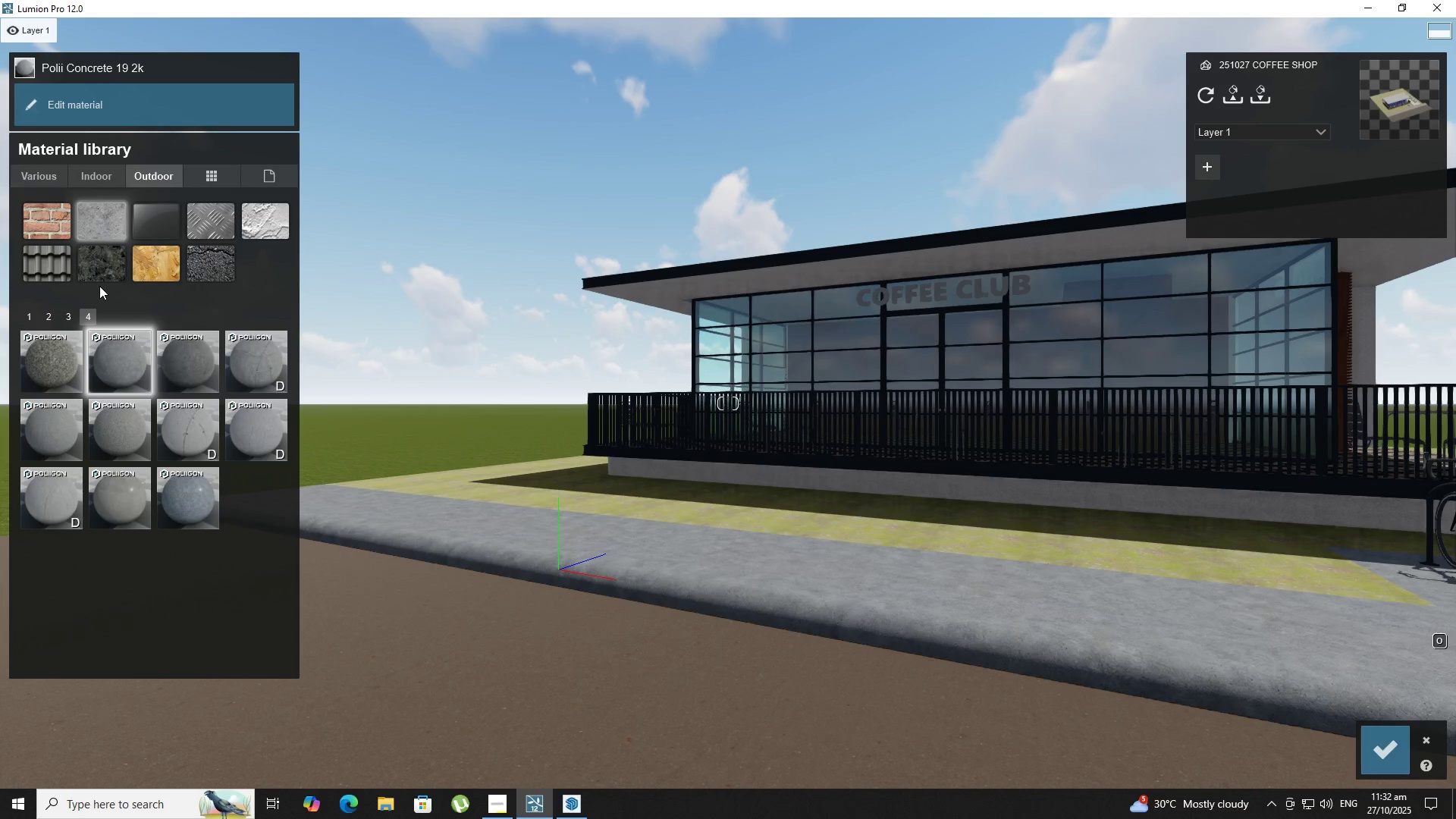 
left_click([176, 347])
 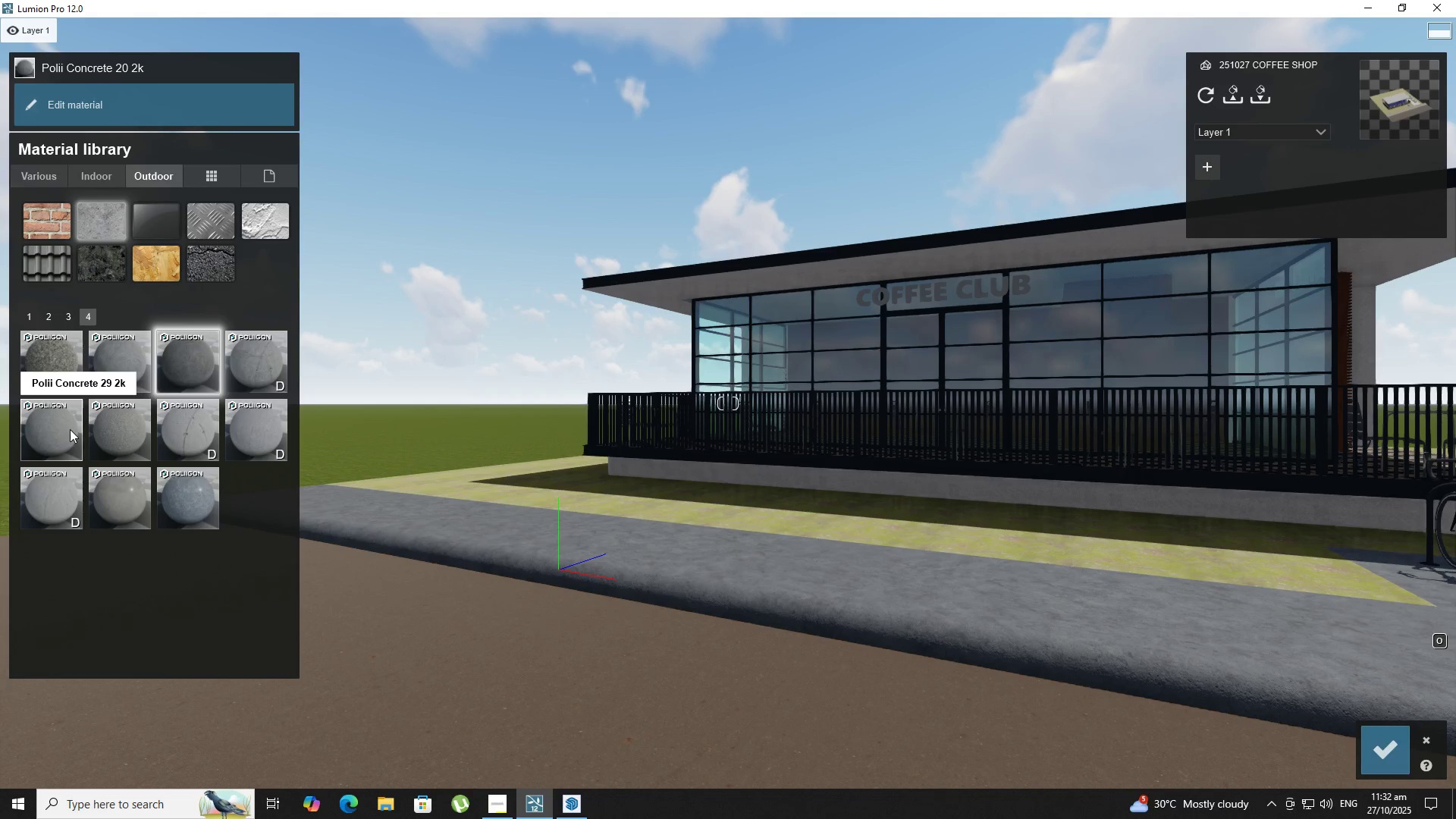 
key(D)
 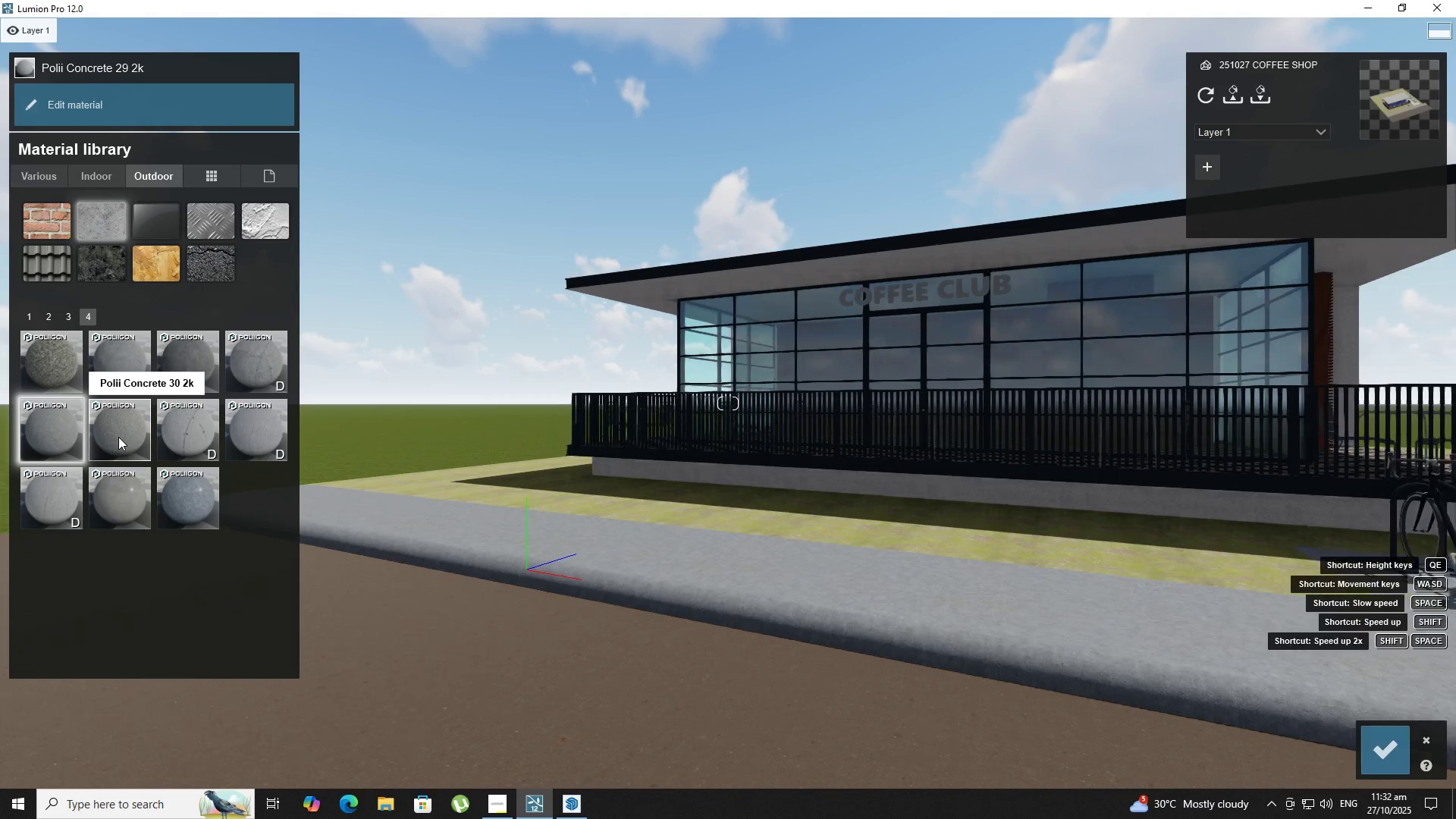 
left_click([118, 437])
 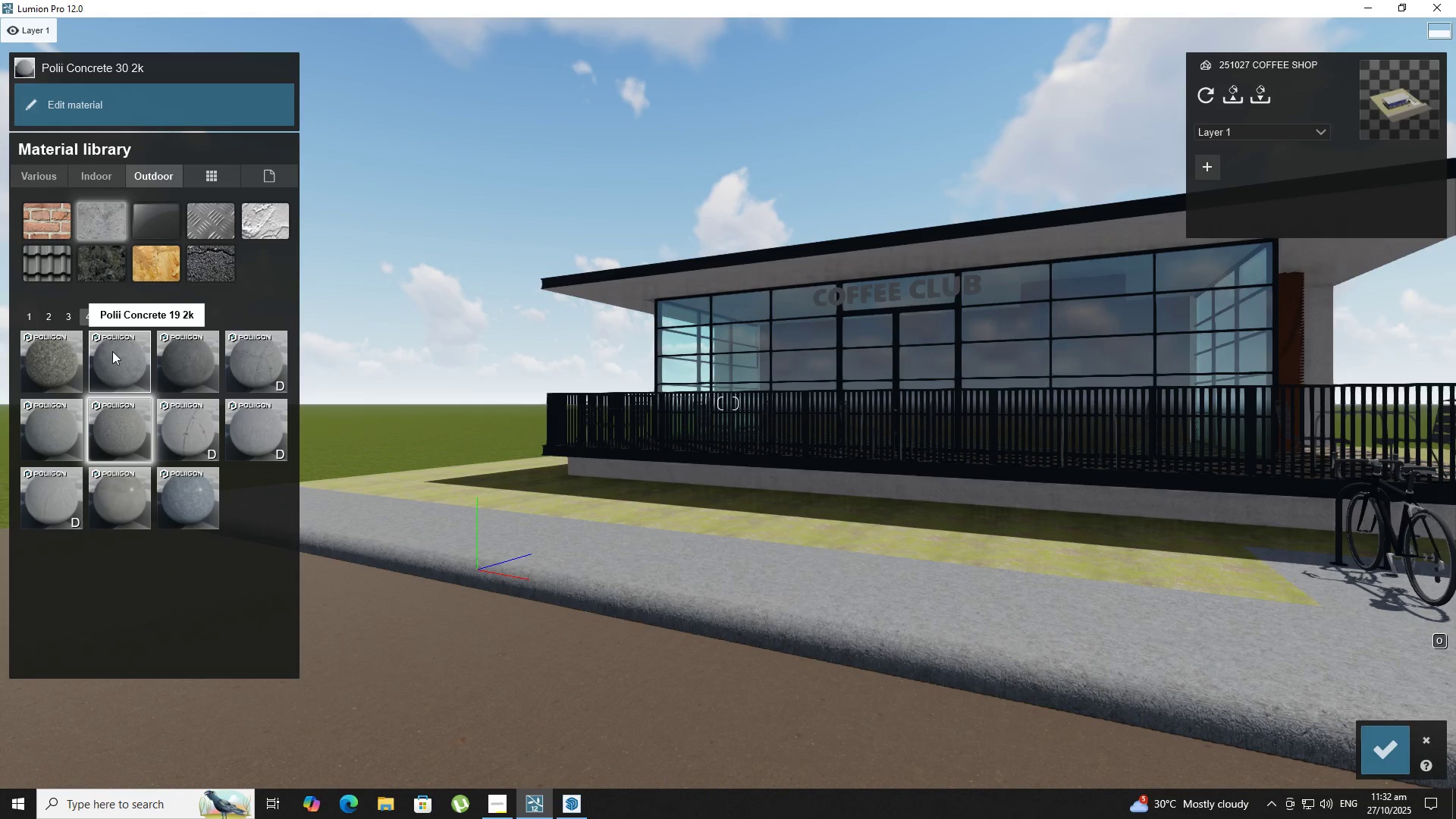 
double_click([121, 422])
 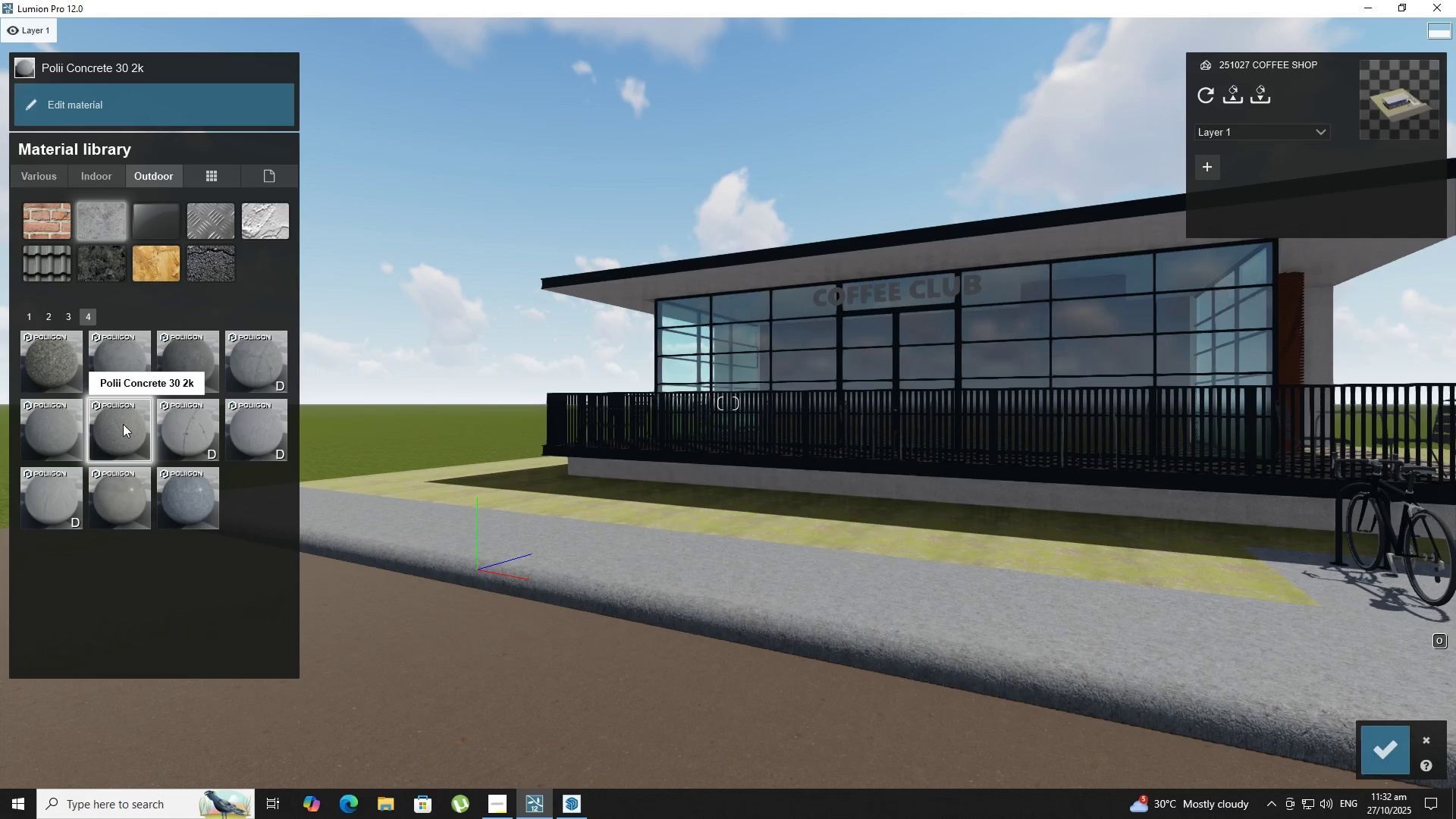 
key(S)
 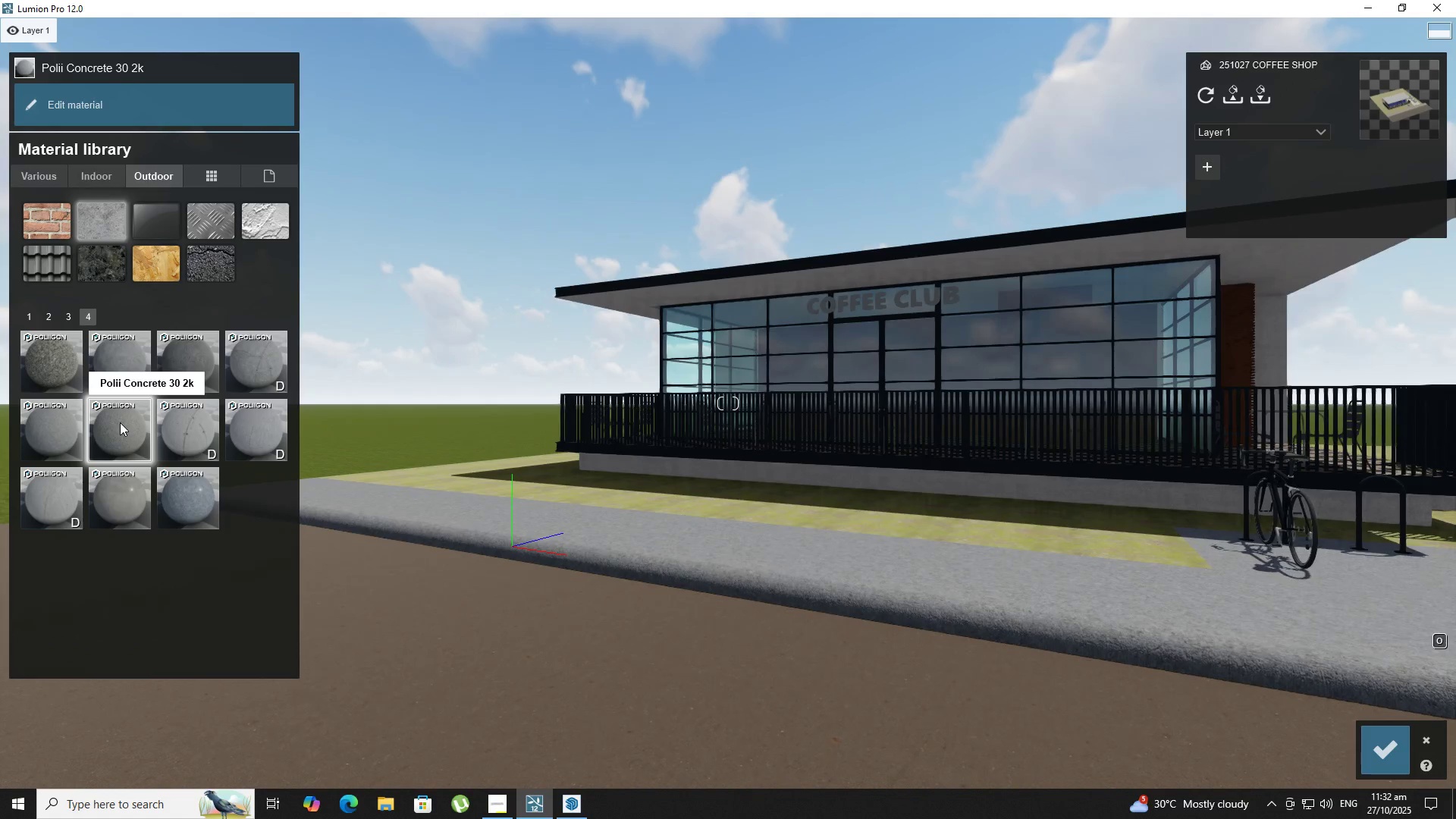 
double_click([119, 422])
 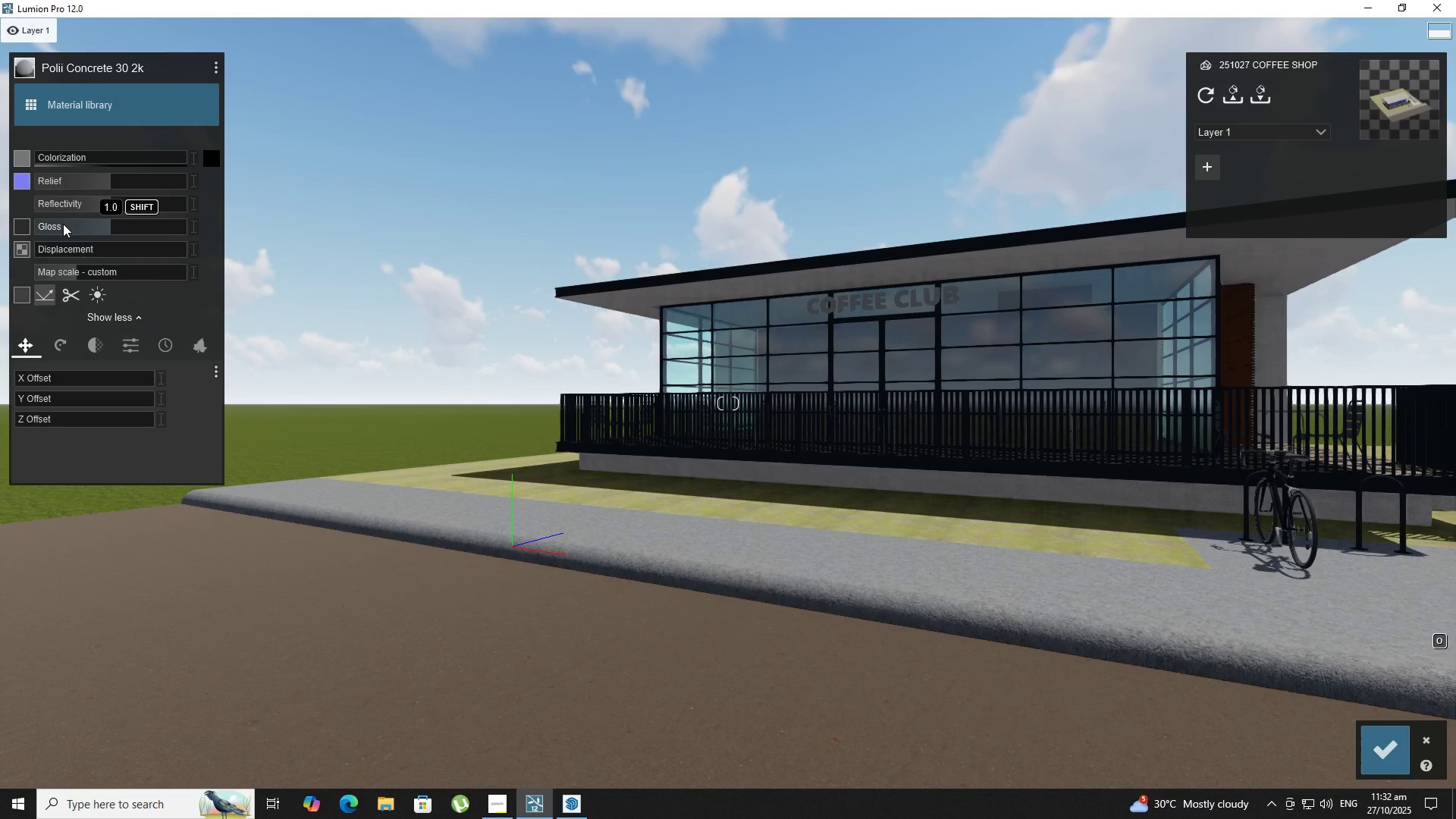 
left_click([61, 225])
 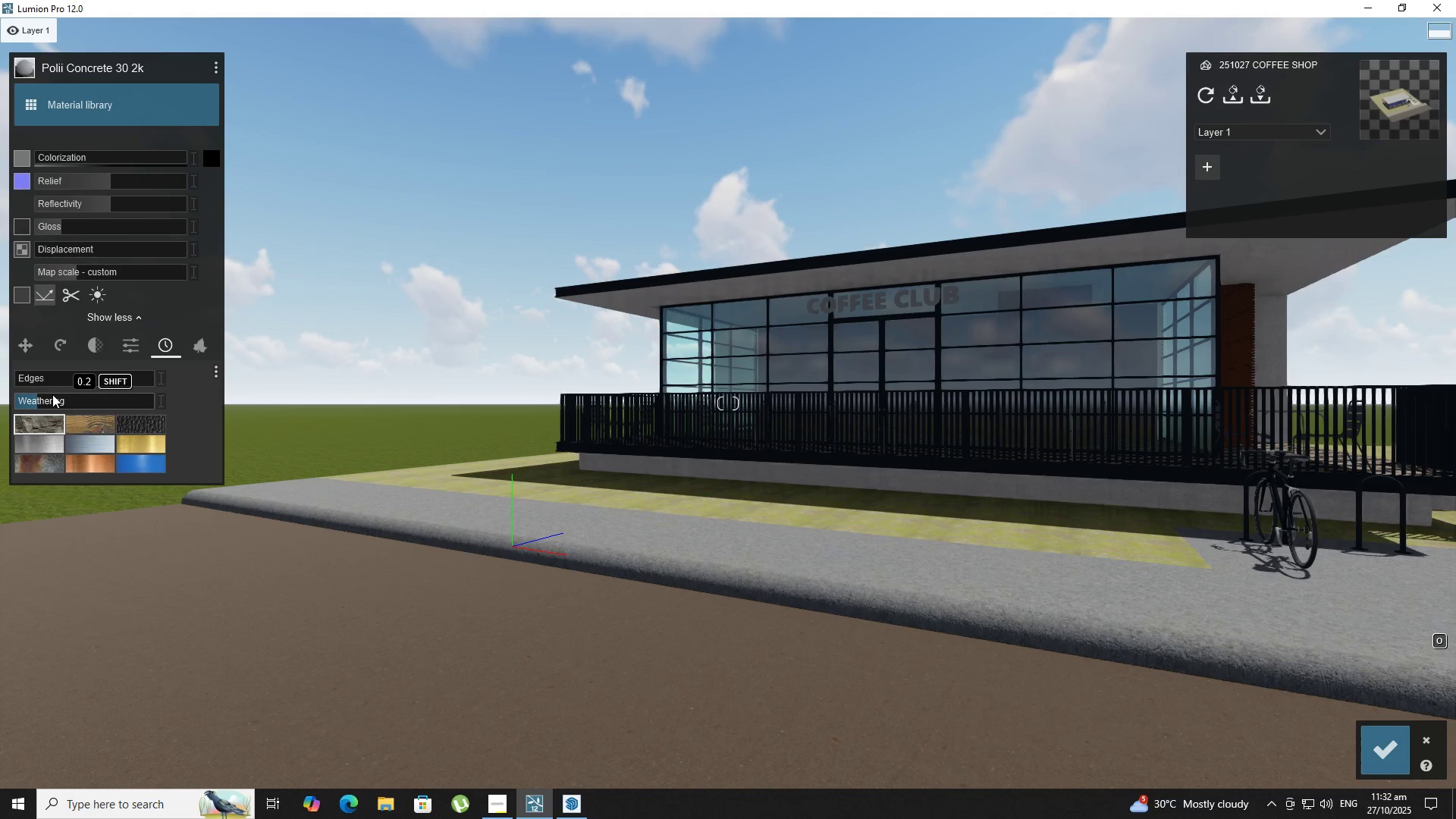 
type(DS)
 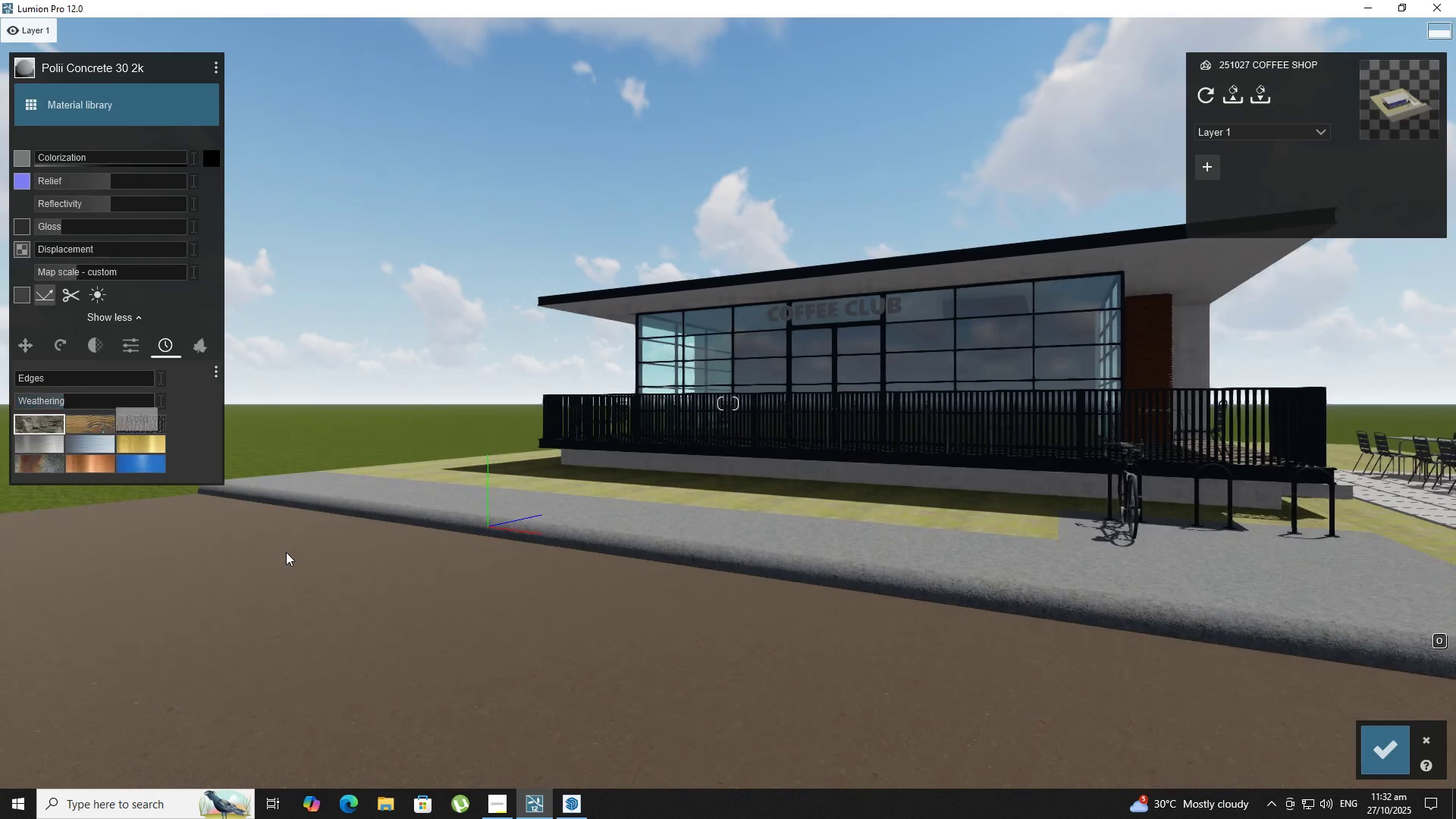 
left_click([292, 571])
 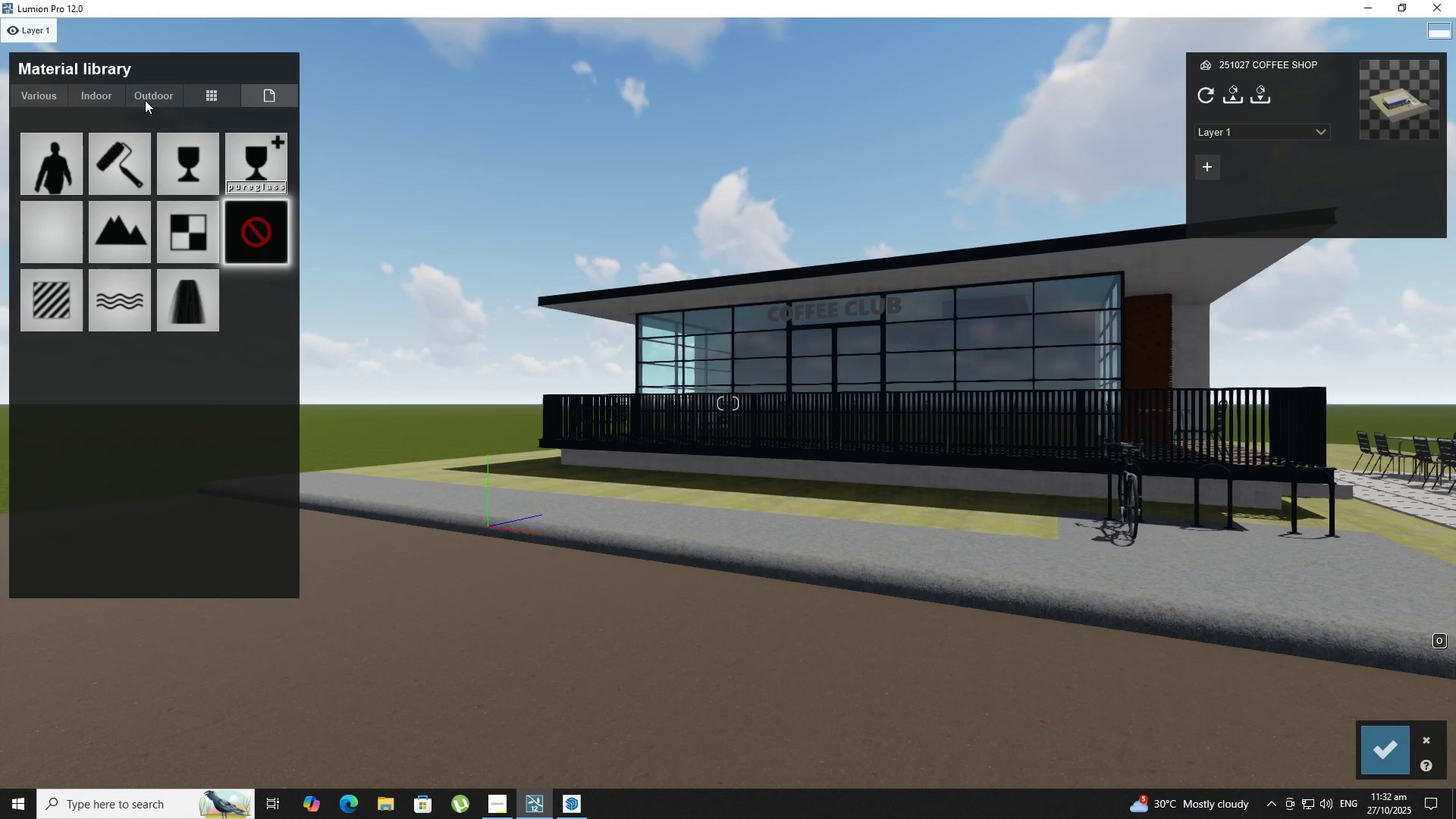 
left_click([148, 100])
 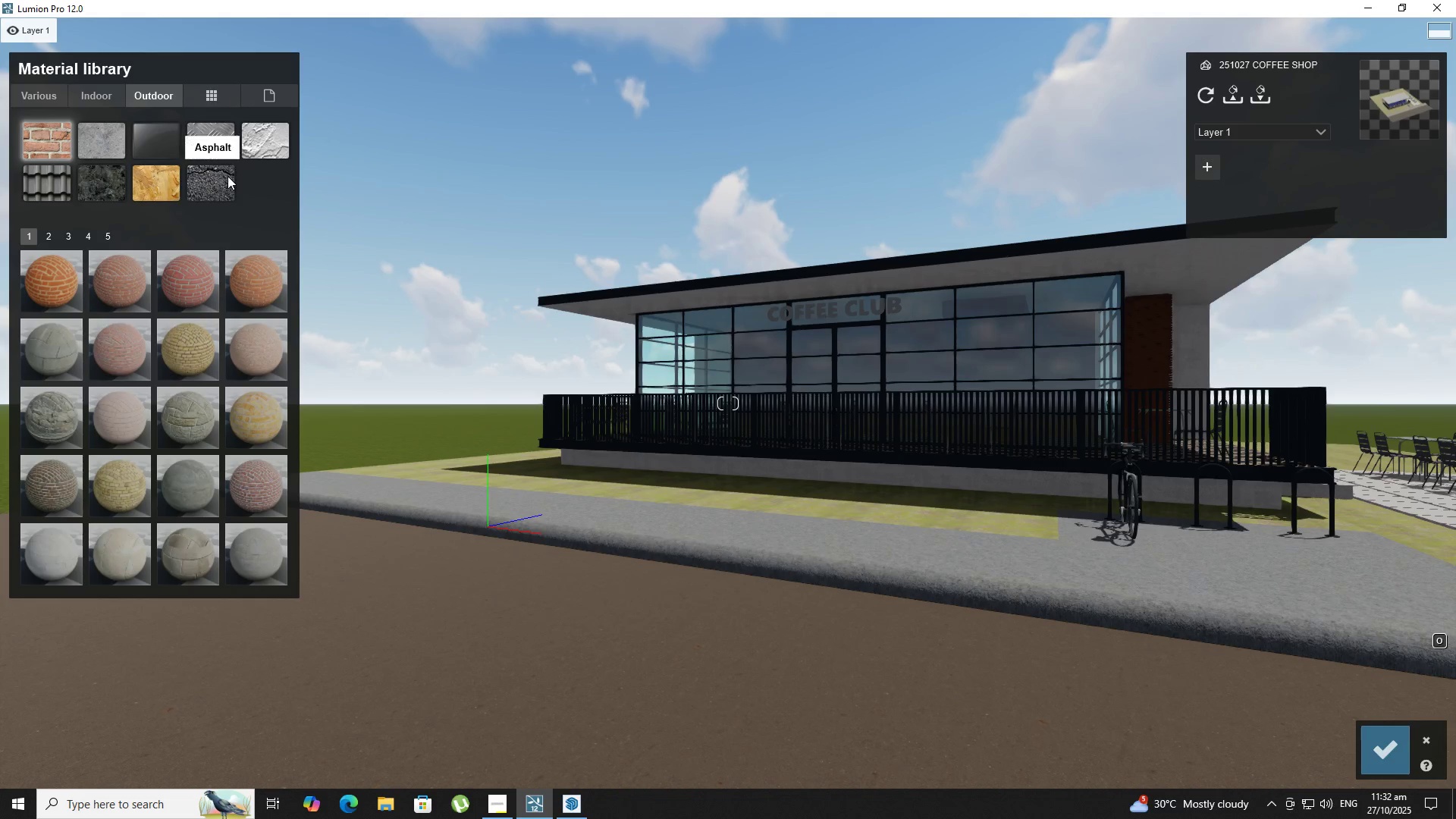 
left_click([228, 176])
 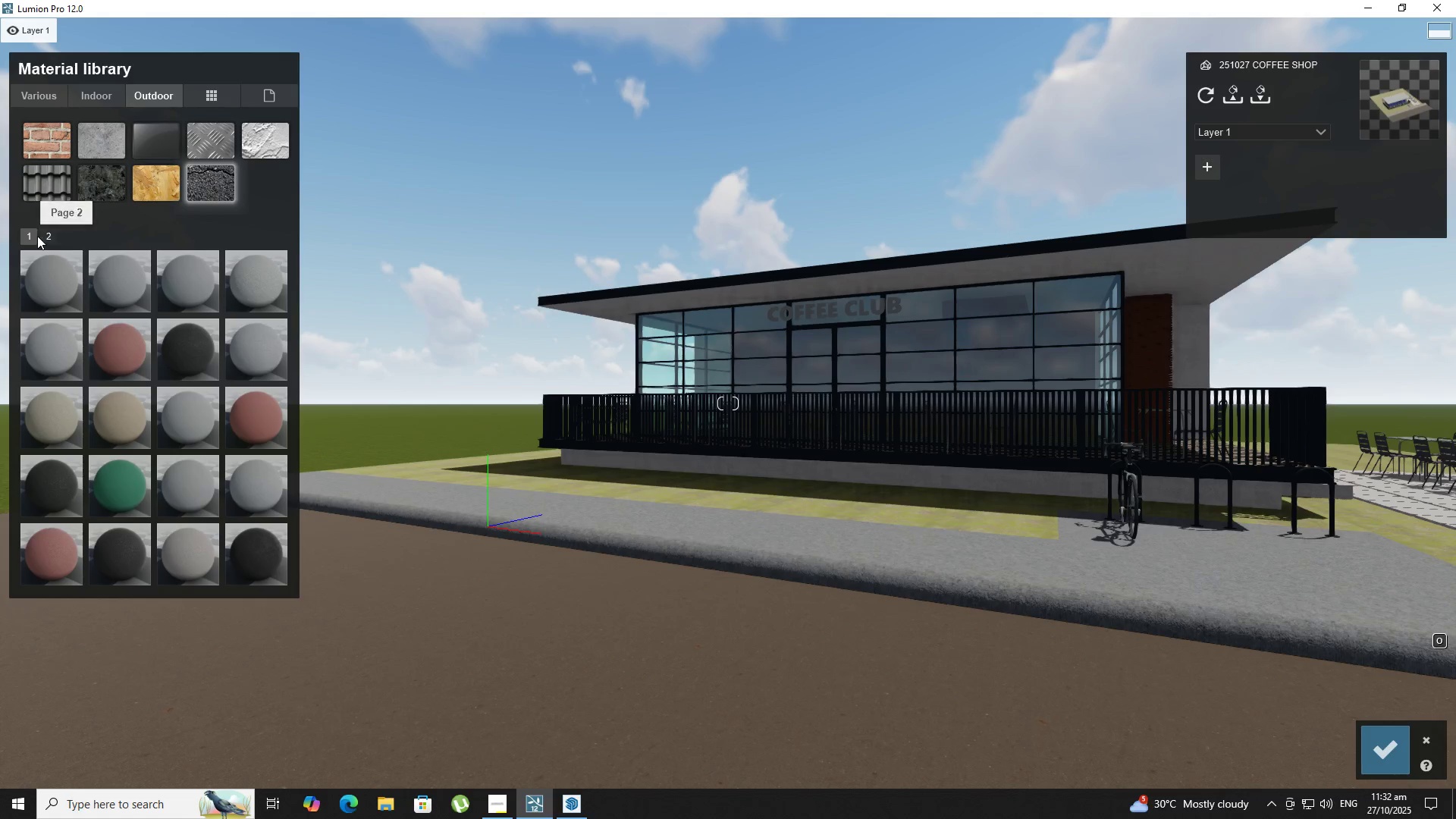 
left_click([45, 236])
 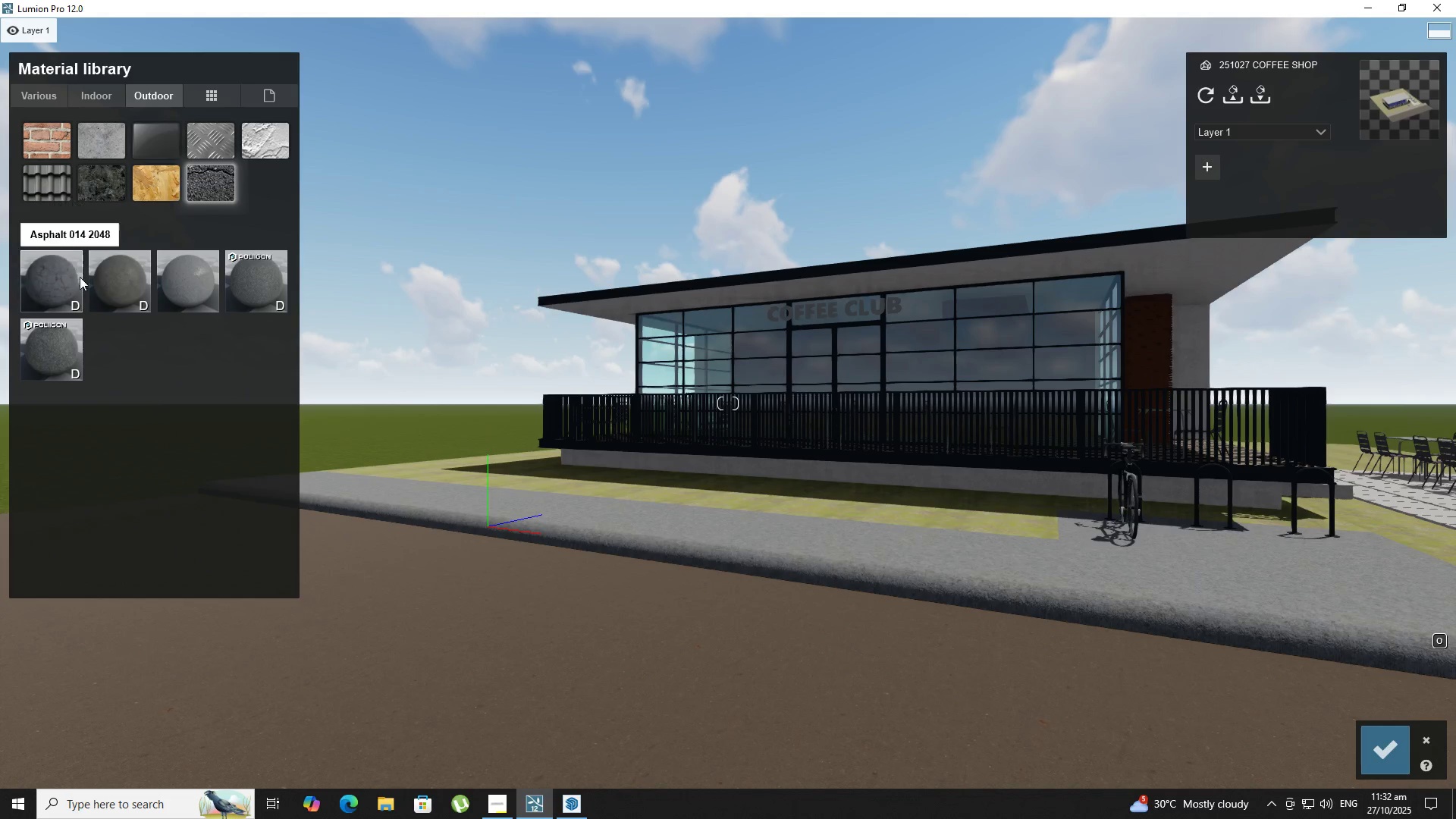 
key(S)
 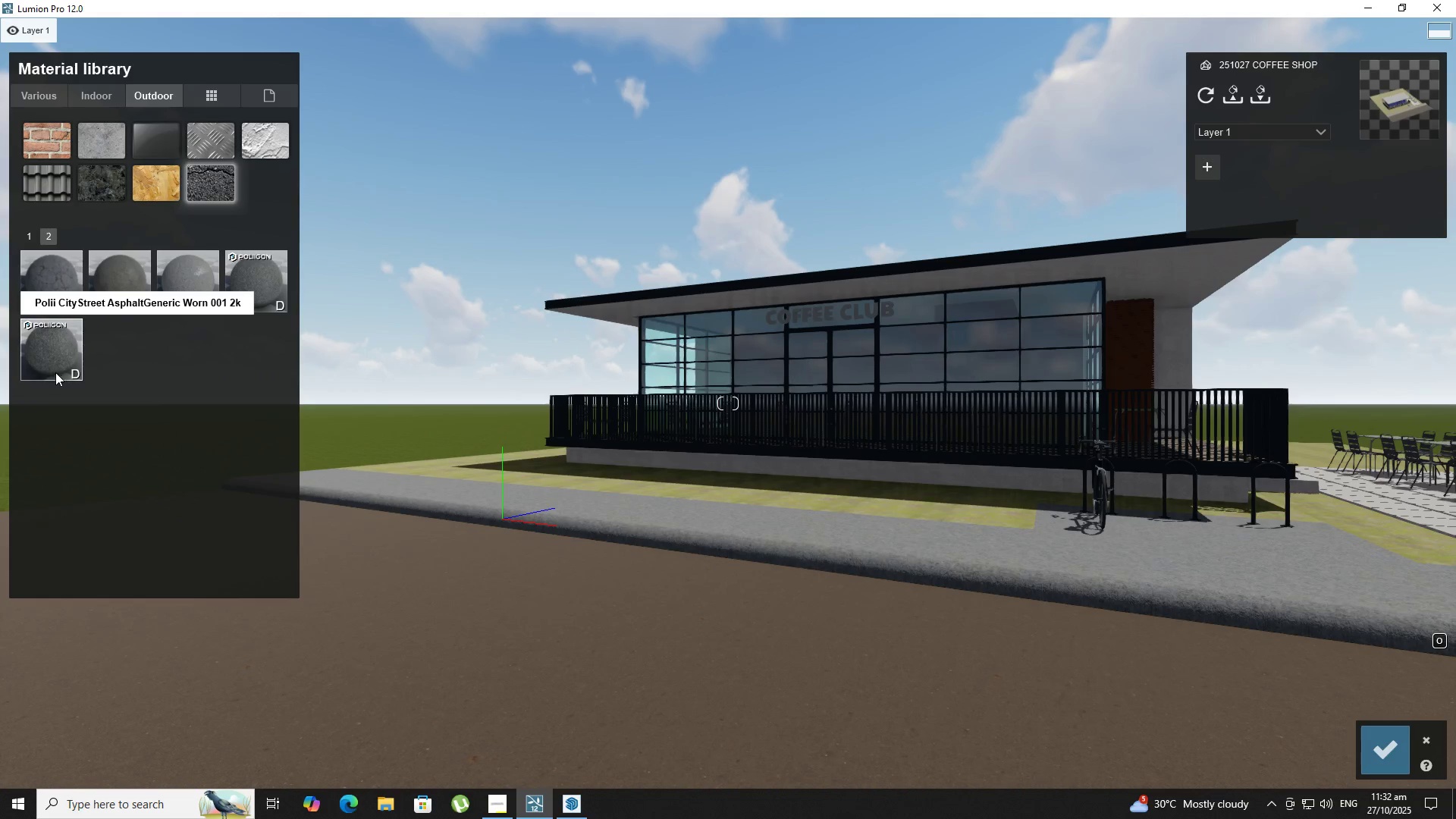 
left_click([49, 367])
 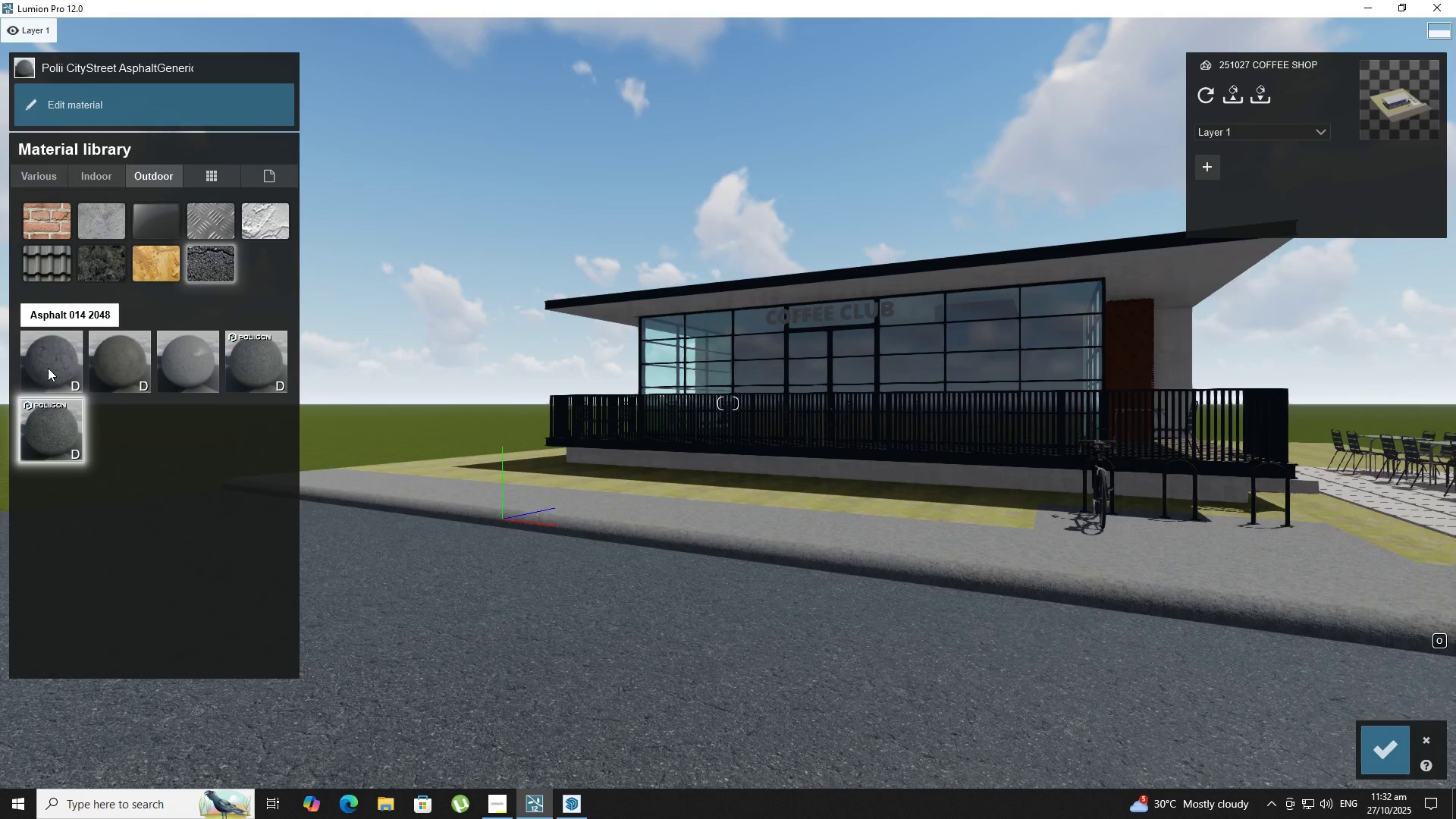 
type(SDSW)
 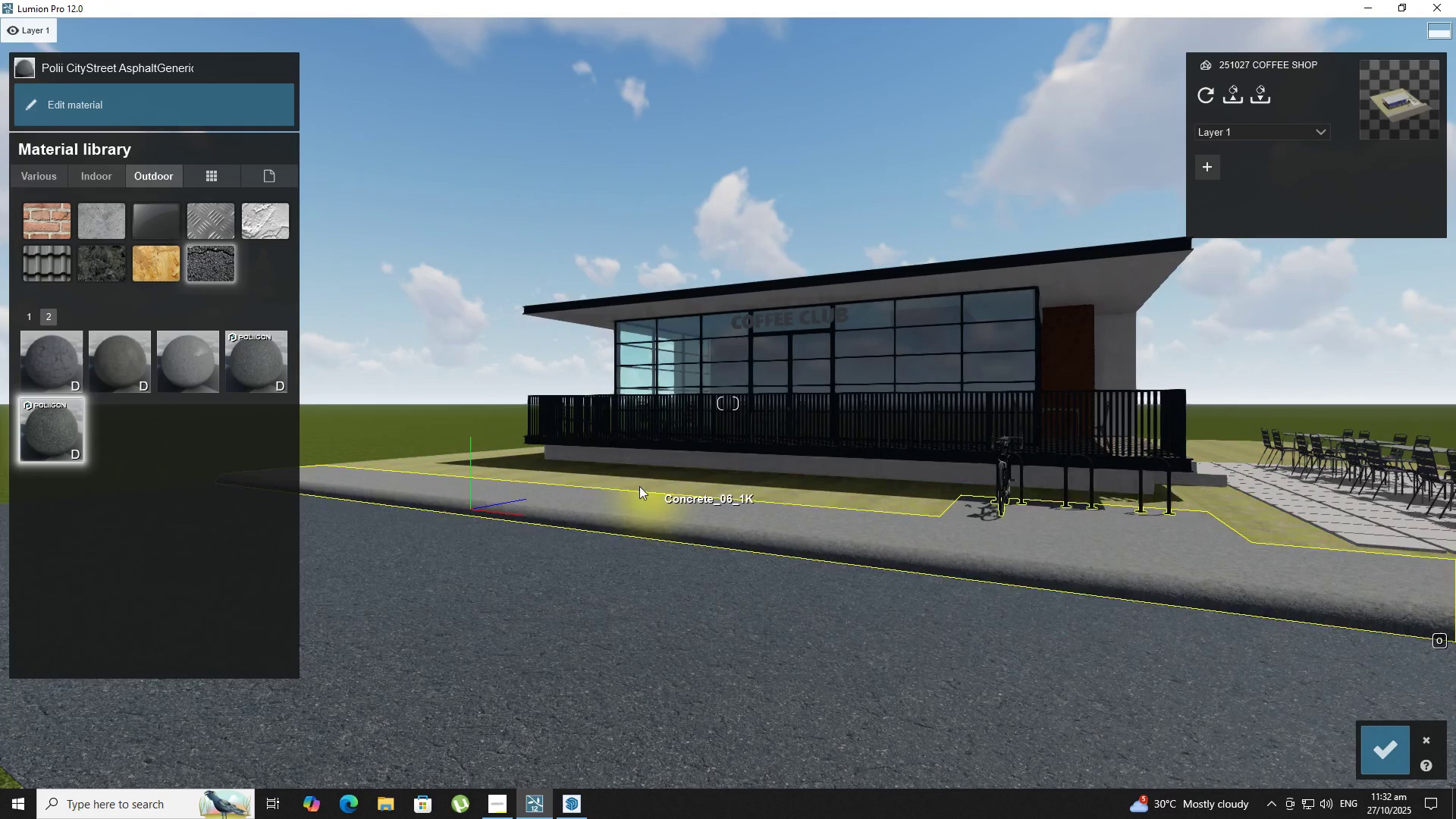 
left_click([634, 485])
 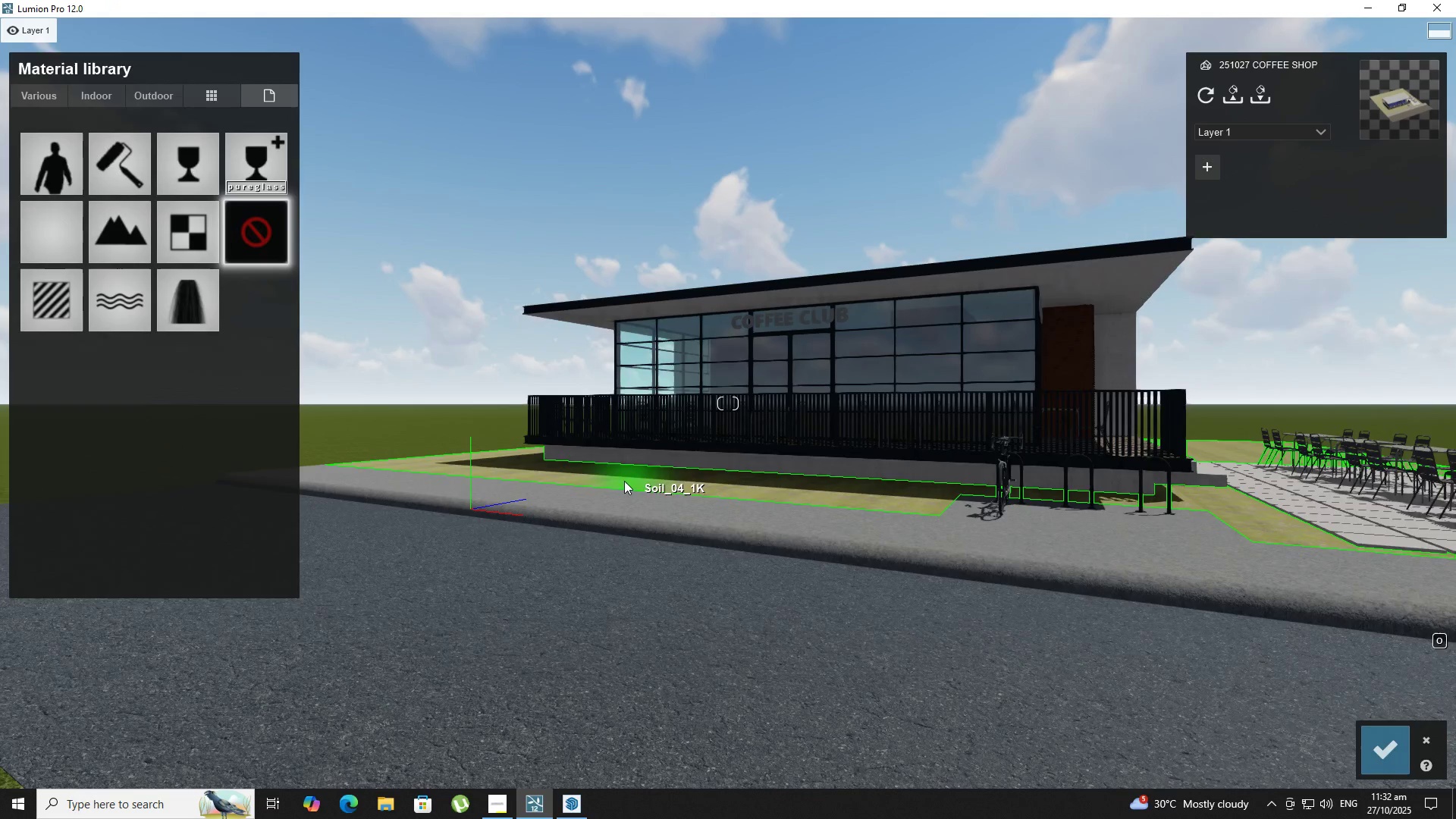 
hold_key(key=W, duration=0.77)
 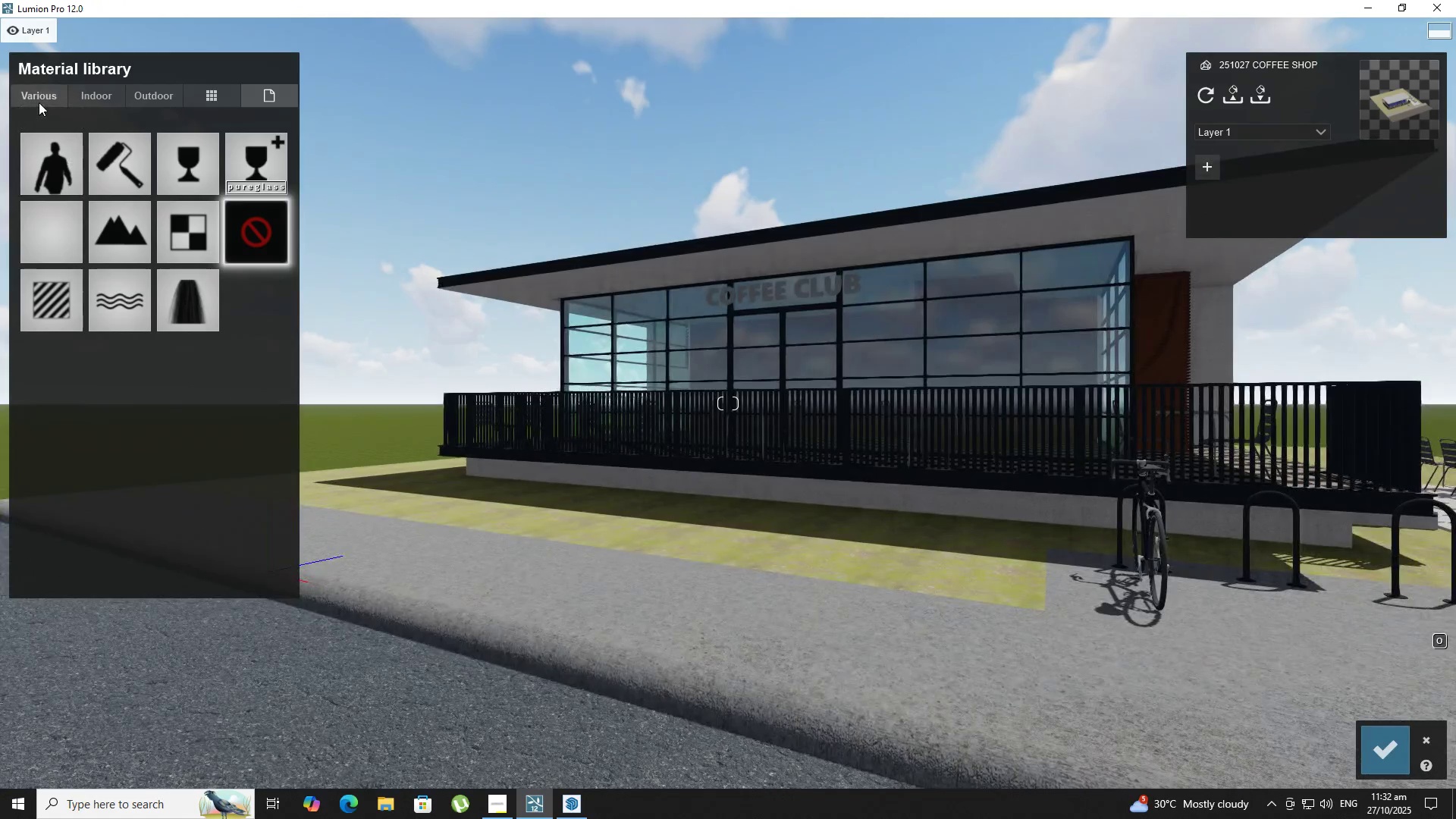 
type(DWWWAWW)
 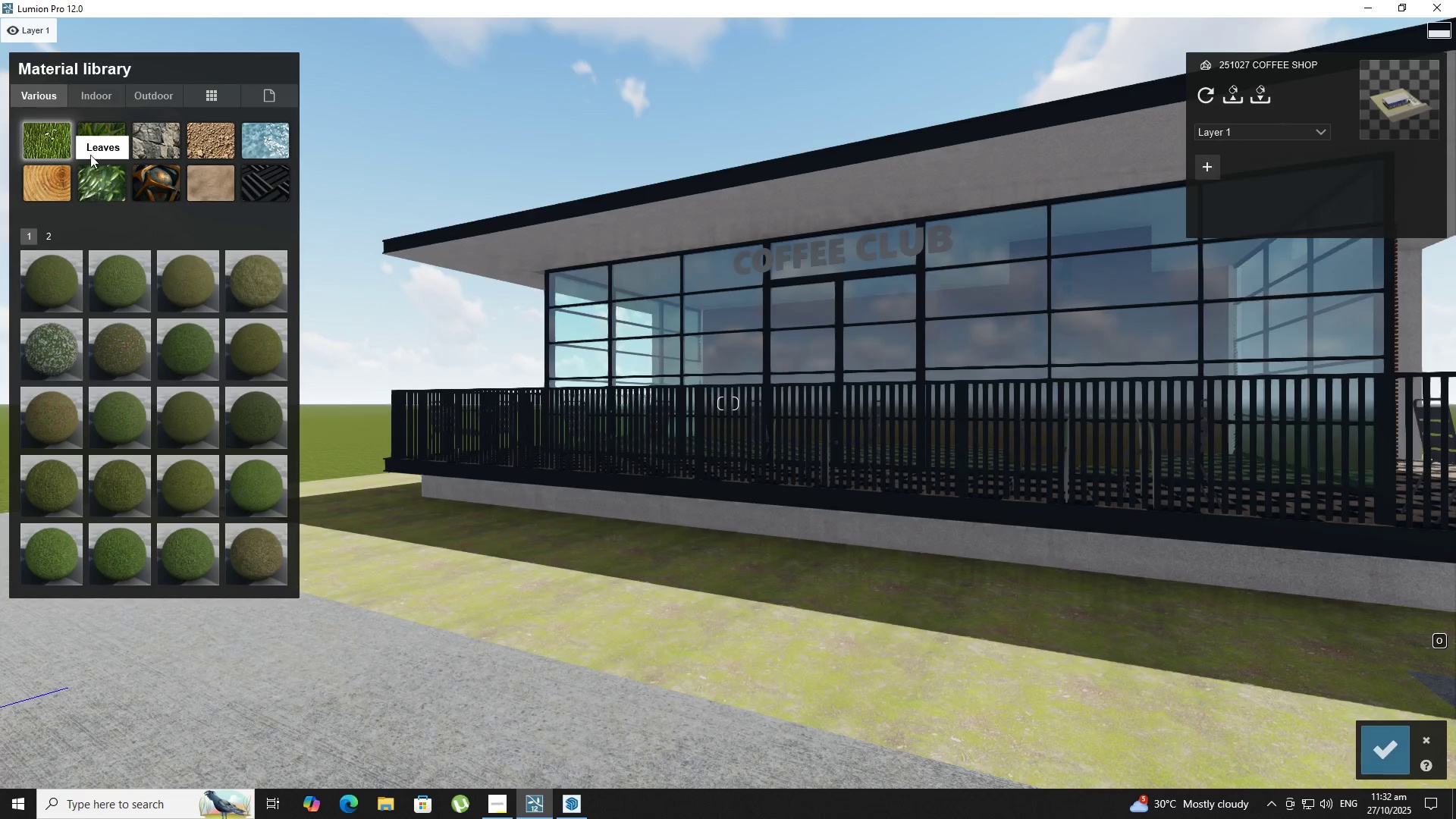 
left_click([89, 151])
 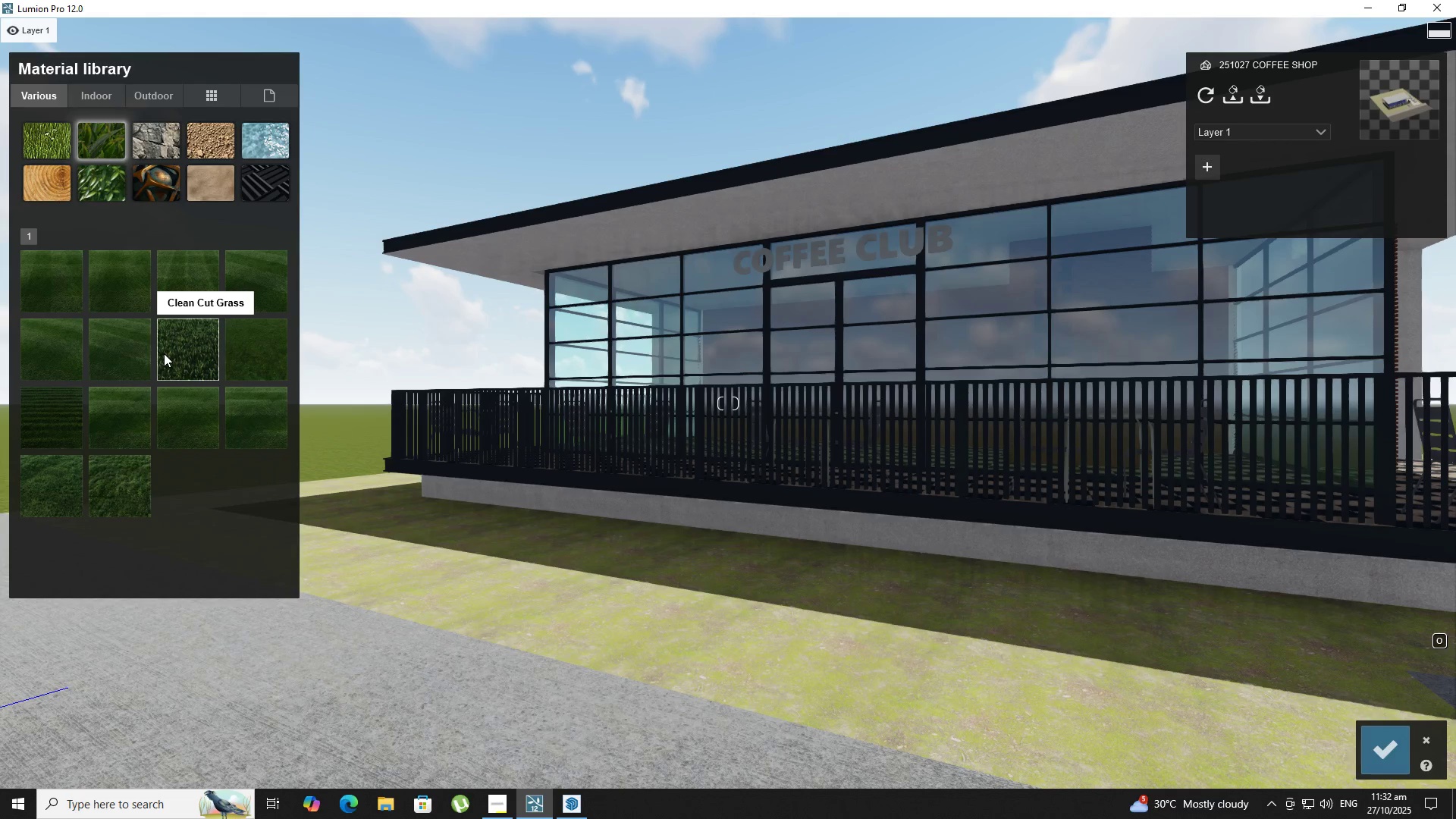 
key(S)
 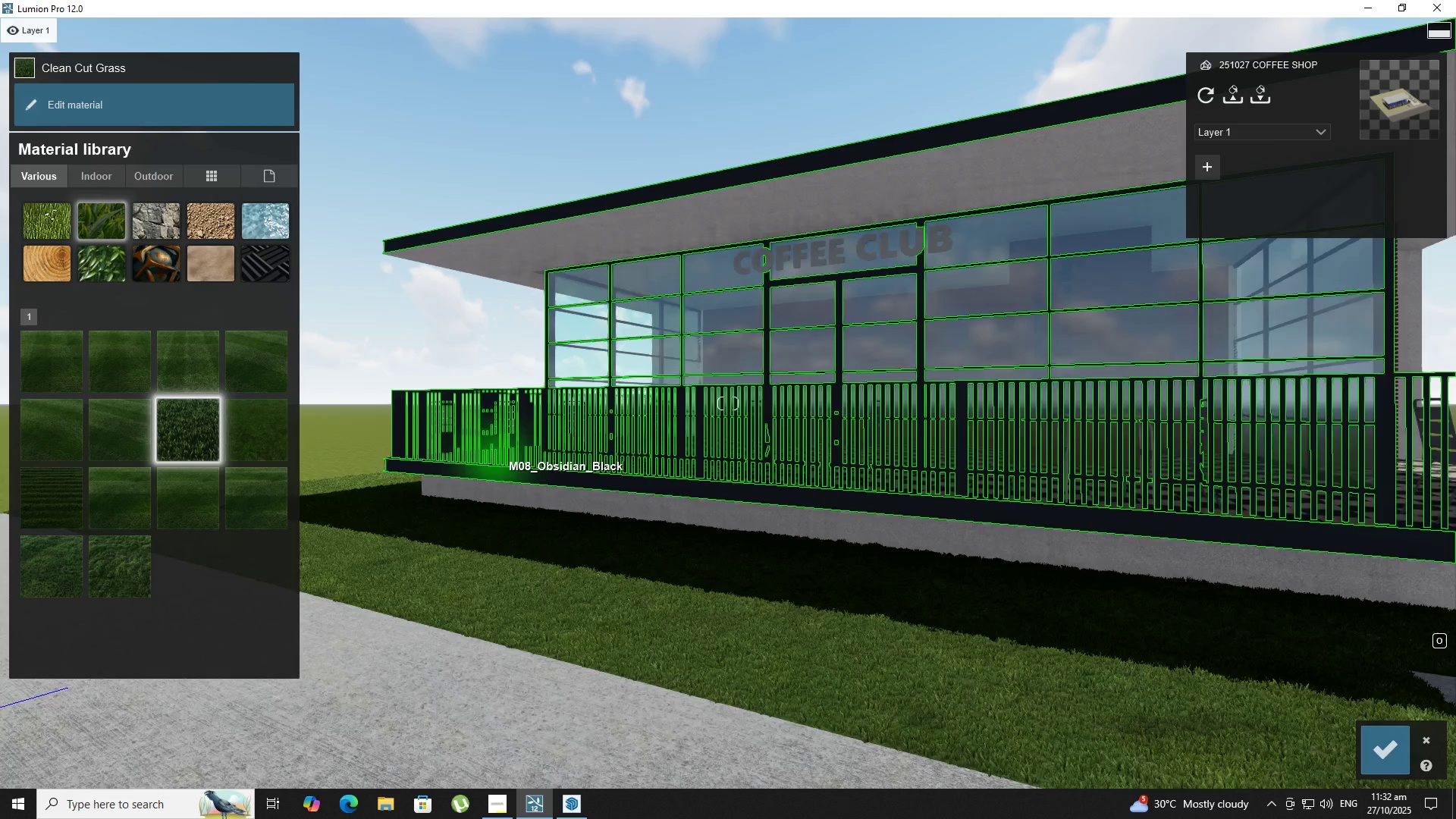 
hold_key(key=D, duration=0.99)
 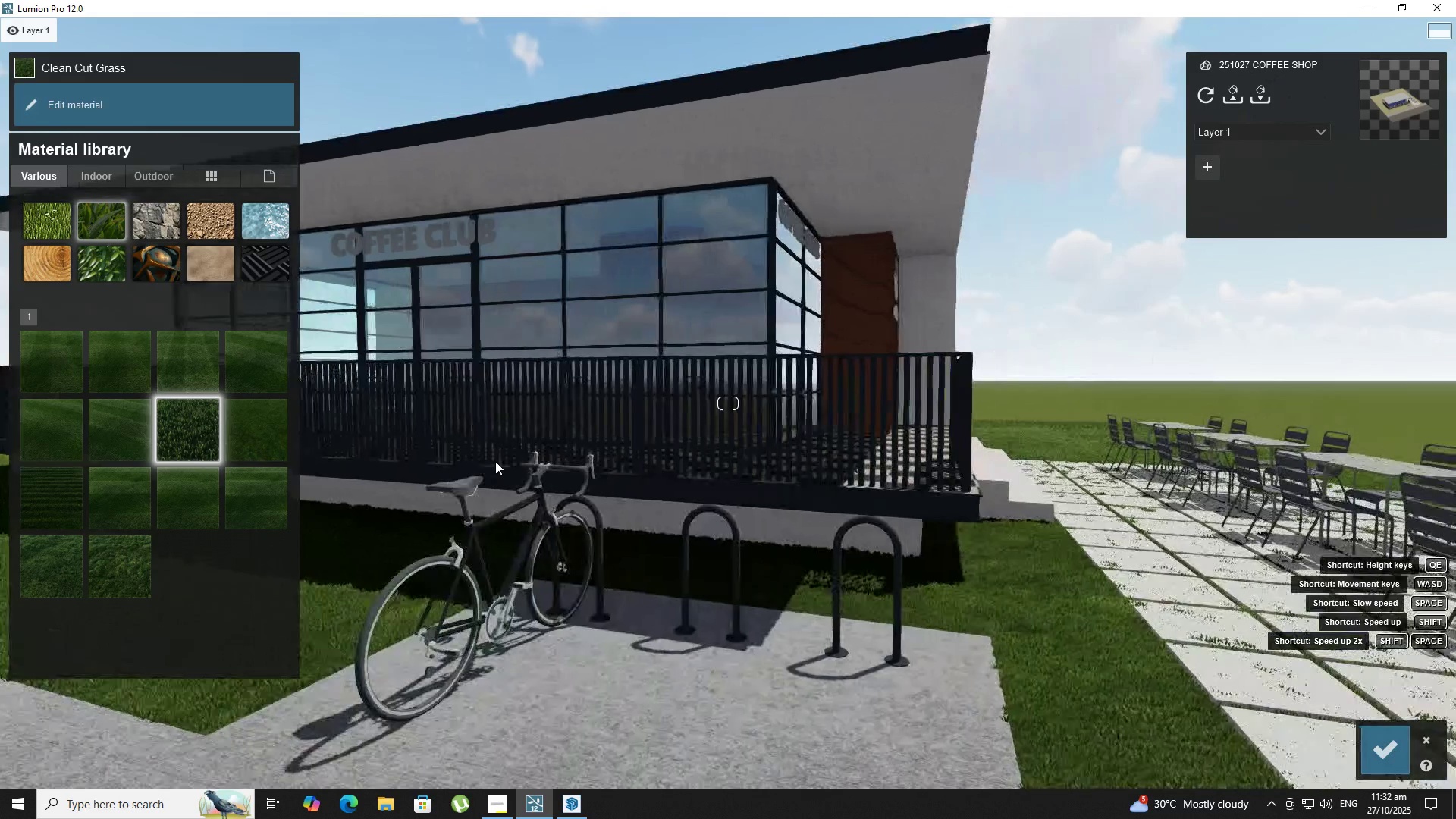 
right_click([495, 461])
 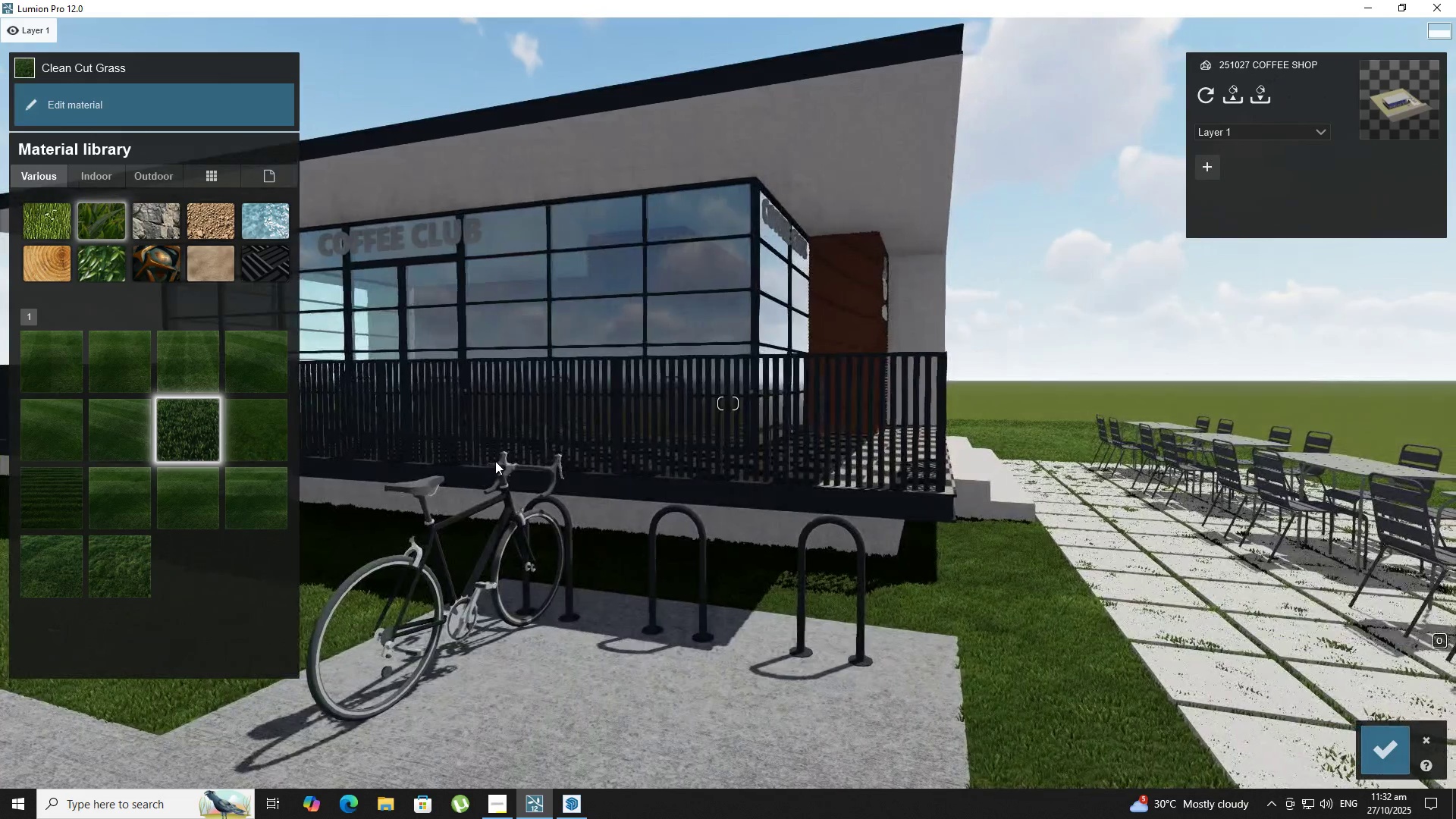 
type(SD)
 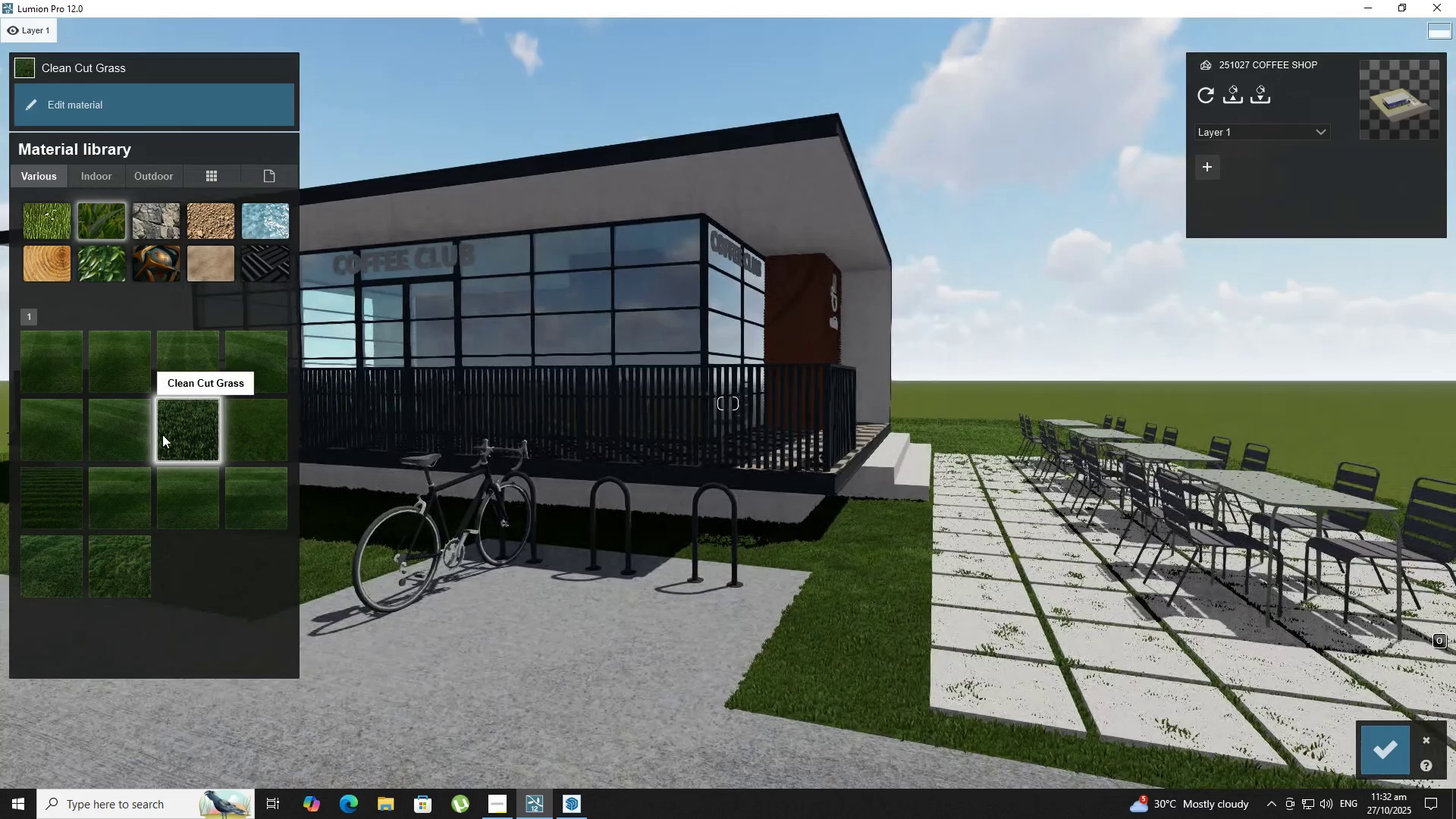 
double_click([162, 435])
 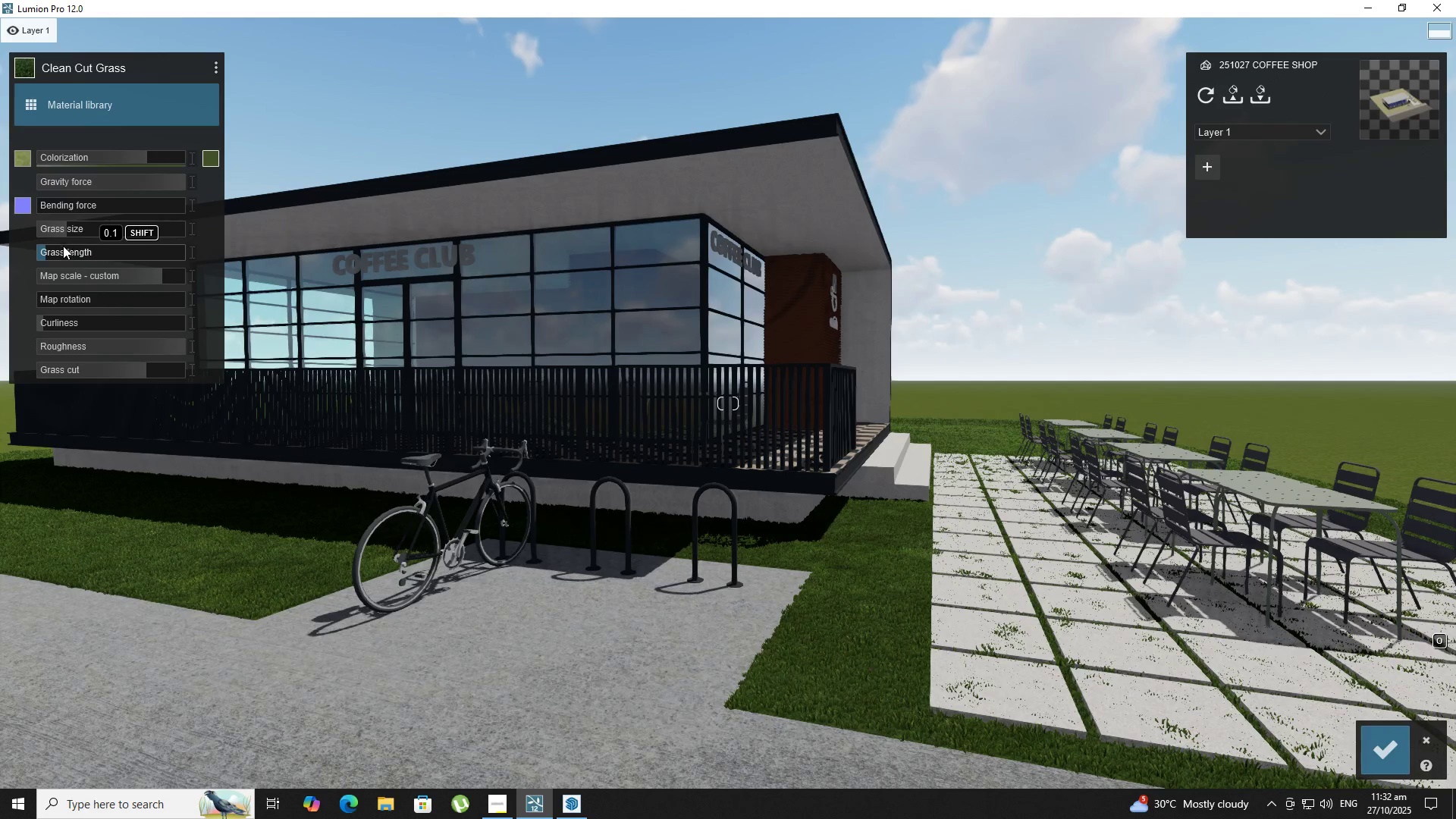 
mouse_move([39, 244])
 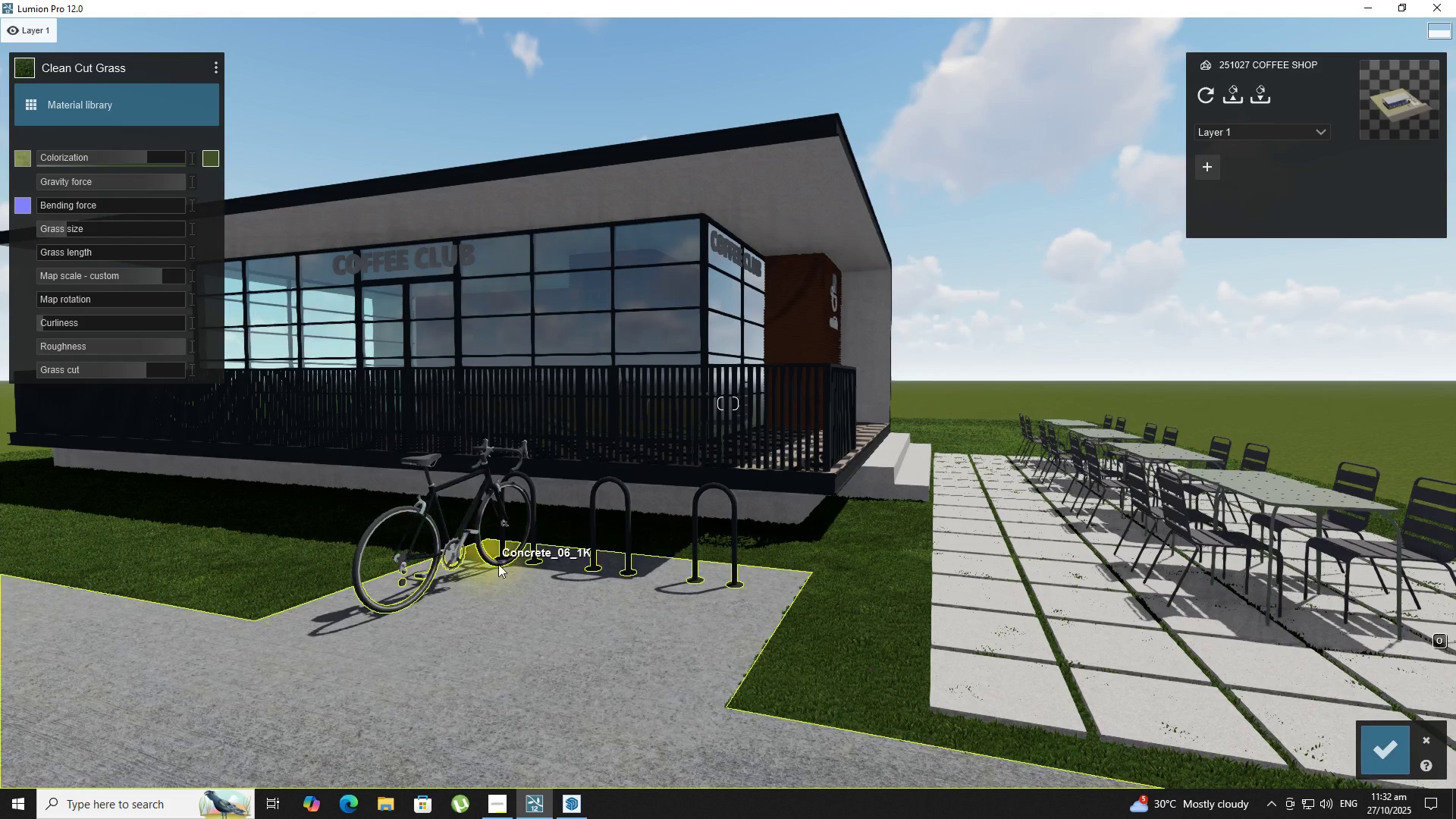 
key(S)
 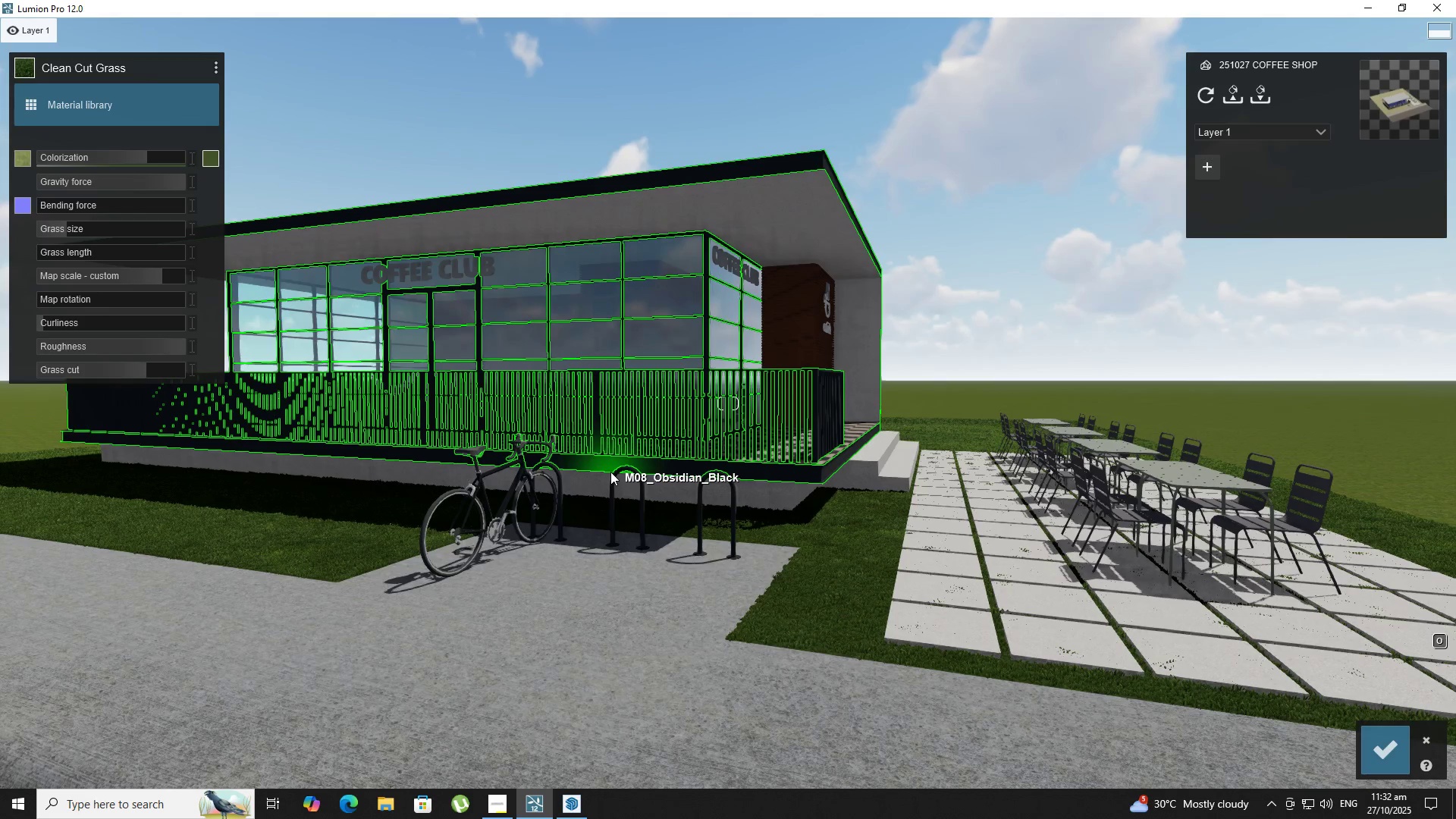 
left_click([616, 473])
 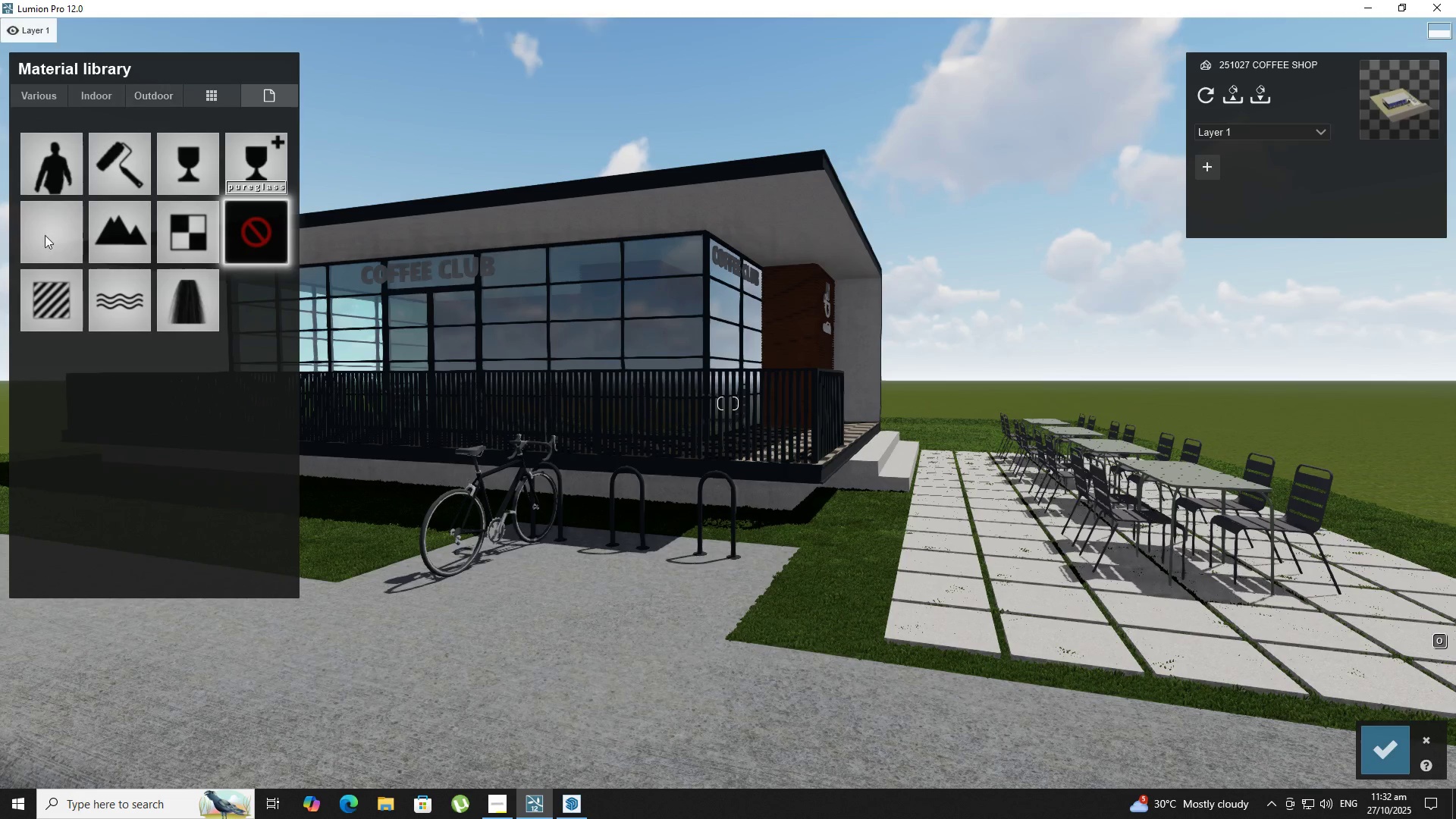 
left_click([65, 307])
 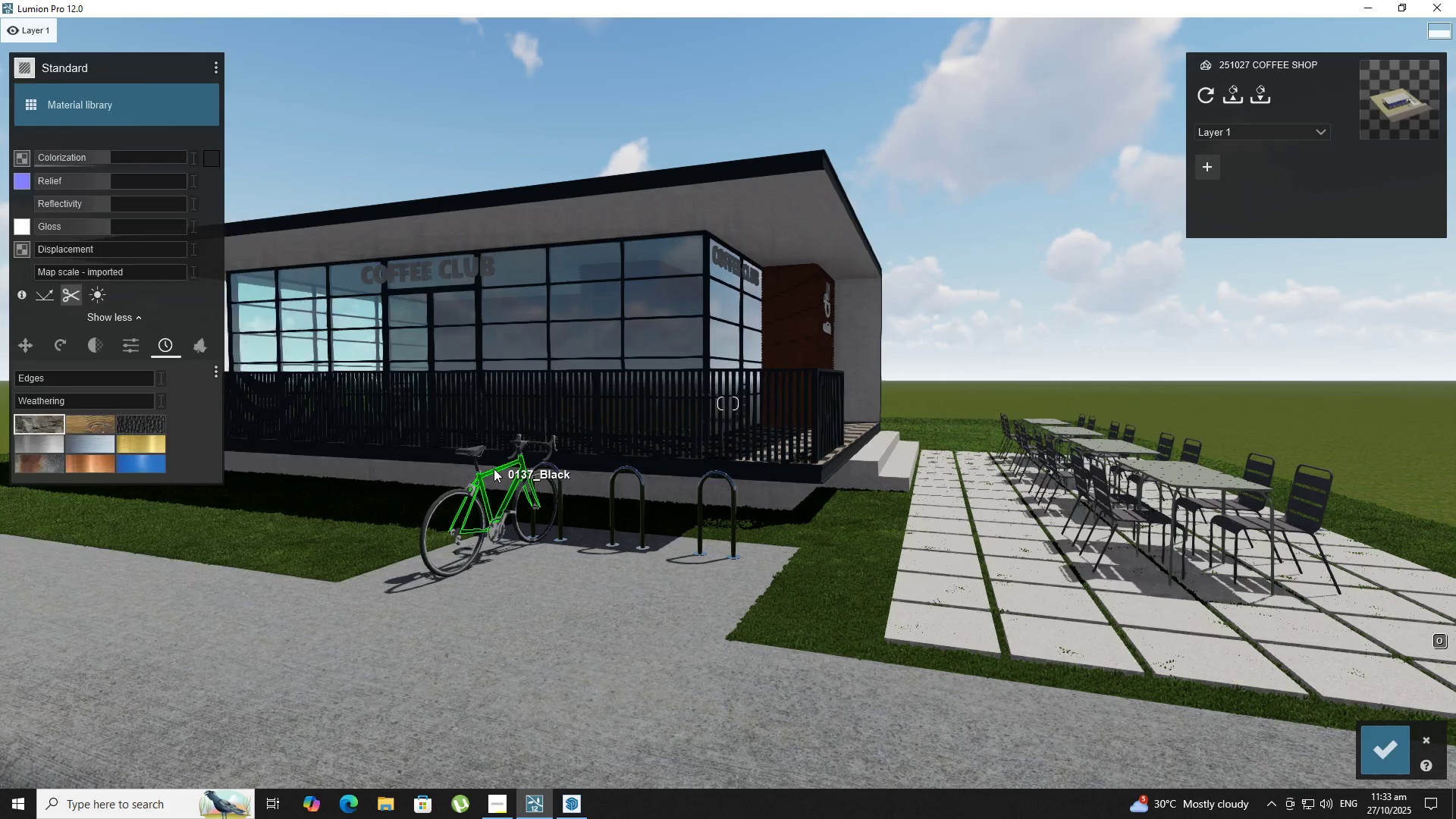 
left_click([27, 281])
 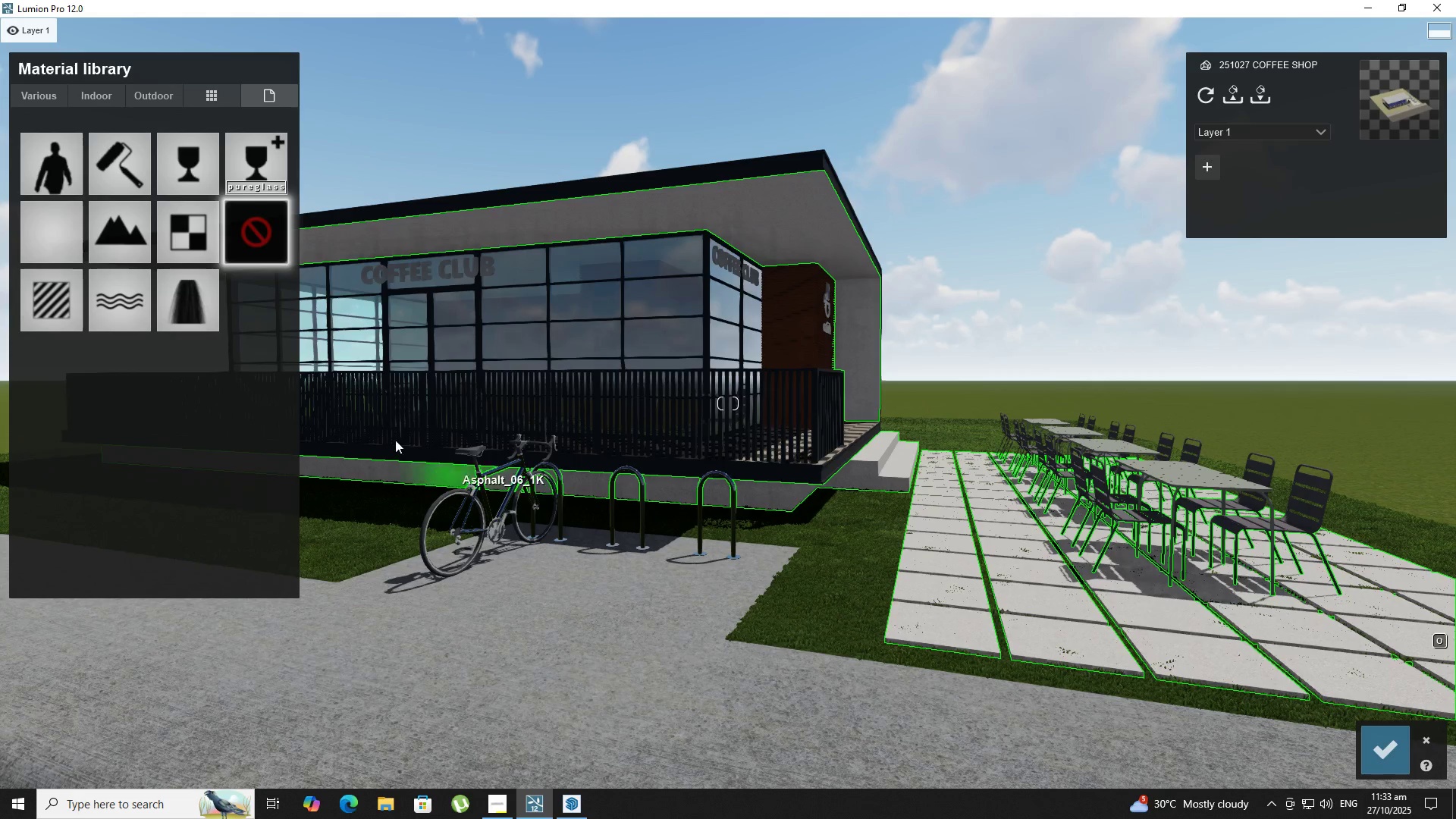 
left_click([59, 304])
 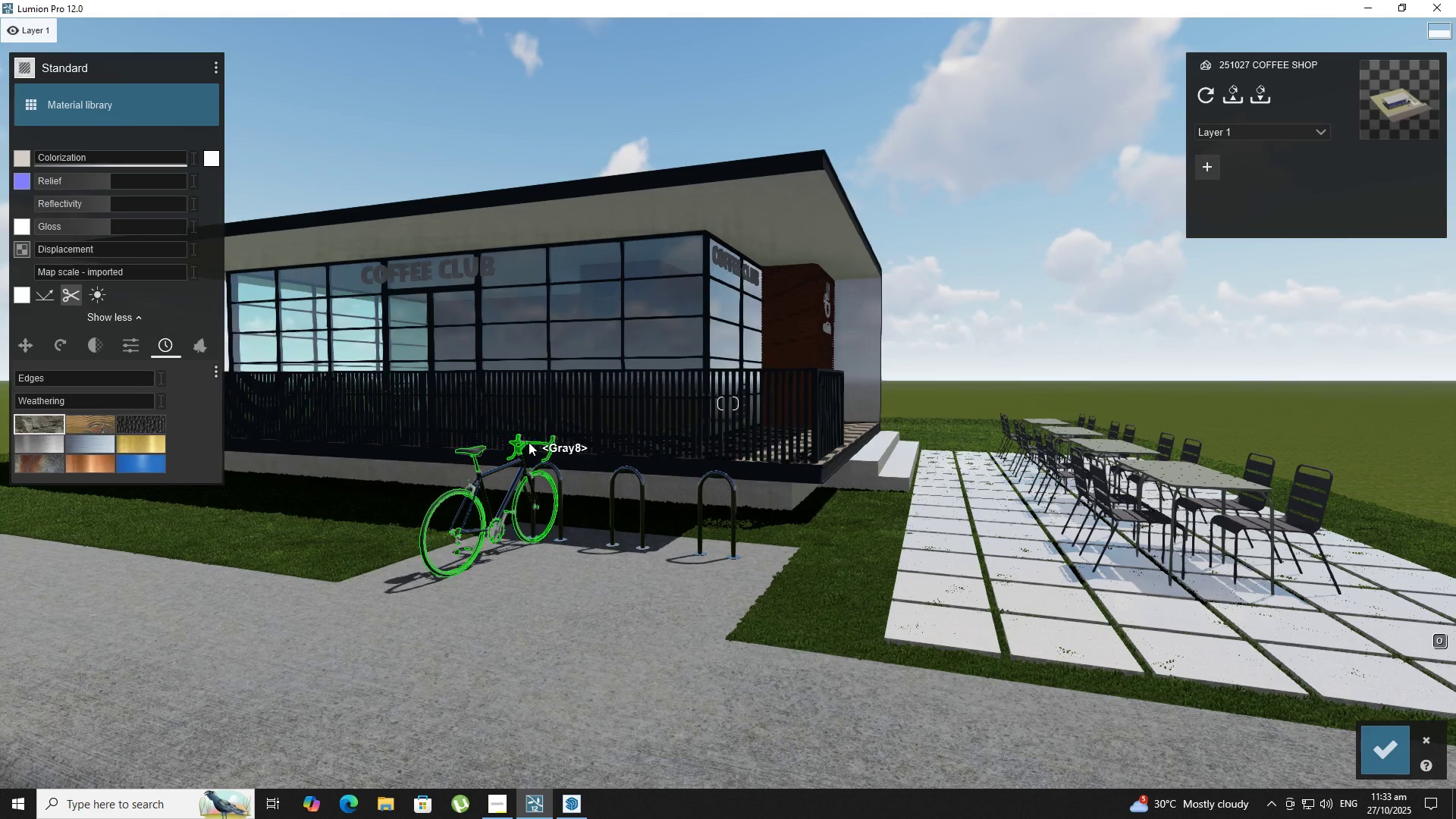 
left_click([529, 442])
 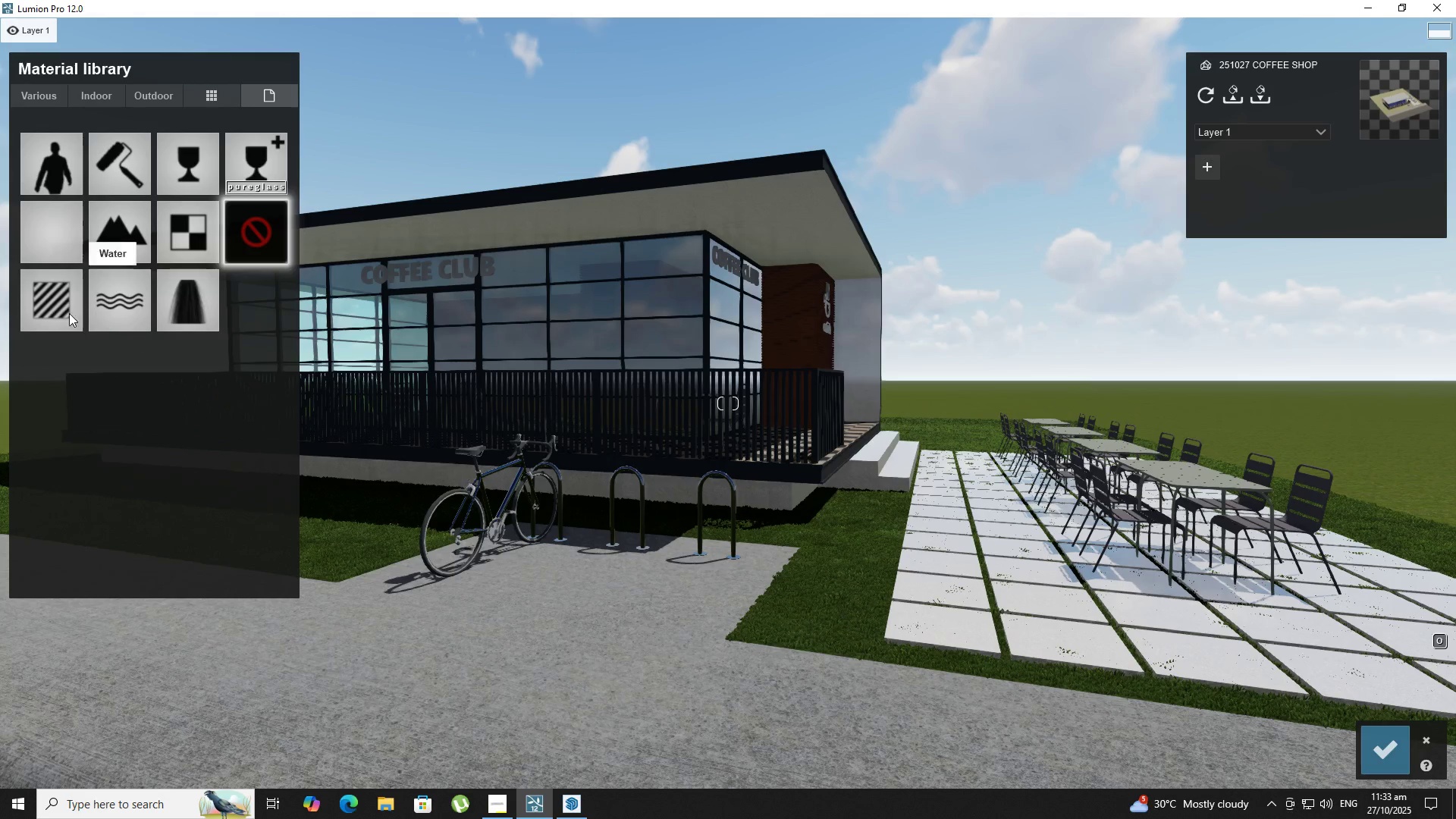 
left_click([58, 309])
 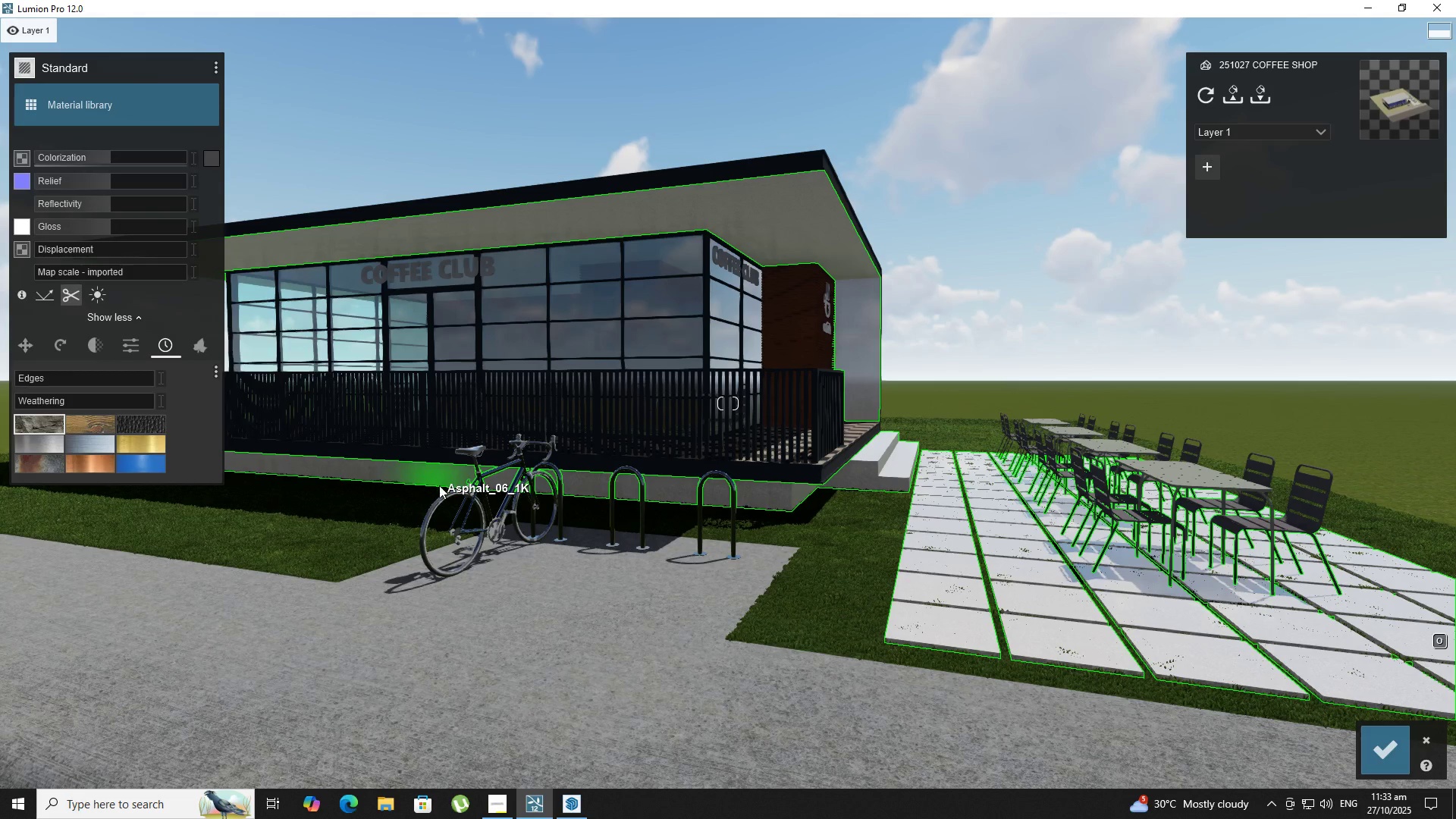 
key(D)
 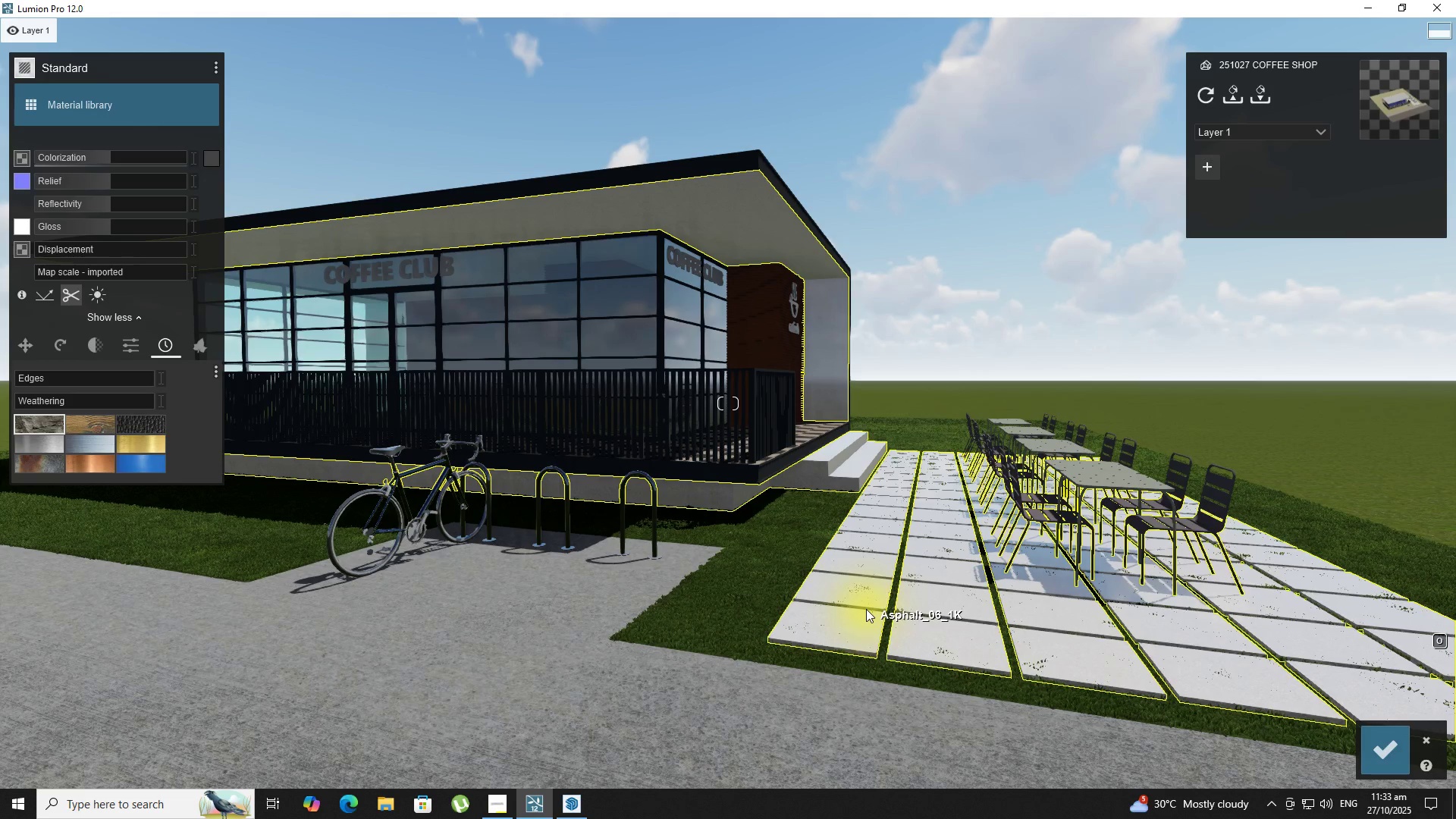 
left_click([866, 609])
 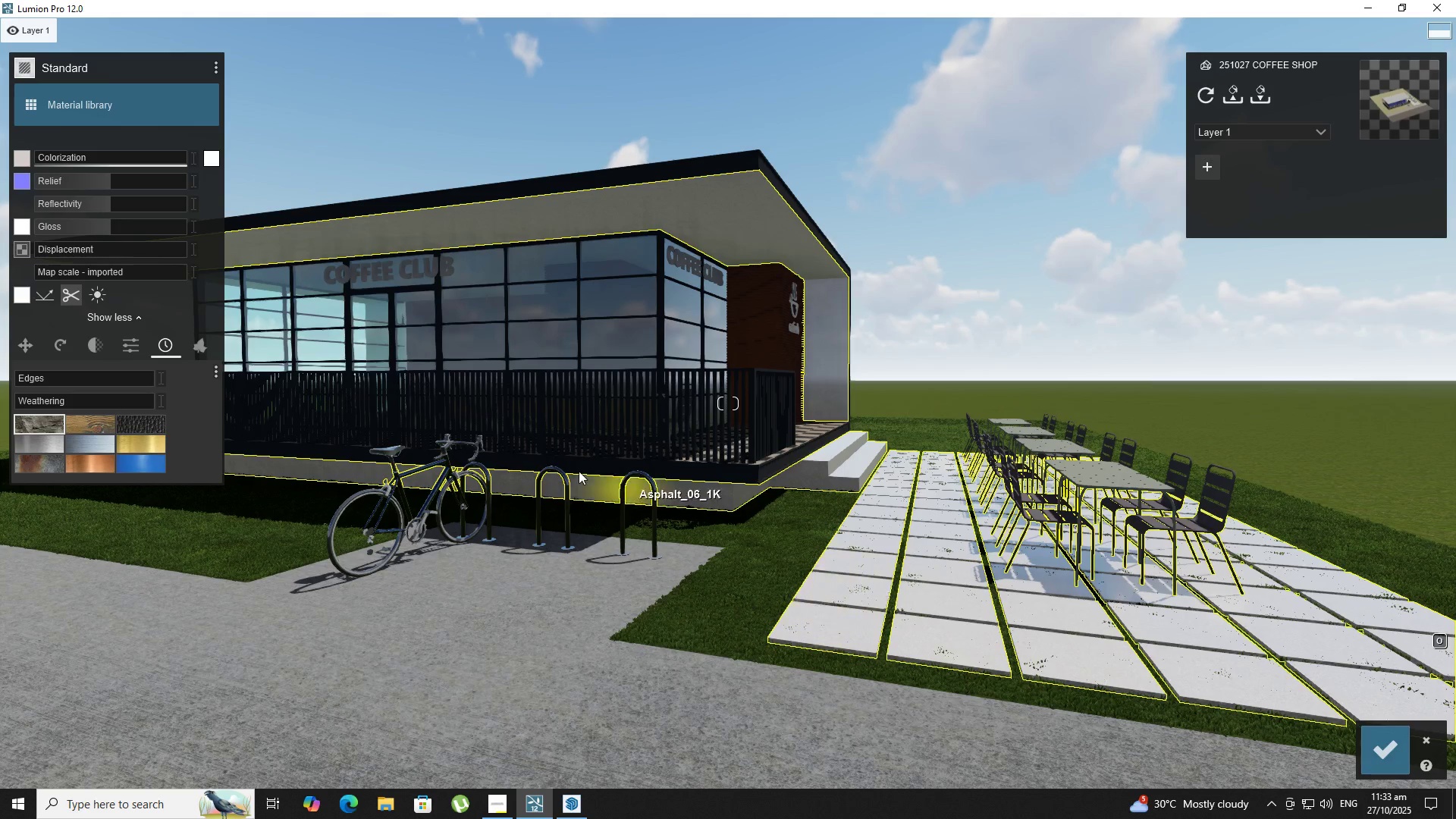 
type(DWDWDW)
 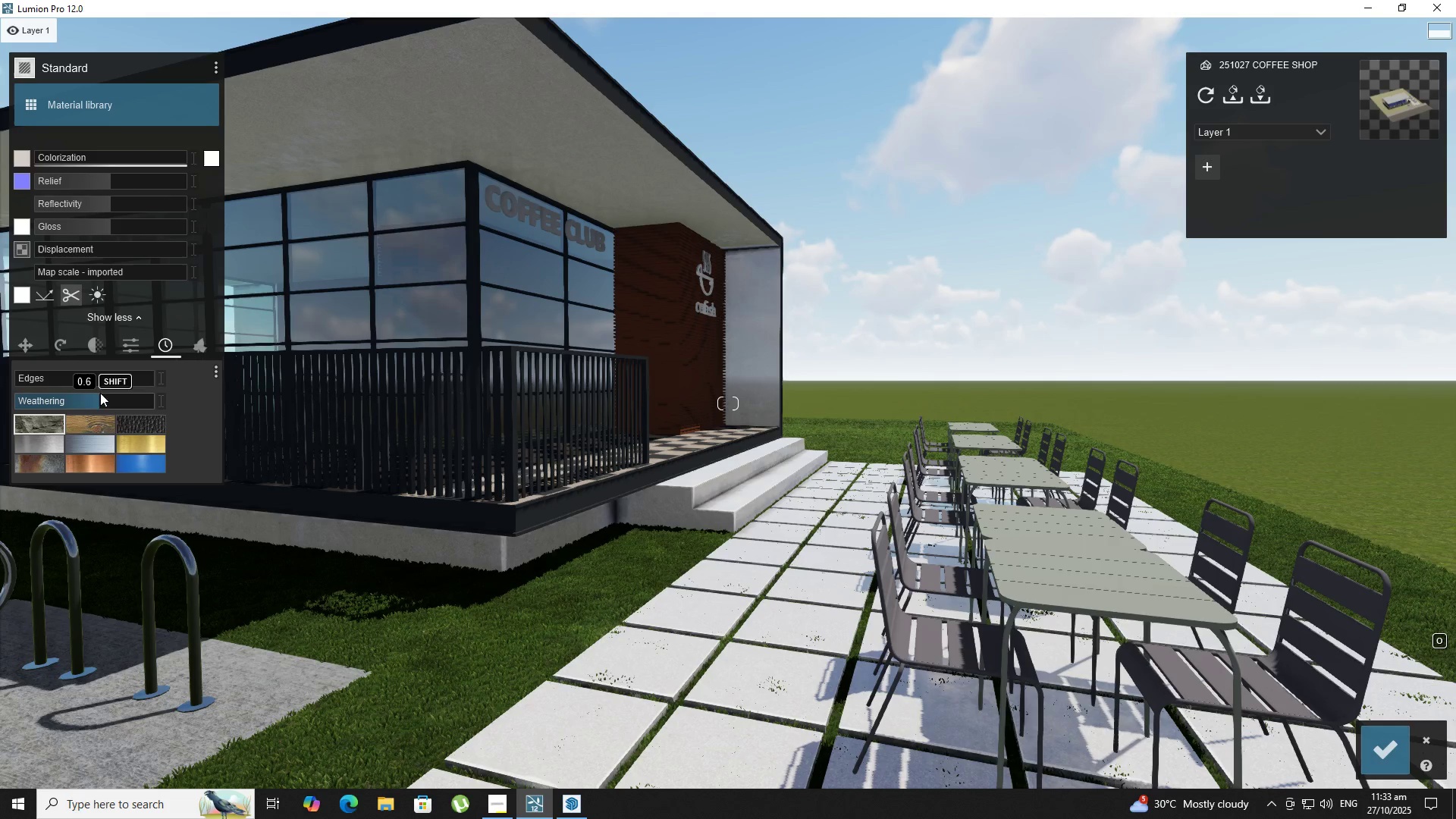 
wait(5.38)
 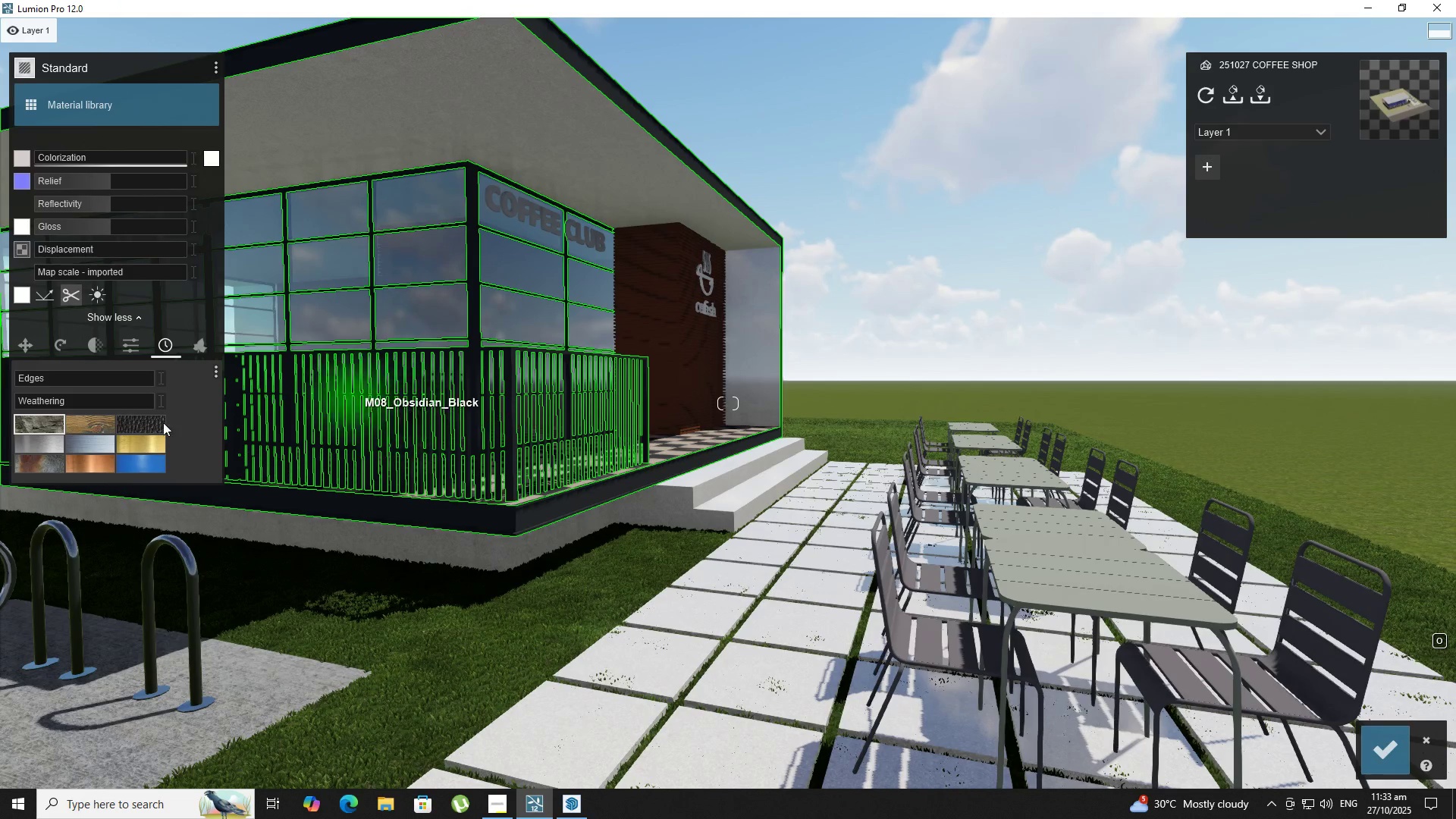 
type(DS)
 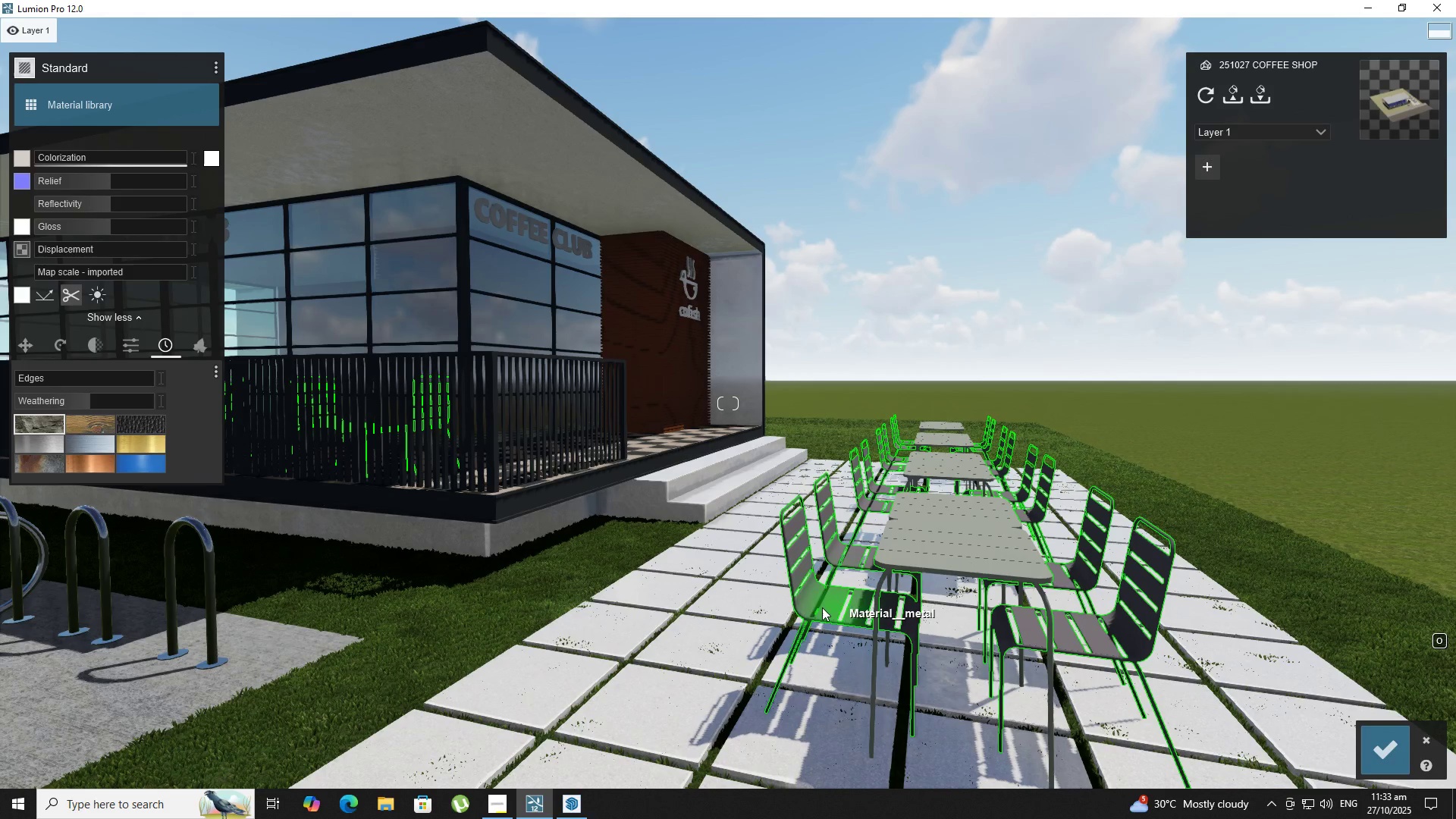 
left_click([809, 600])
 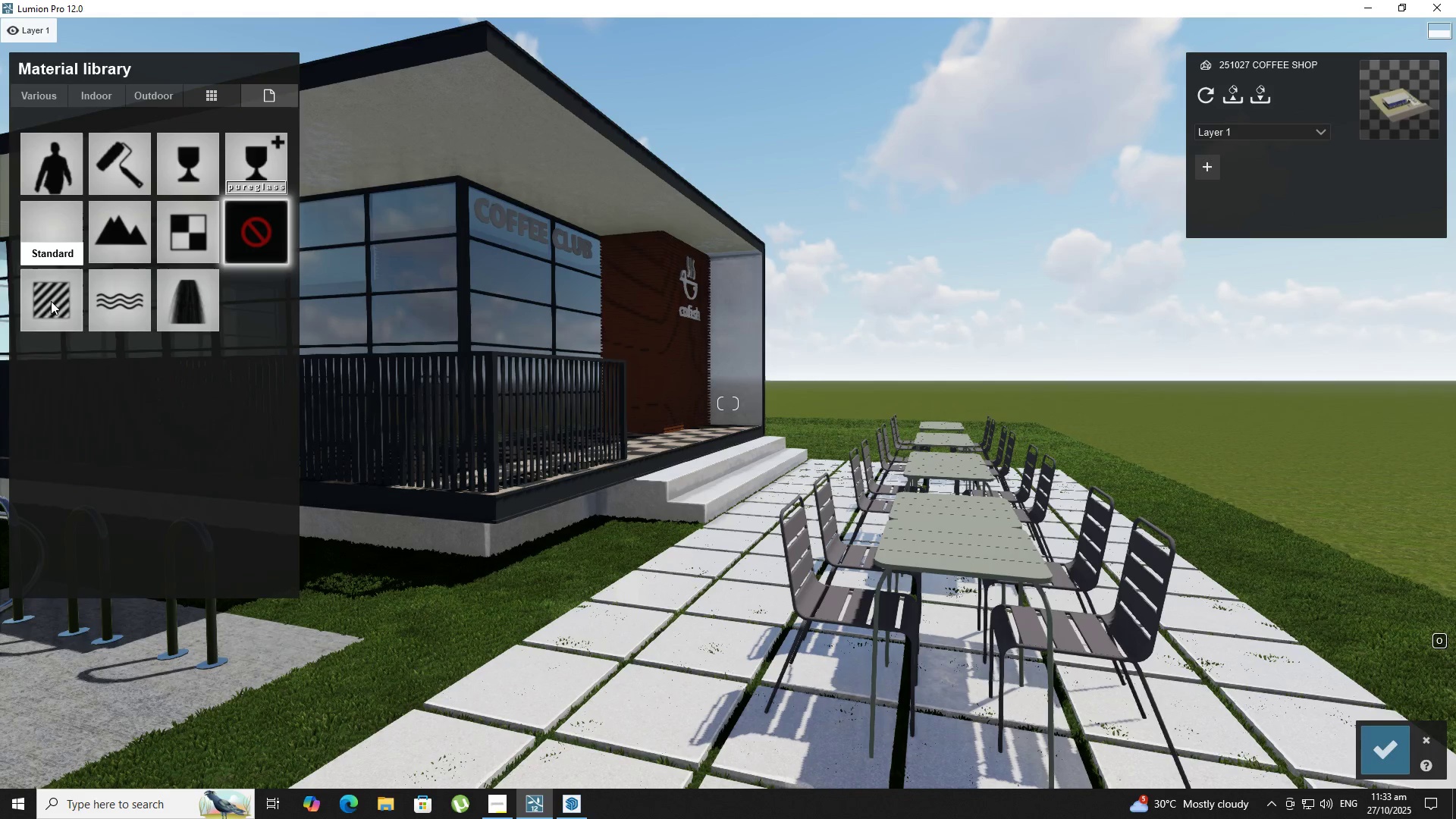 
left_click([38, 304])
 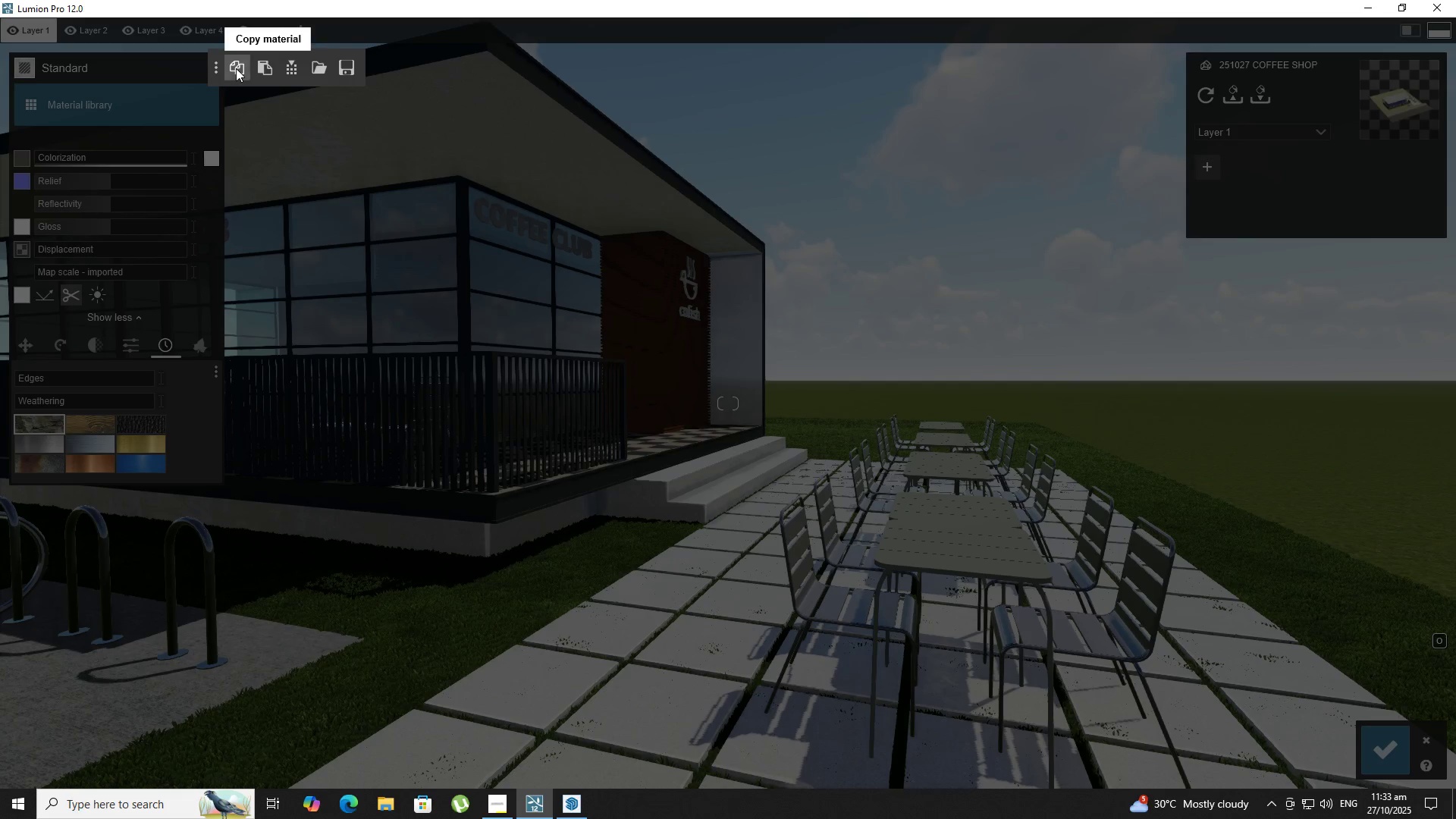 
left_click([977, 516])
 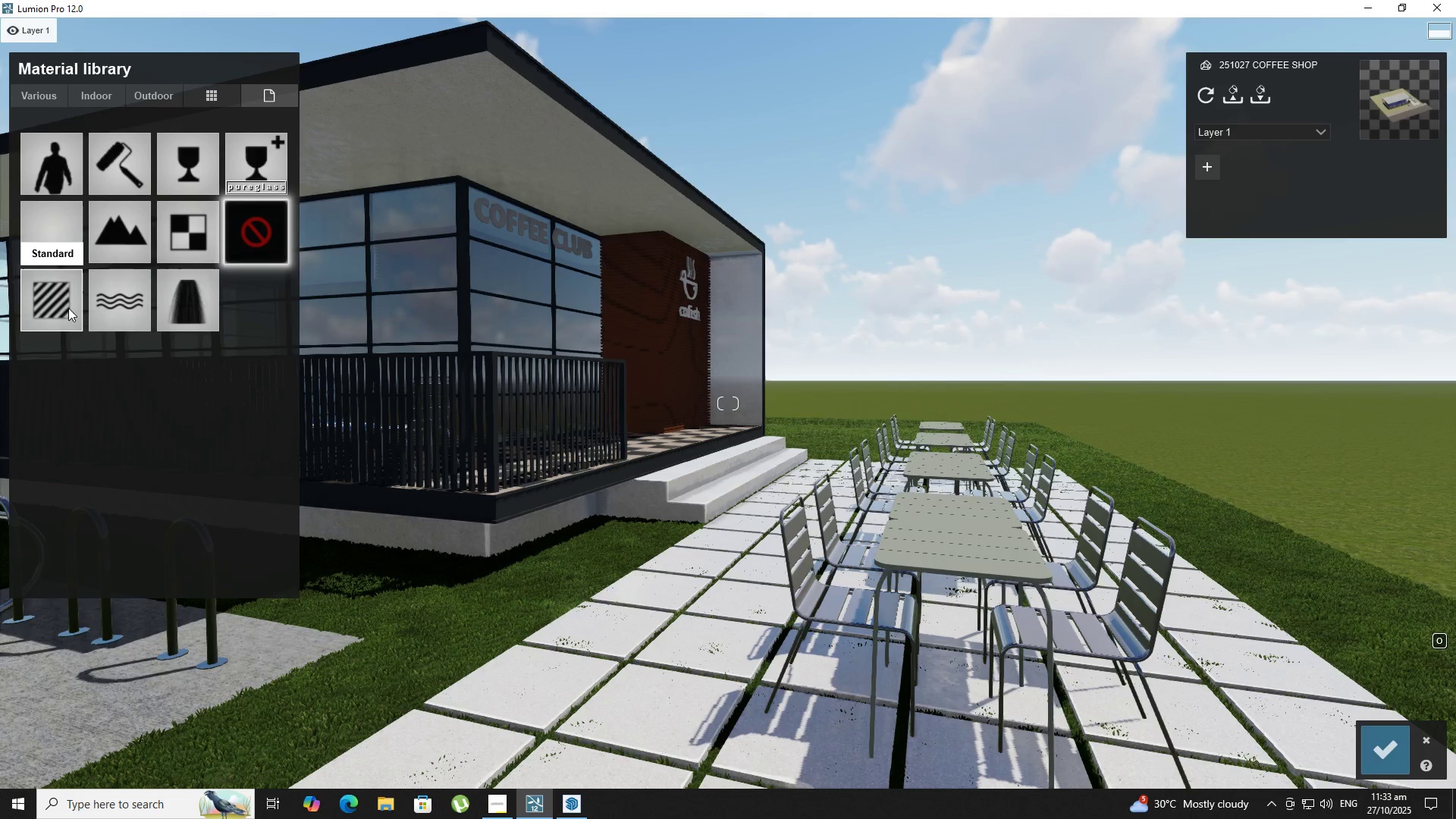 
type(SD)
 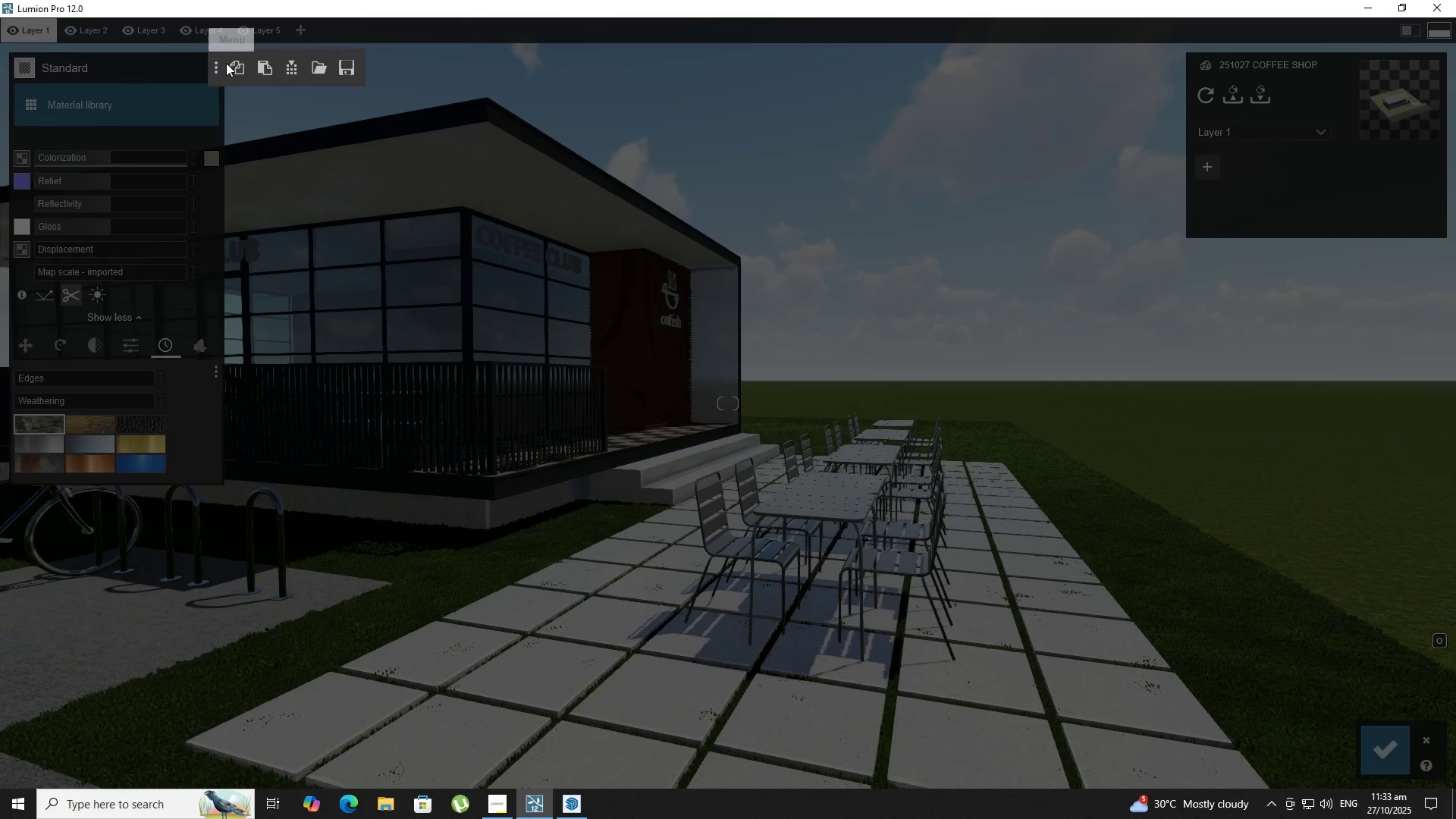 
left_click([268, 68])
 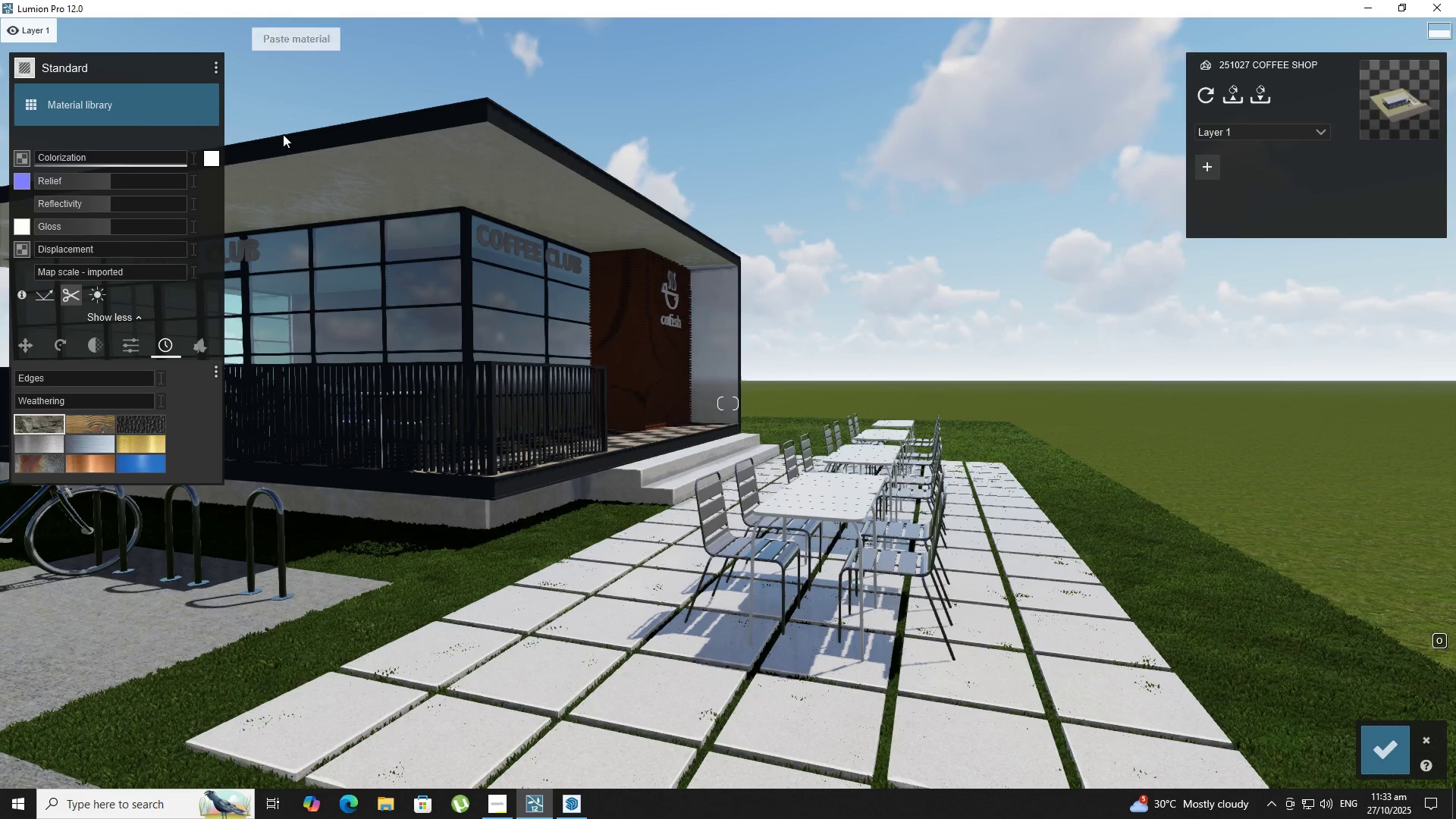 
type(AWAS)
 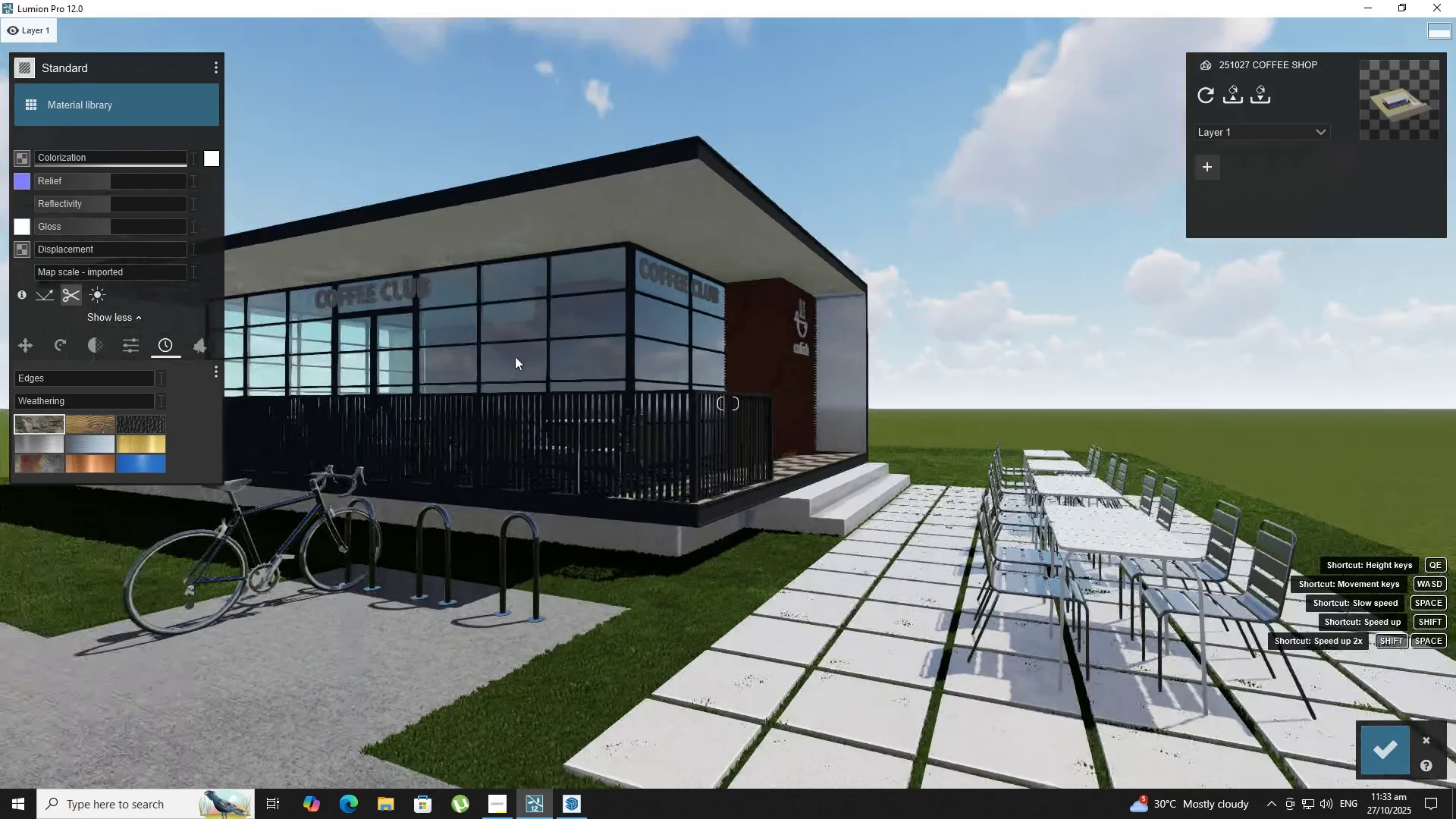 
right_click([516, 356])
 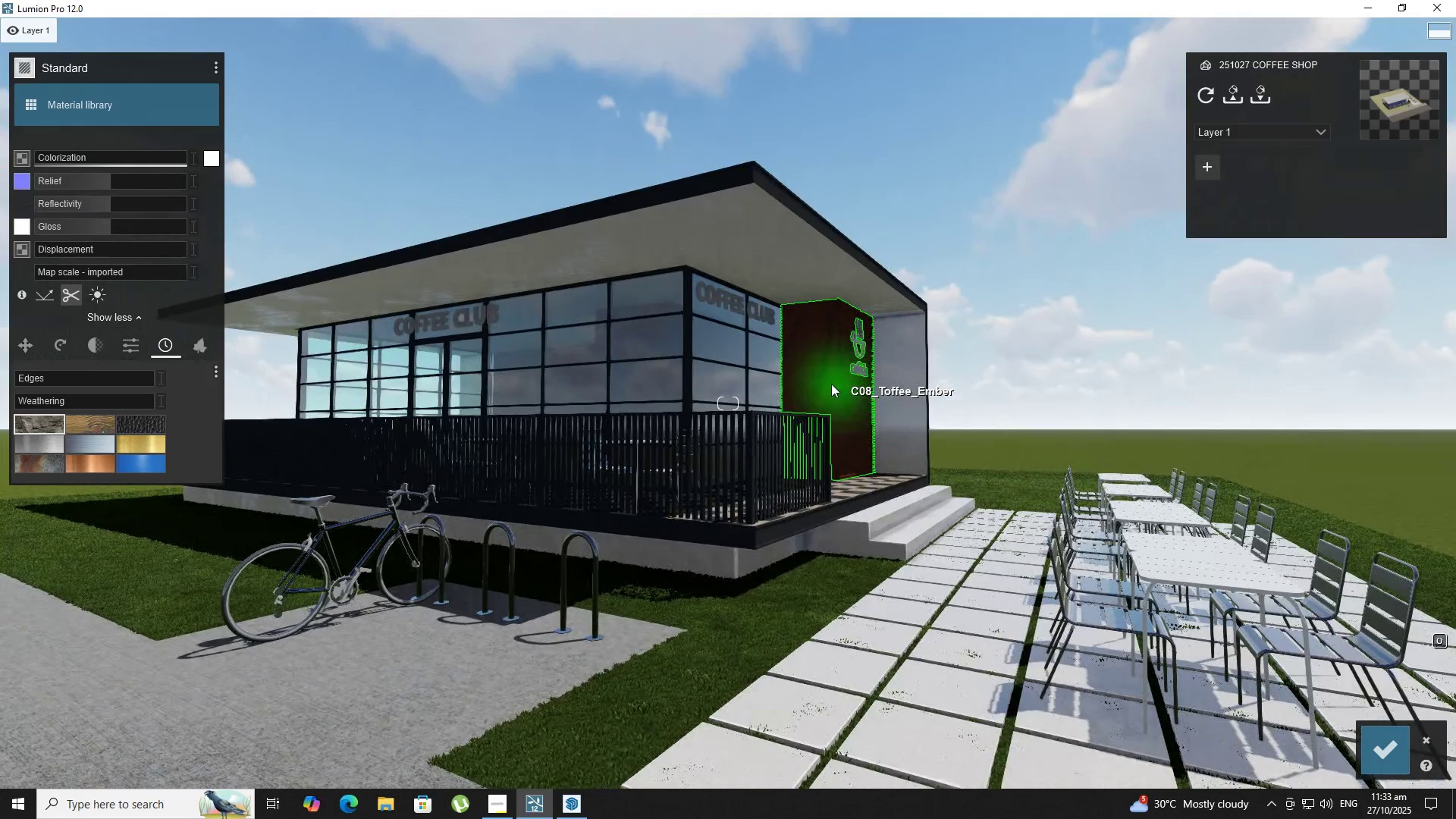 
left_click([827, 383])
 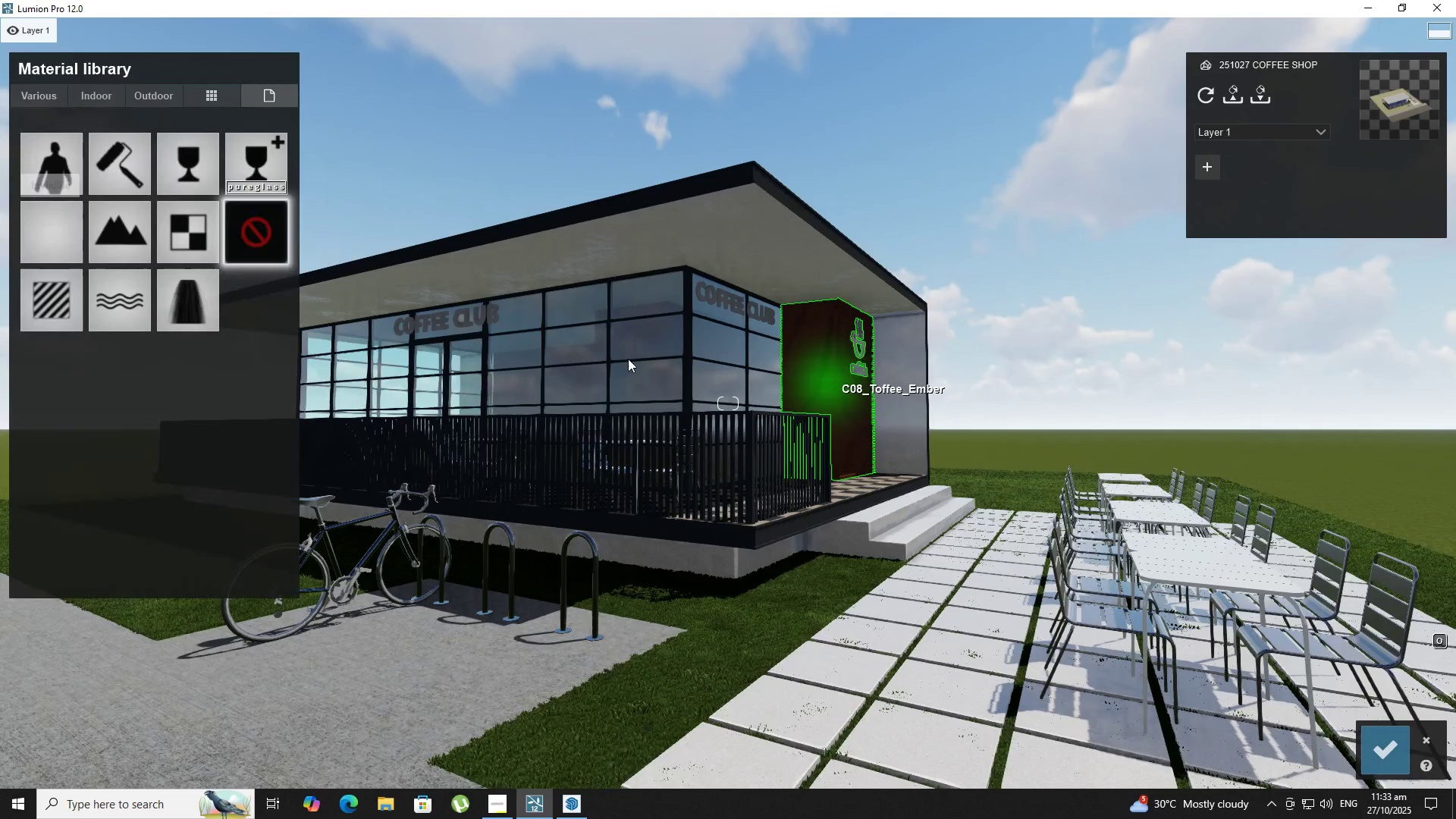 
type(WW)
 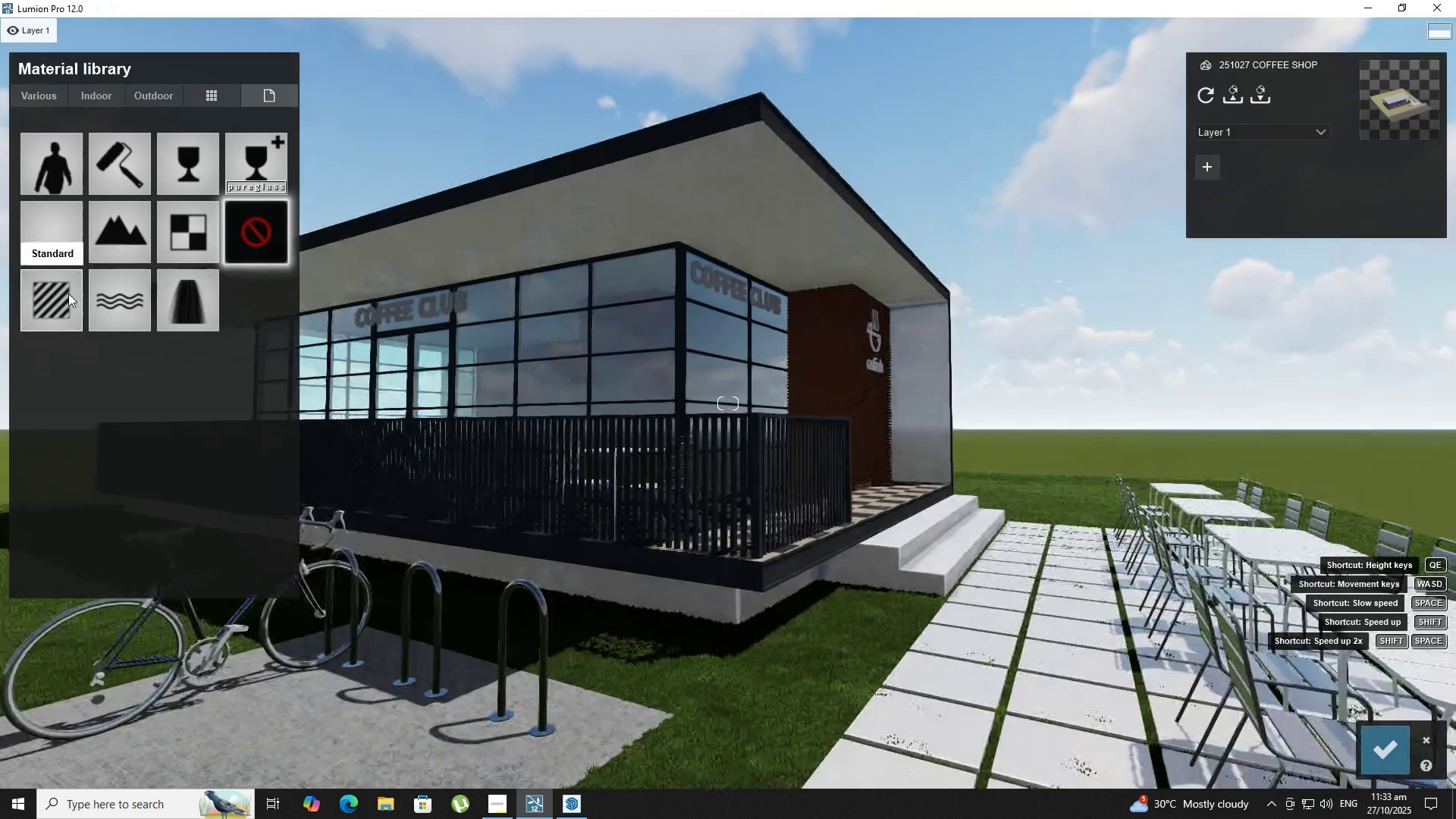 
left_click([68, 293])
 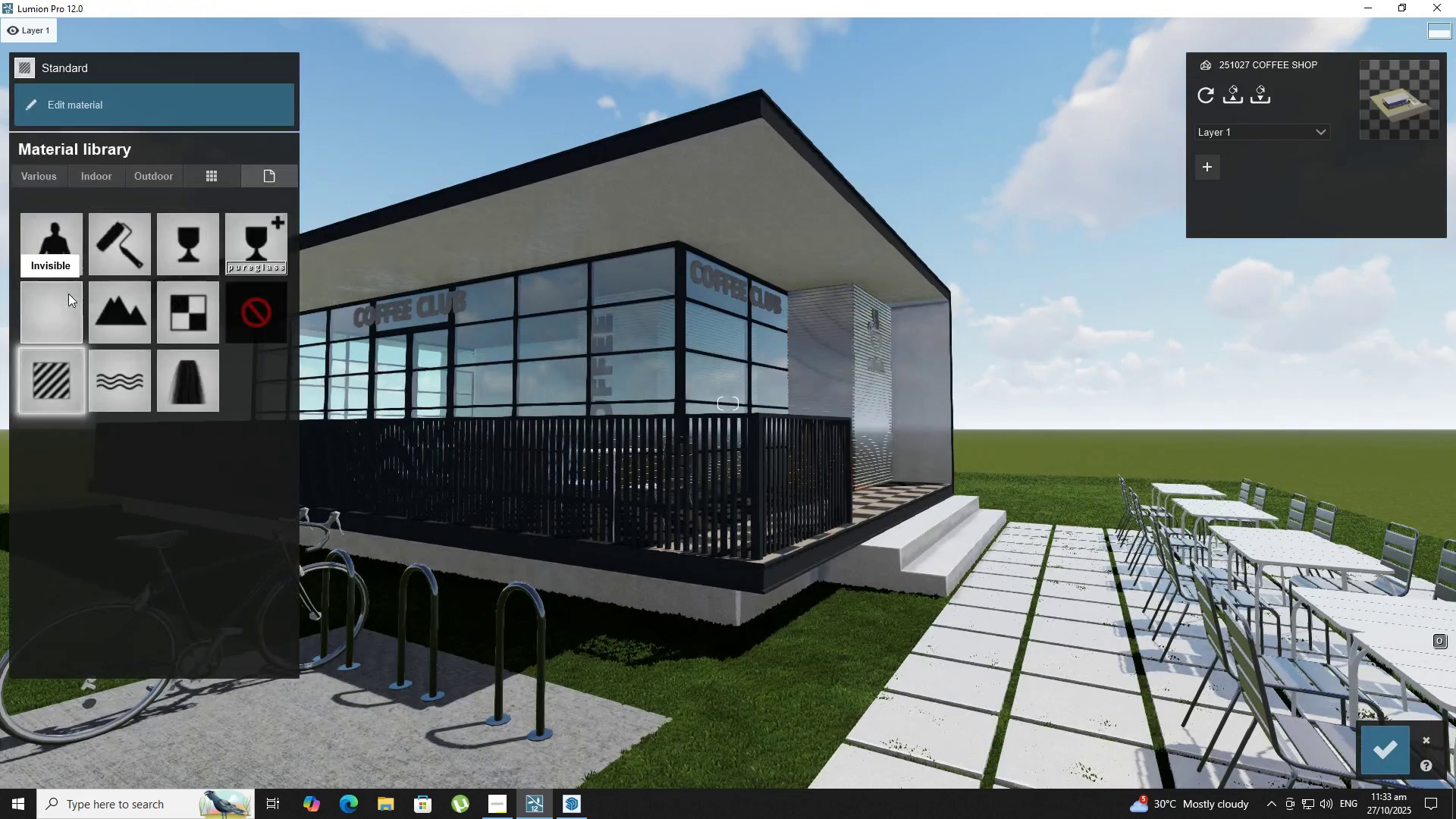 
key(W)
 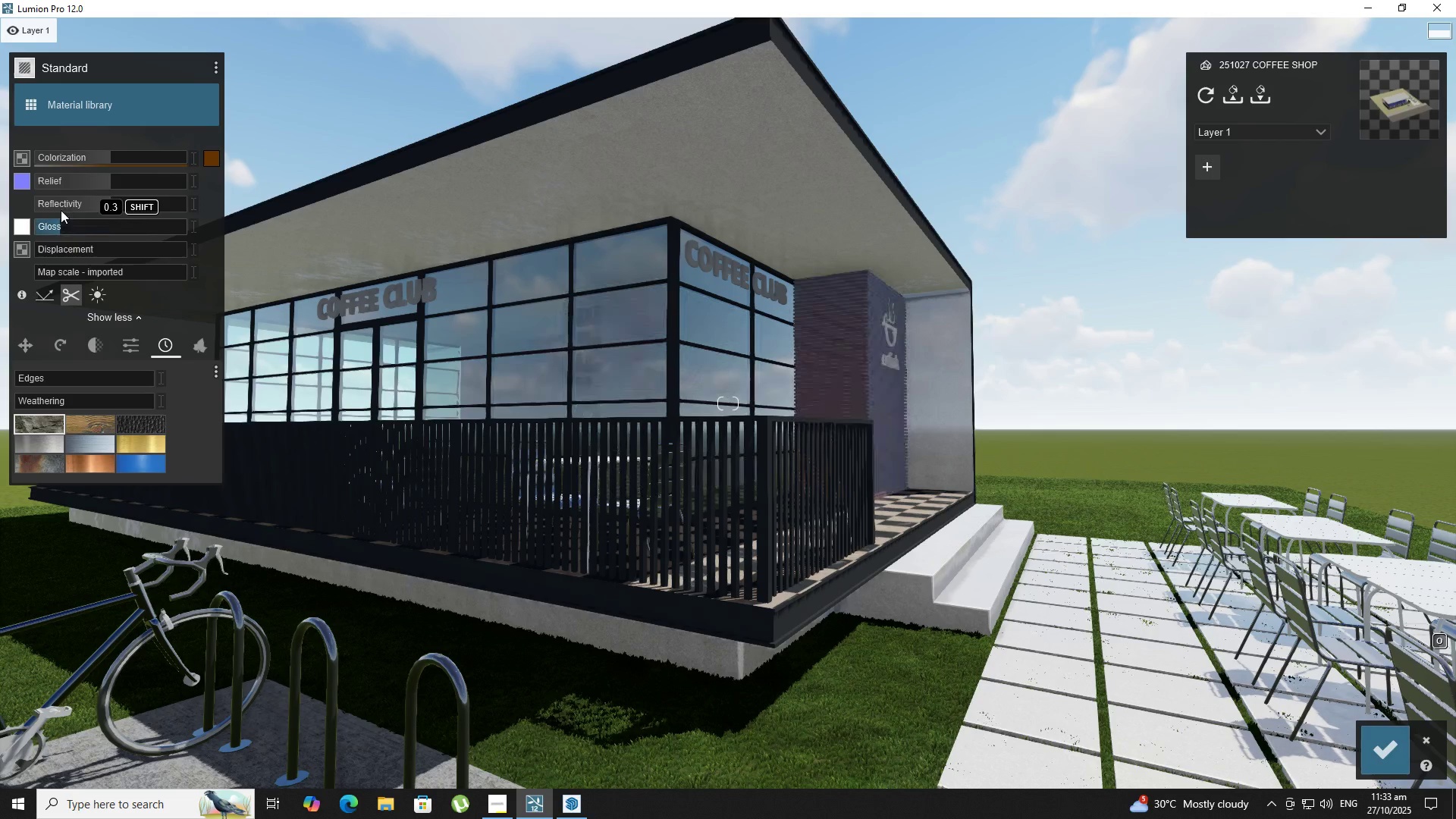 
double_click([61, 207])
 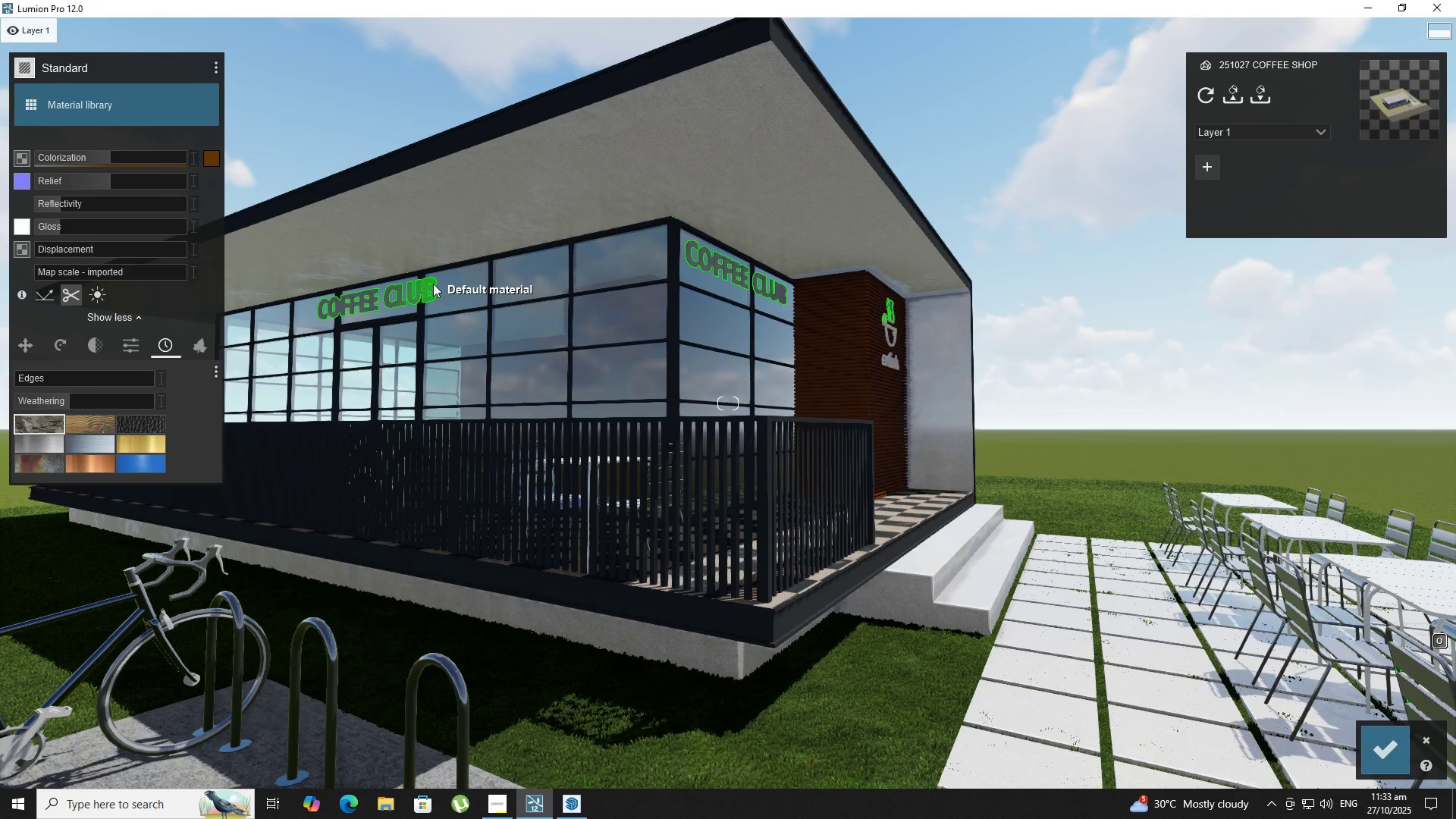 
type(WA)
 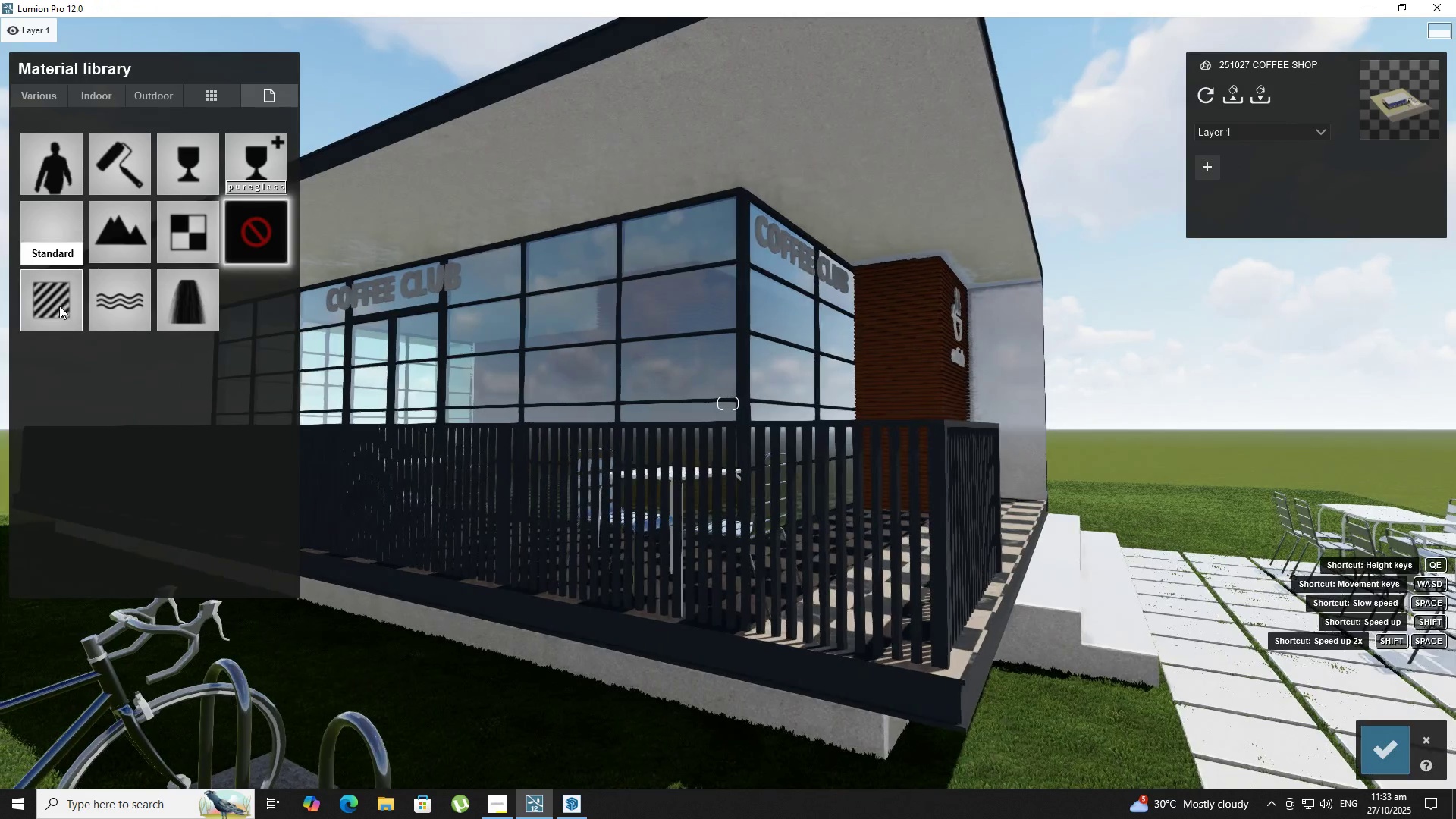 
left_click([59, 306])
 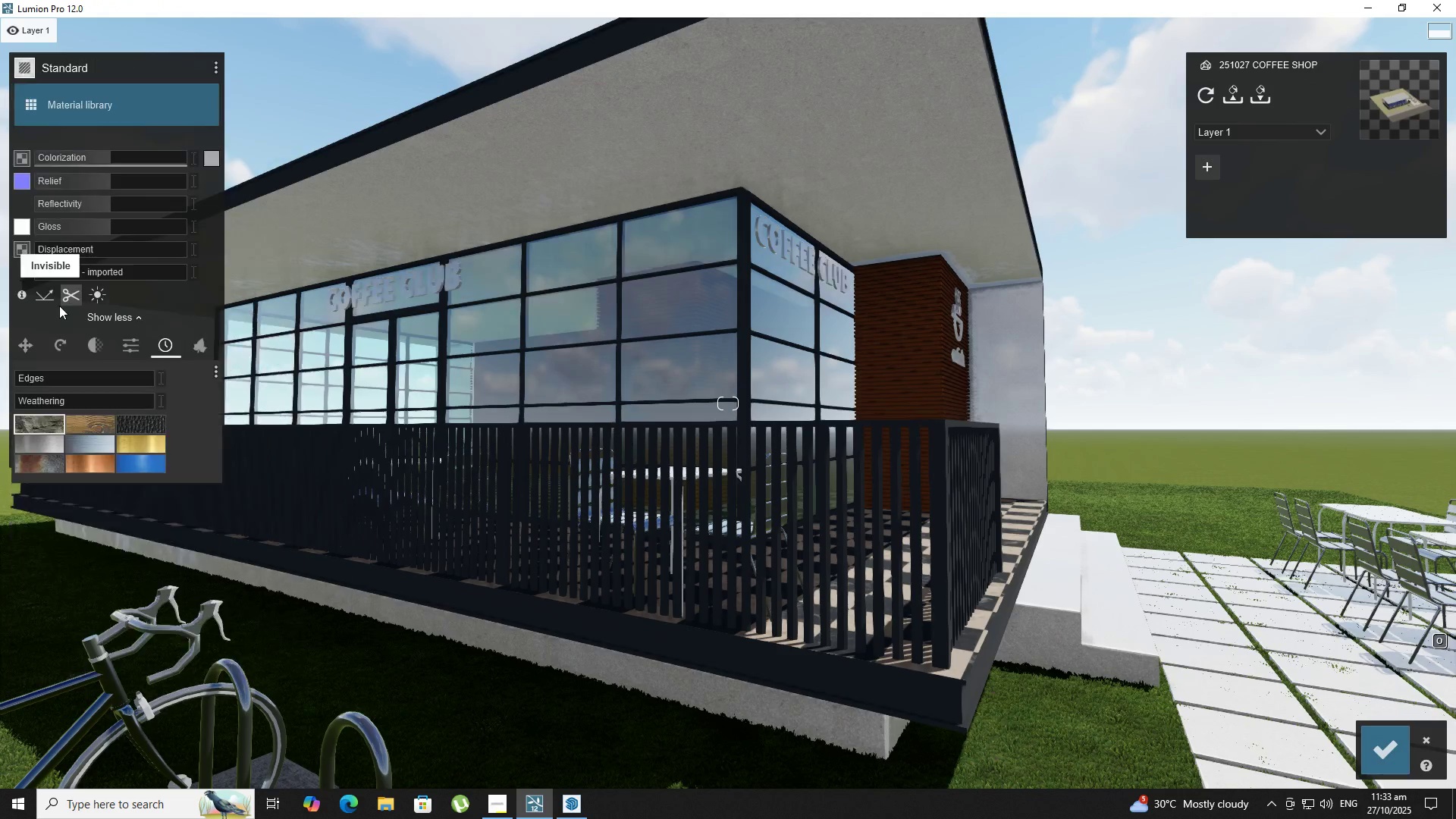 
type(SAD)
 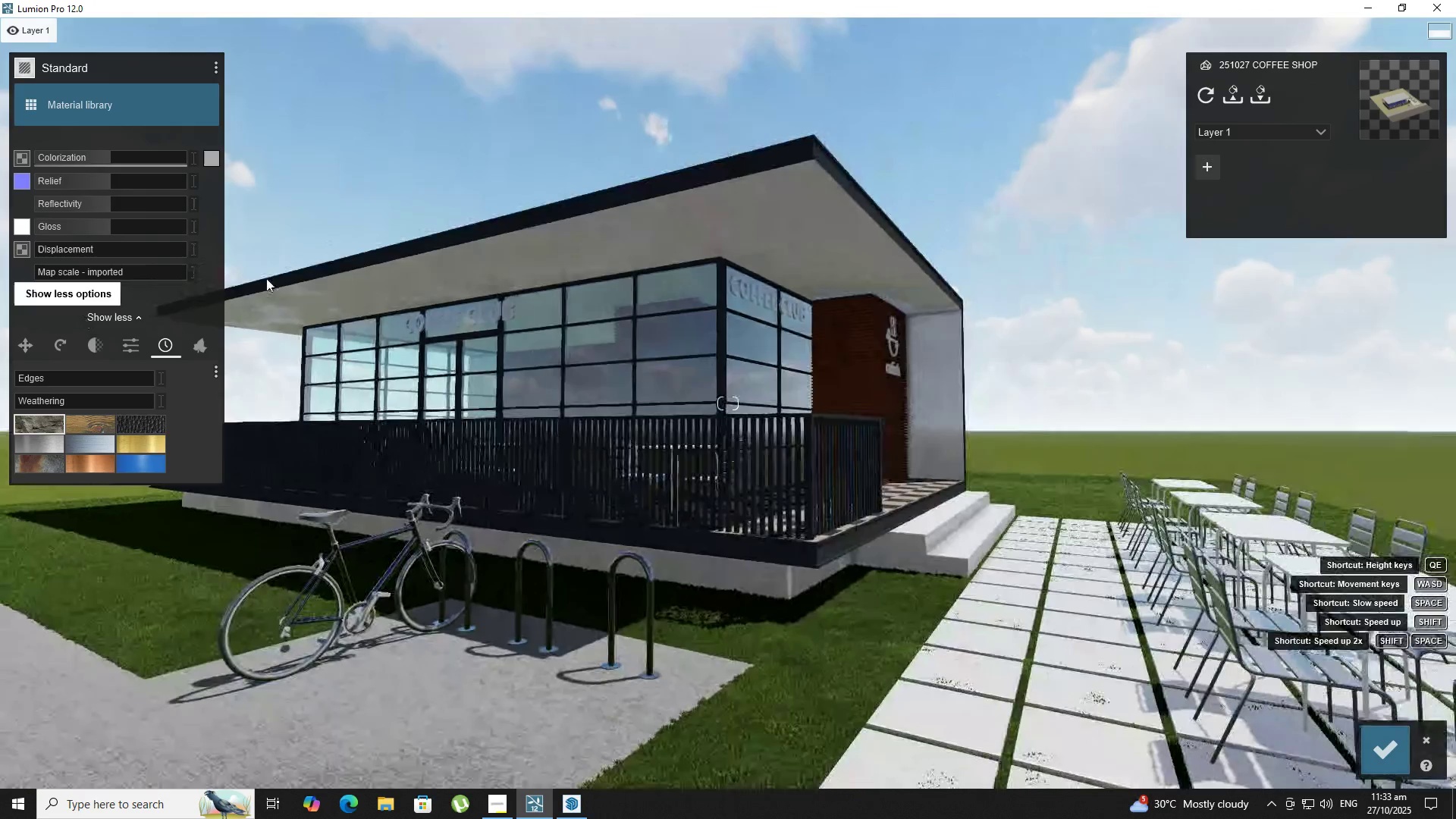 
hold_key(key=S, duration=0.48)
 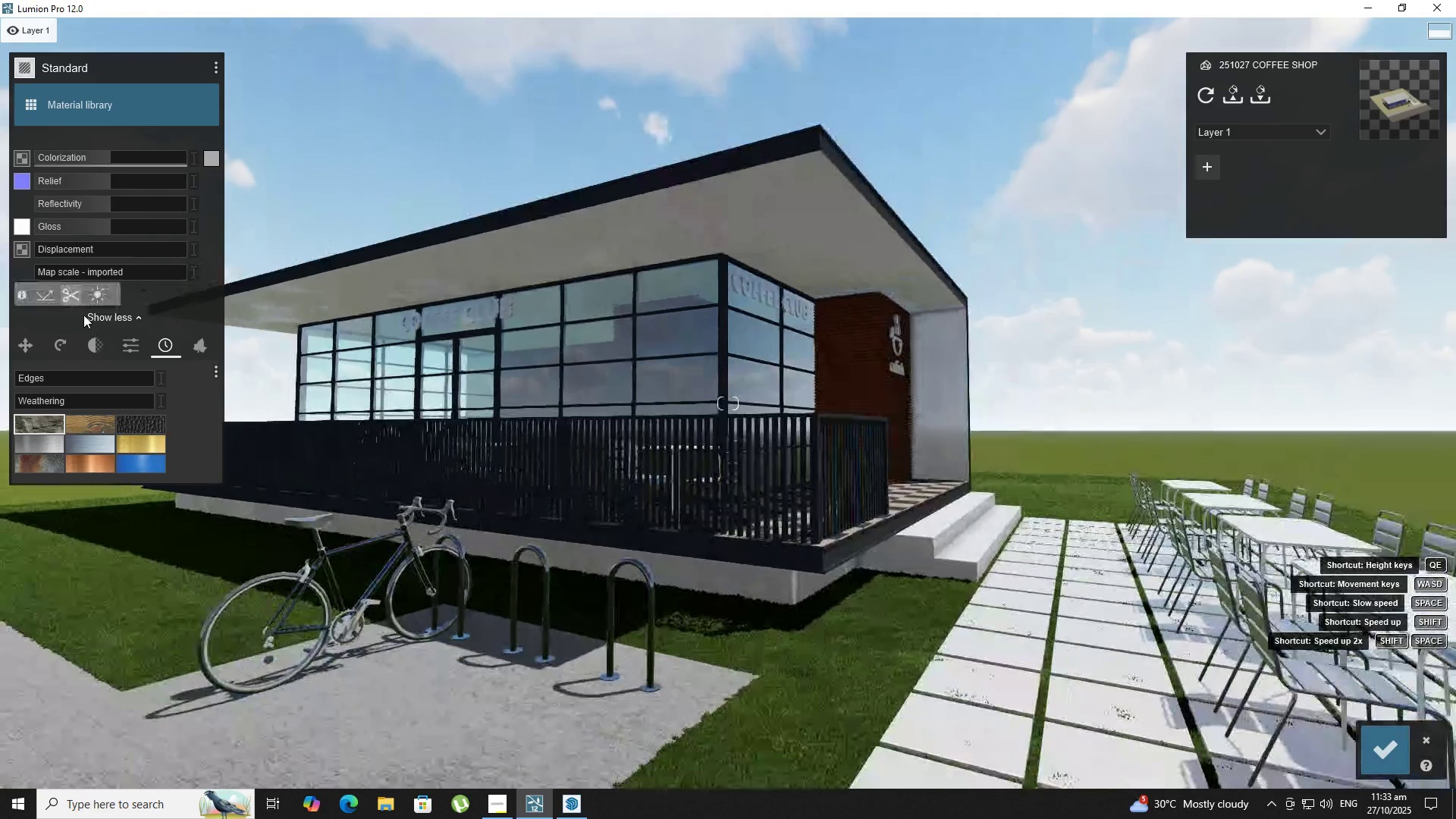 
right_click([83, 315])
 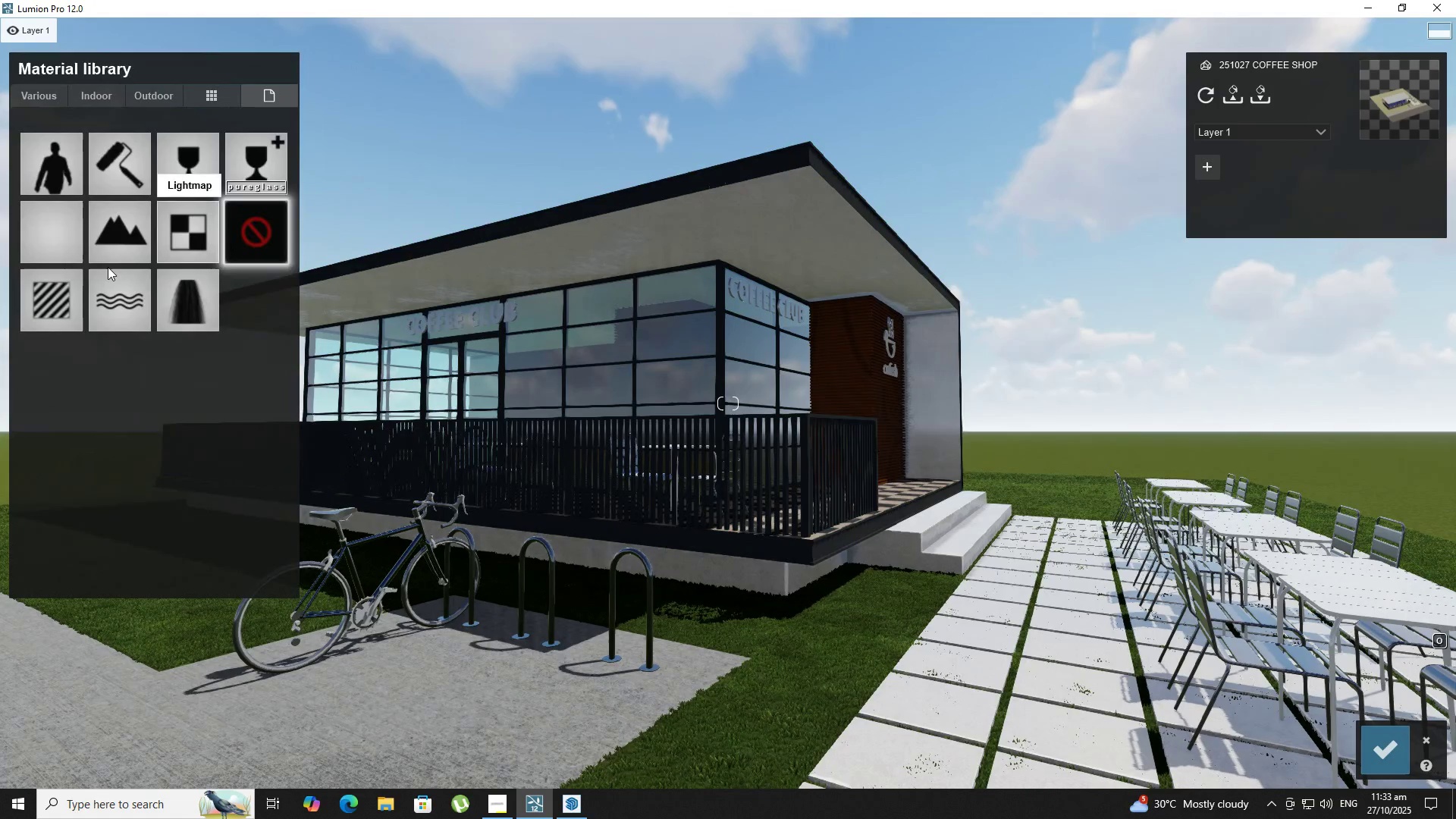 
left_click([49, 310])
 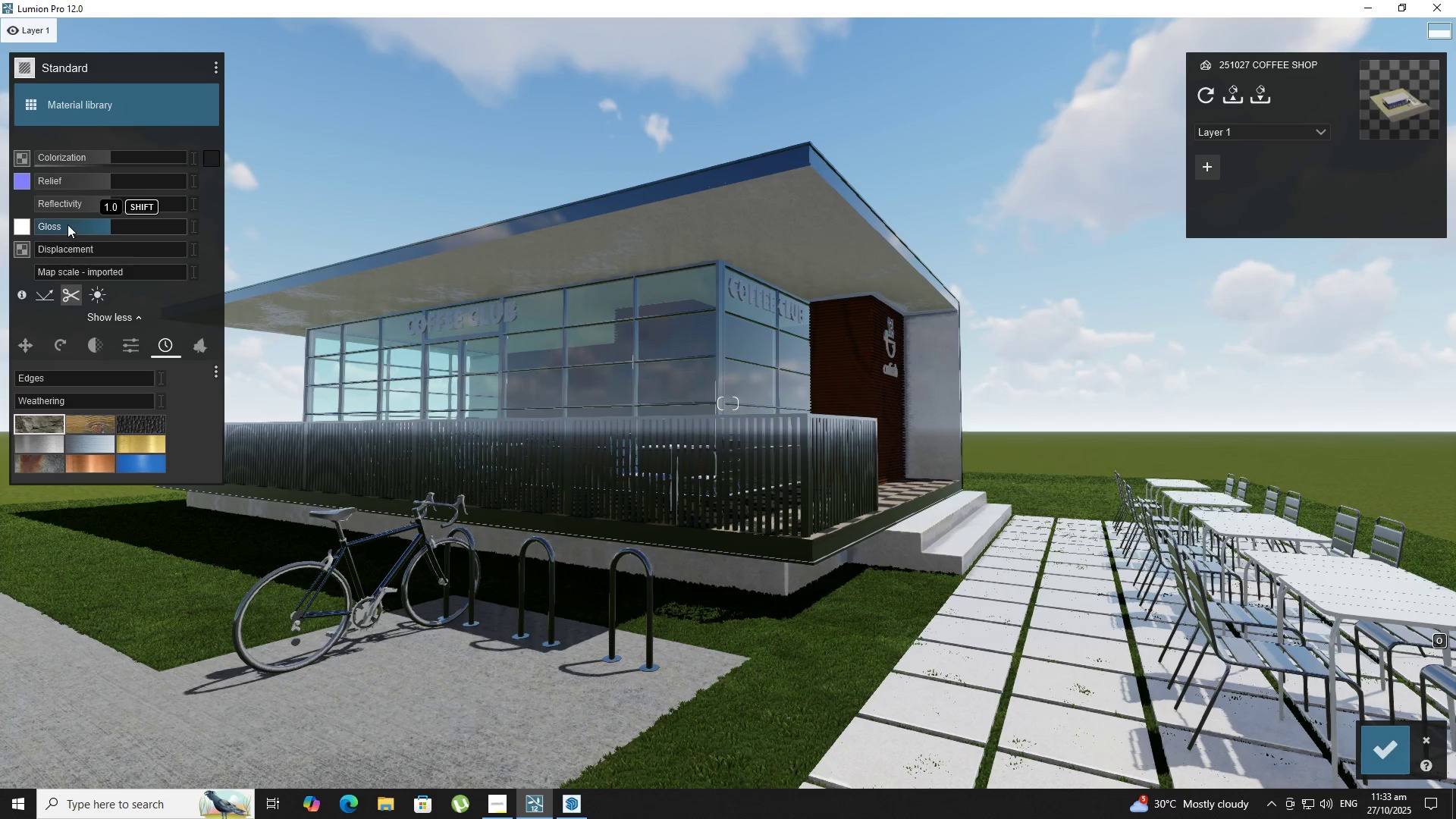 
left_click([56, 209])
 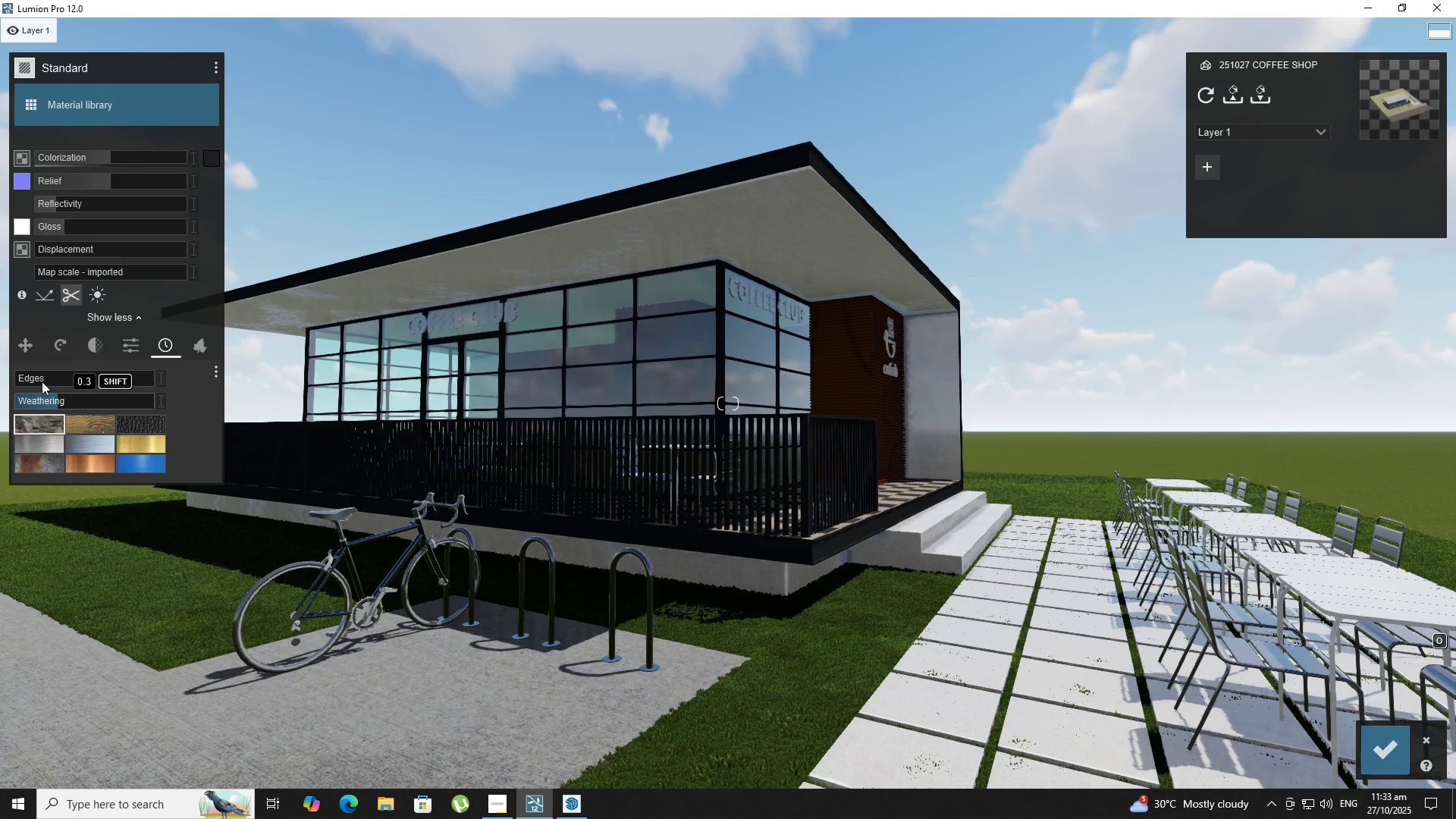 
type(DS)
 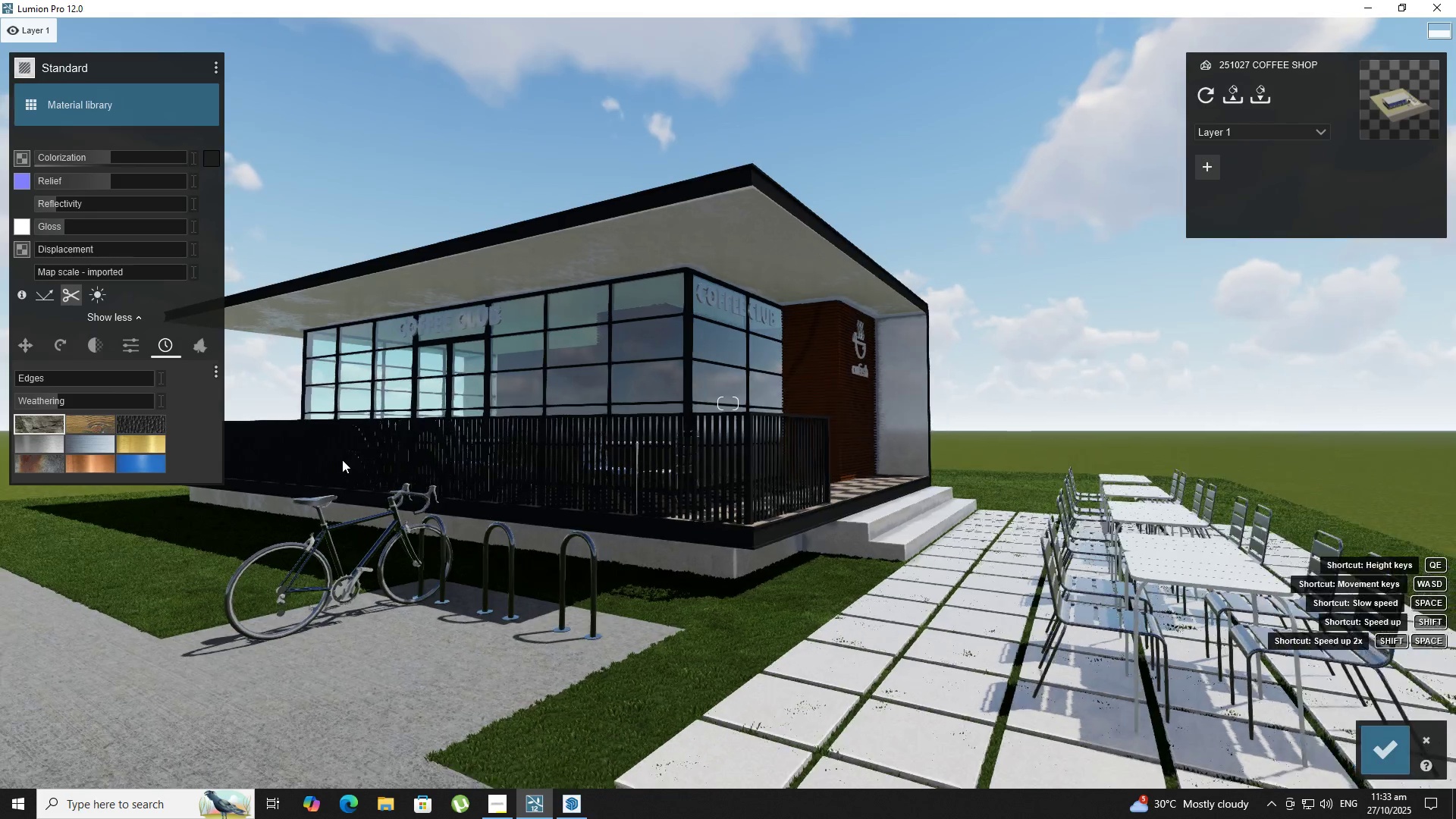 
right_click([342, 460])
 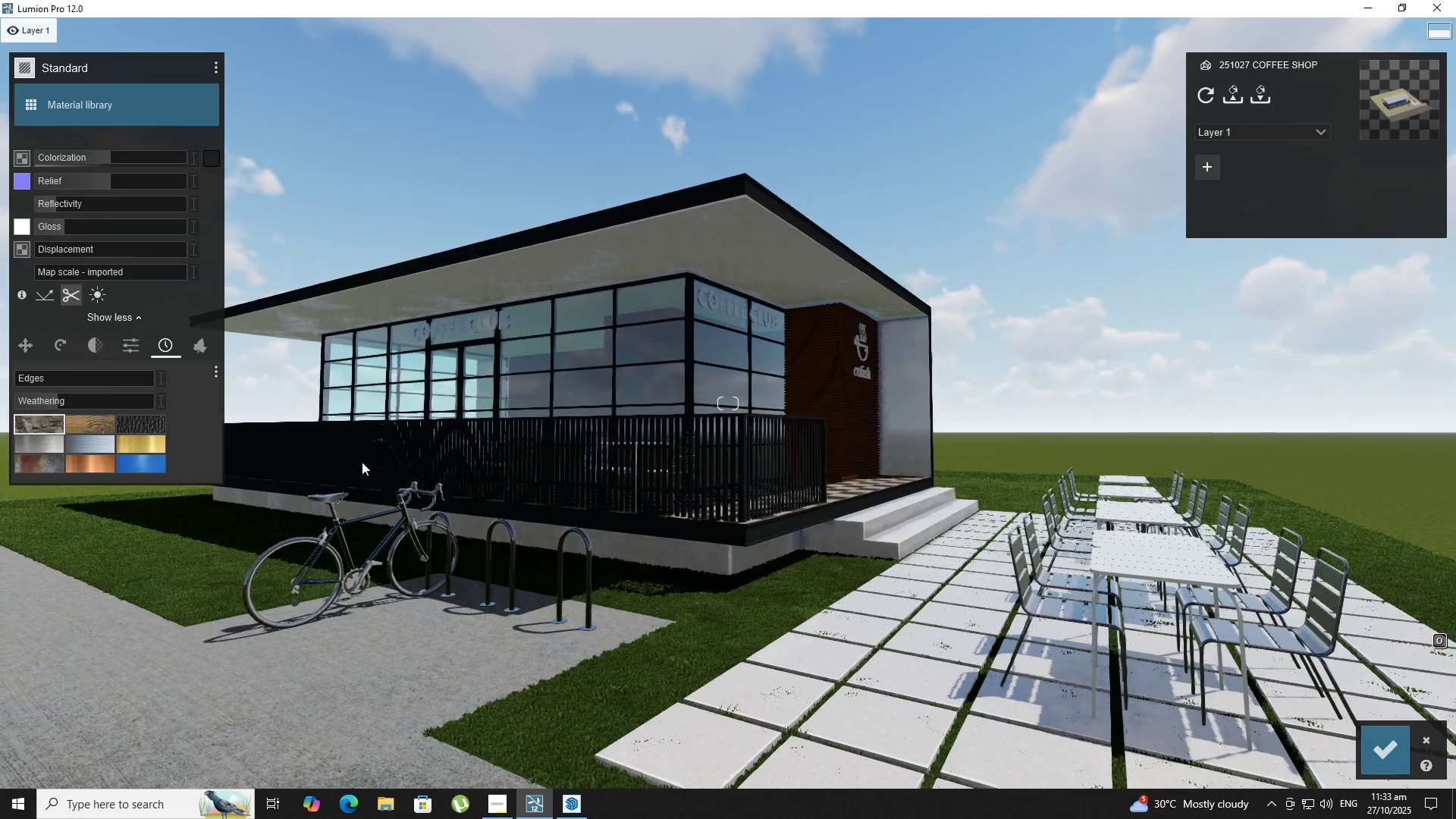 
hold_key(key=S, duration=0.34)
 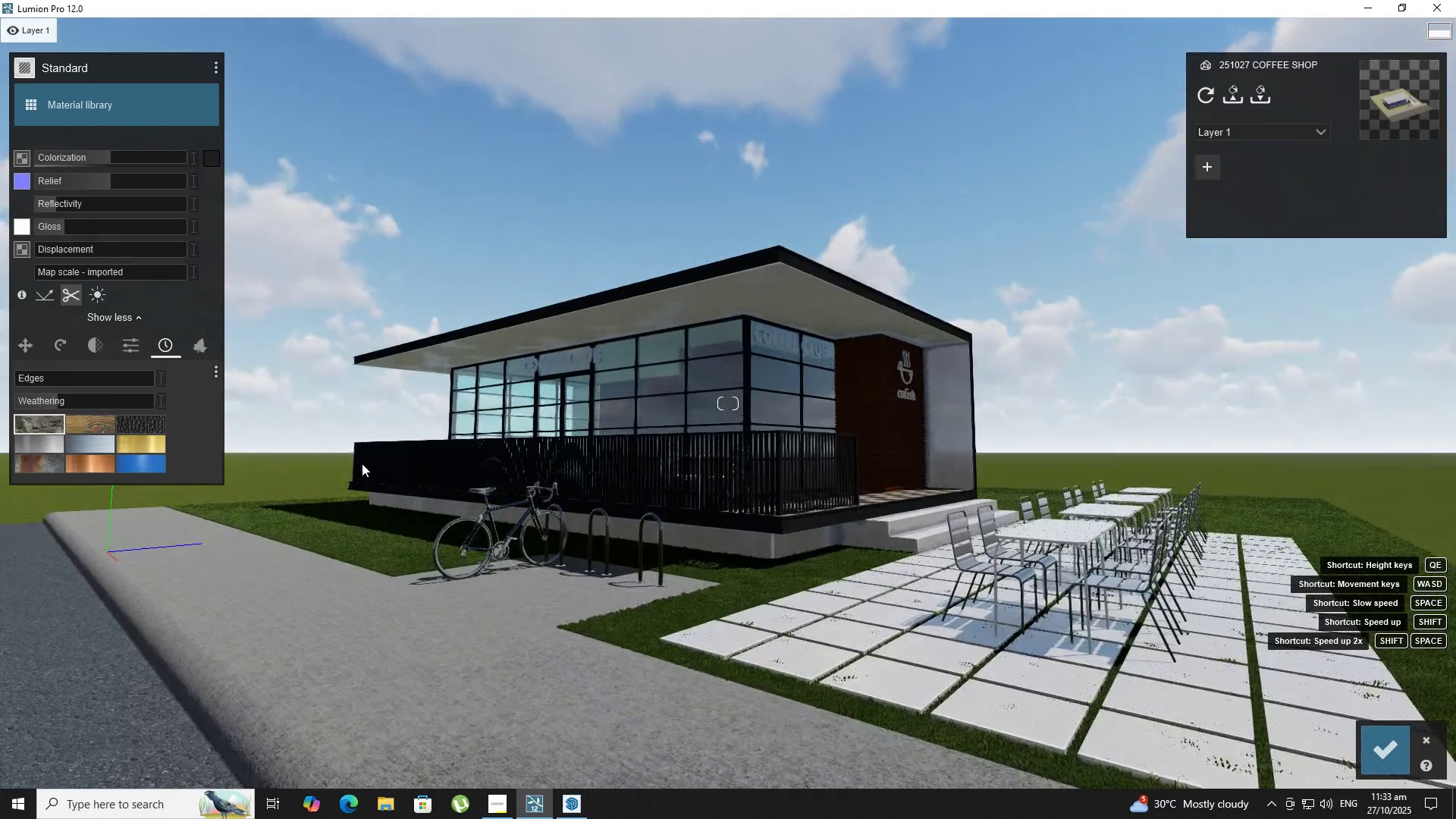 
type(DDD)
 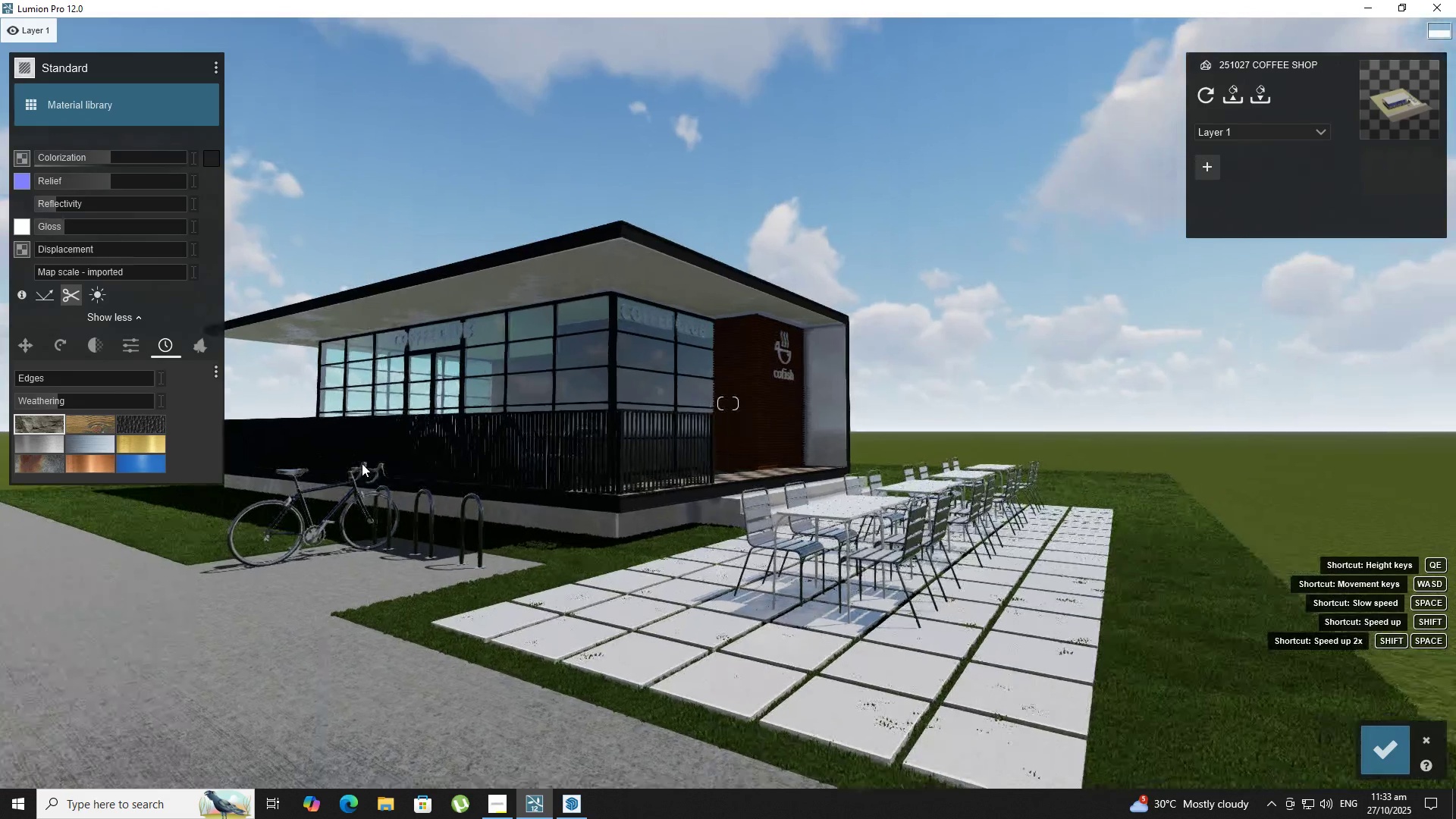 
right_click([362, 463])
 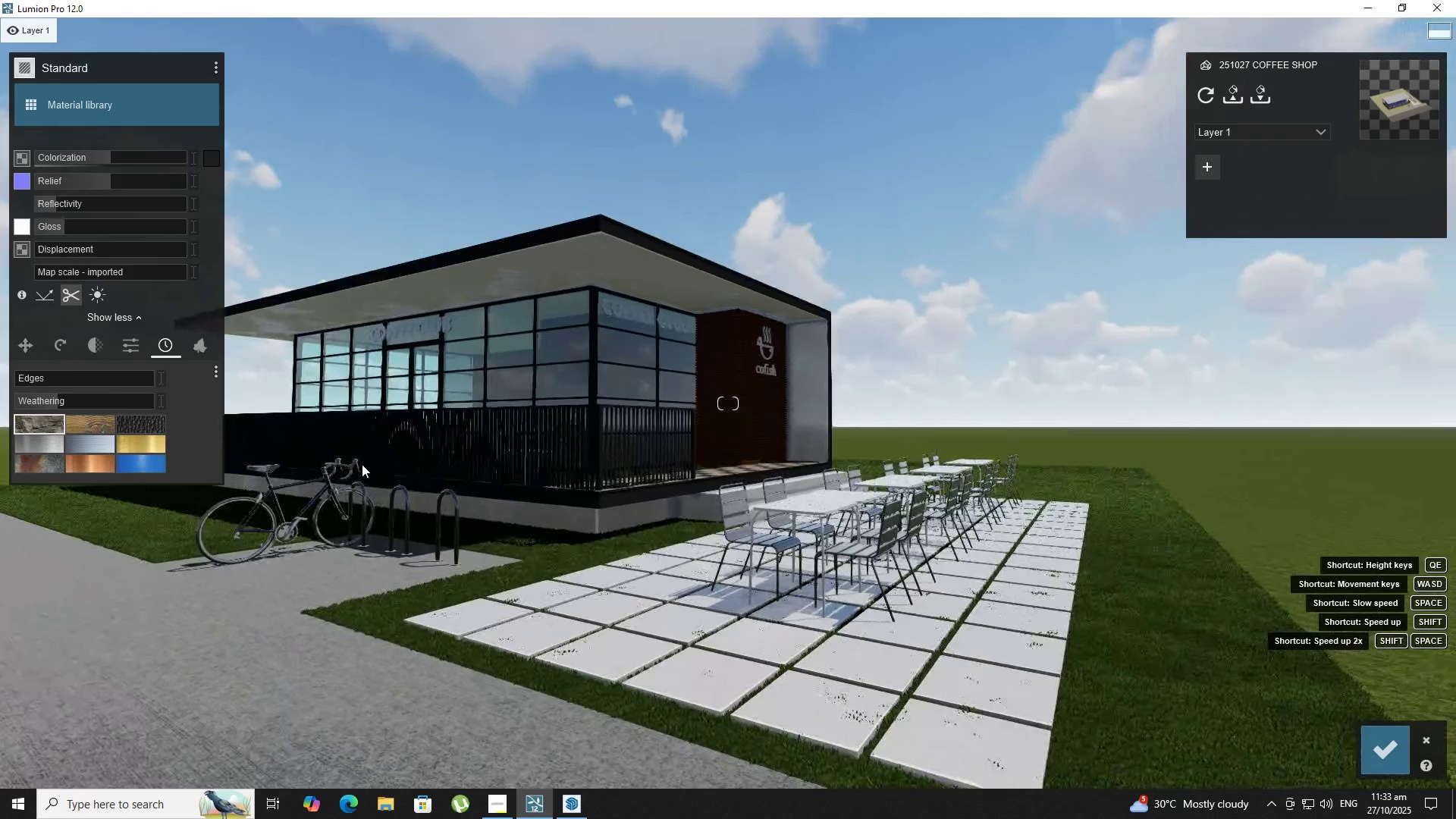 
type(QA)
 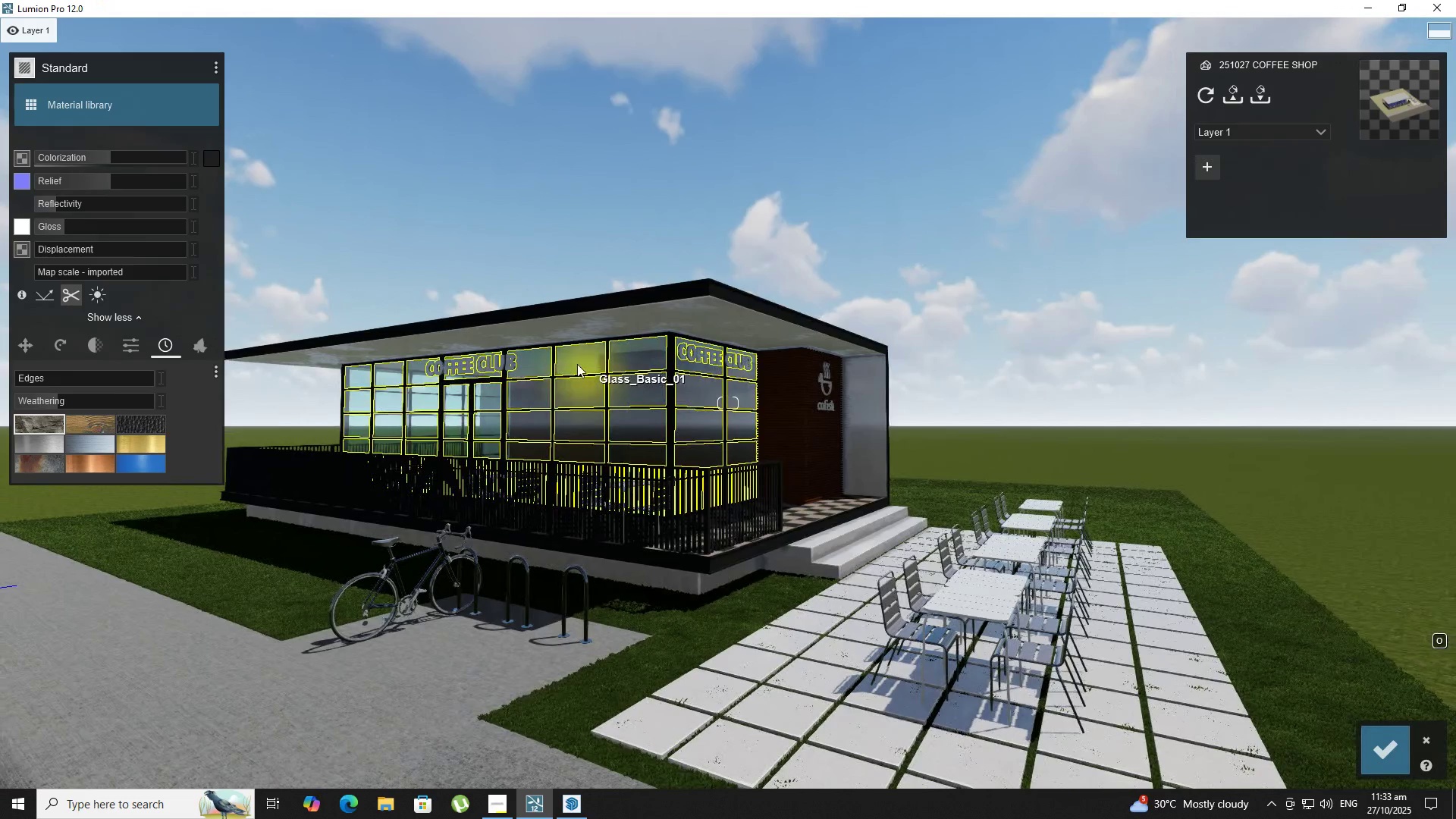 
left_click([572, 356])
 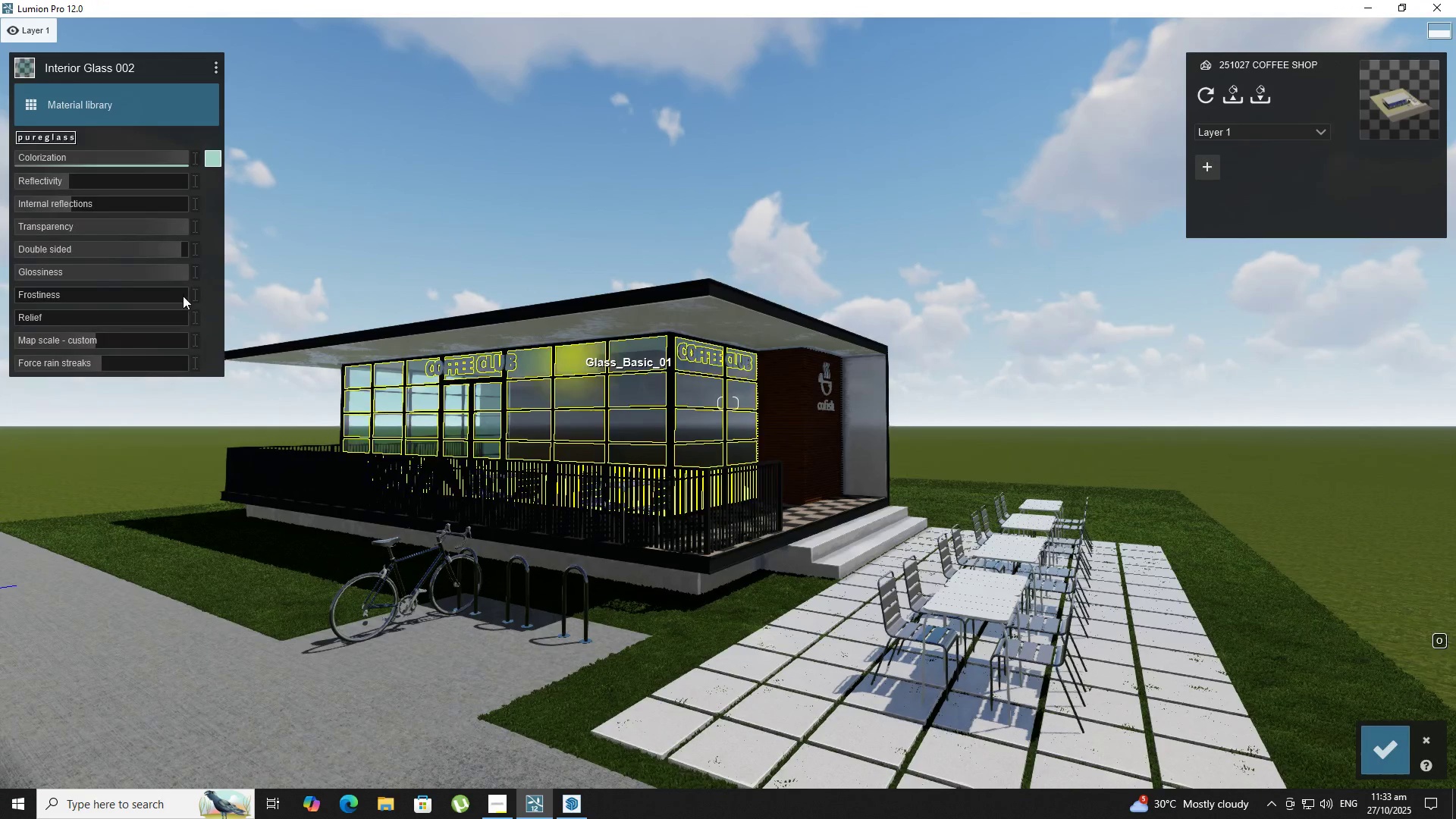 
hold_key(key=W, duration=0.34)
 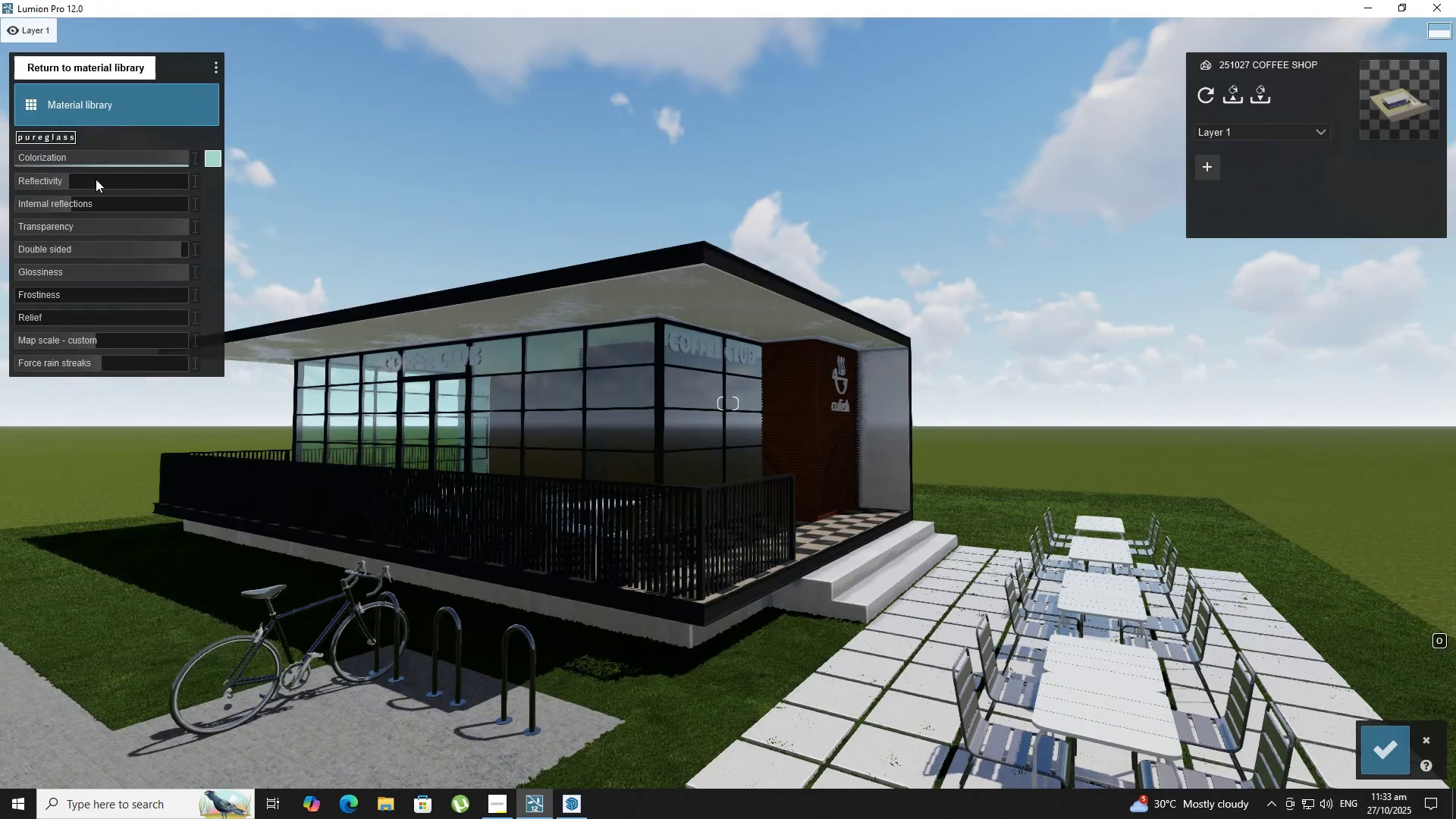 
key(W)
 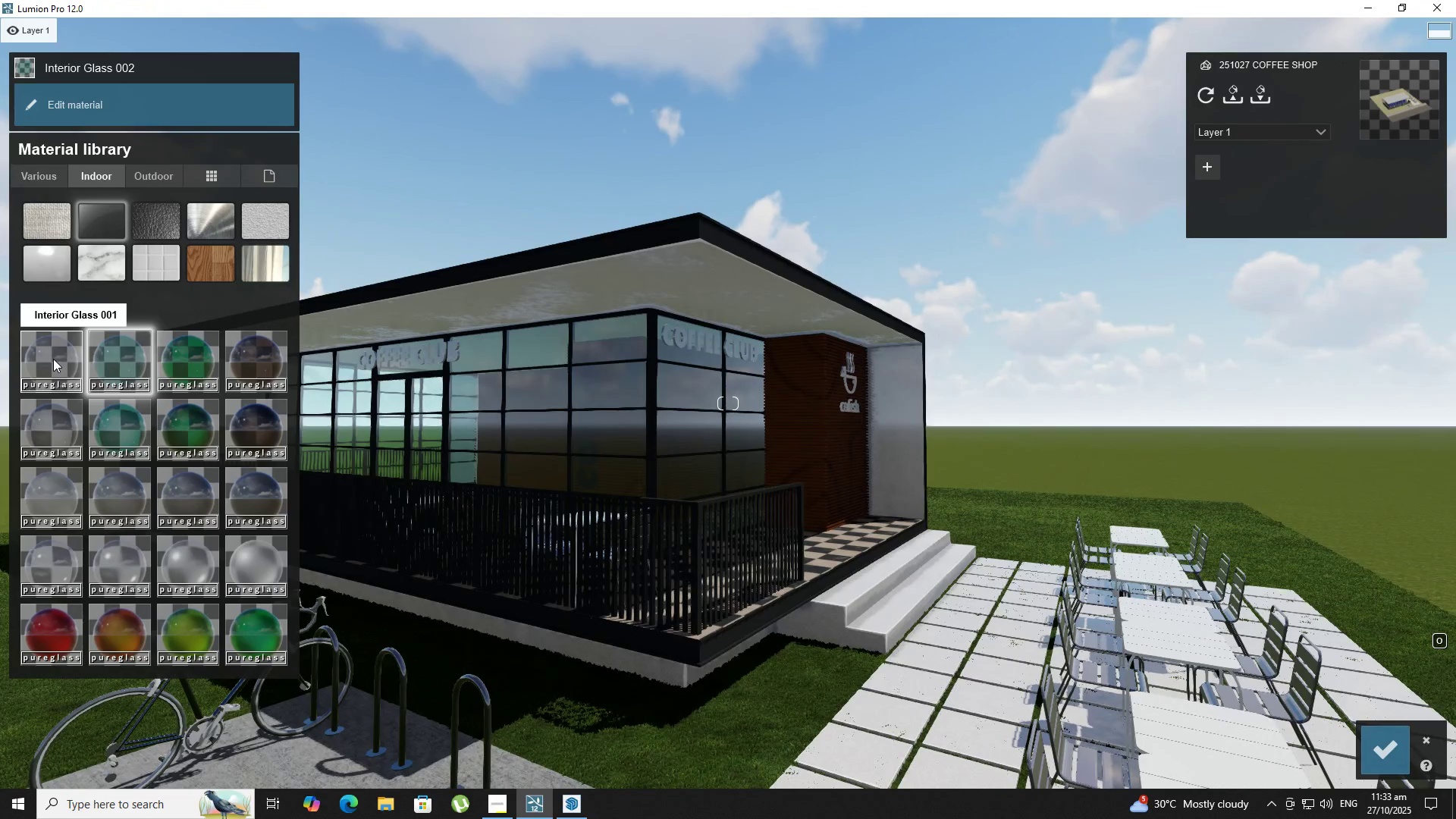 
left_click([61, 416])
 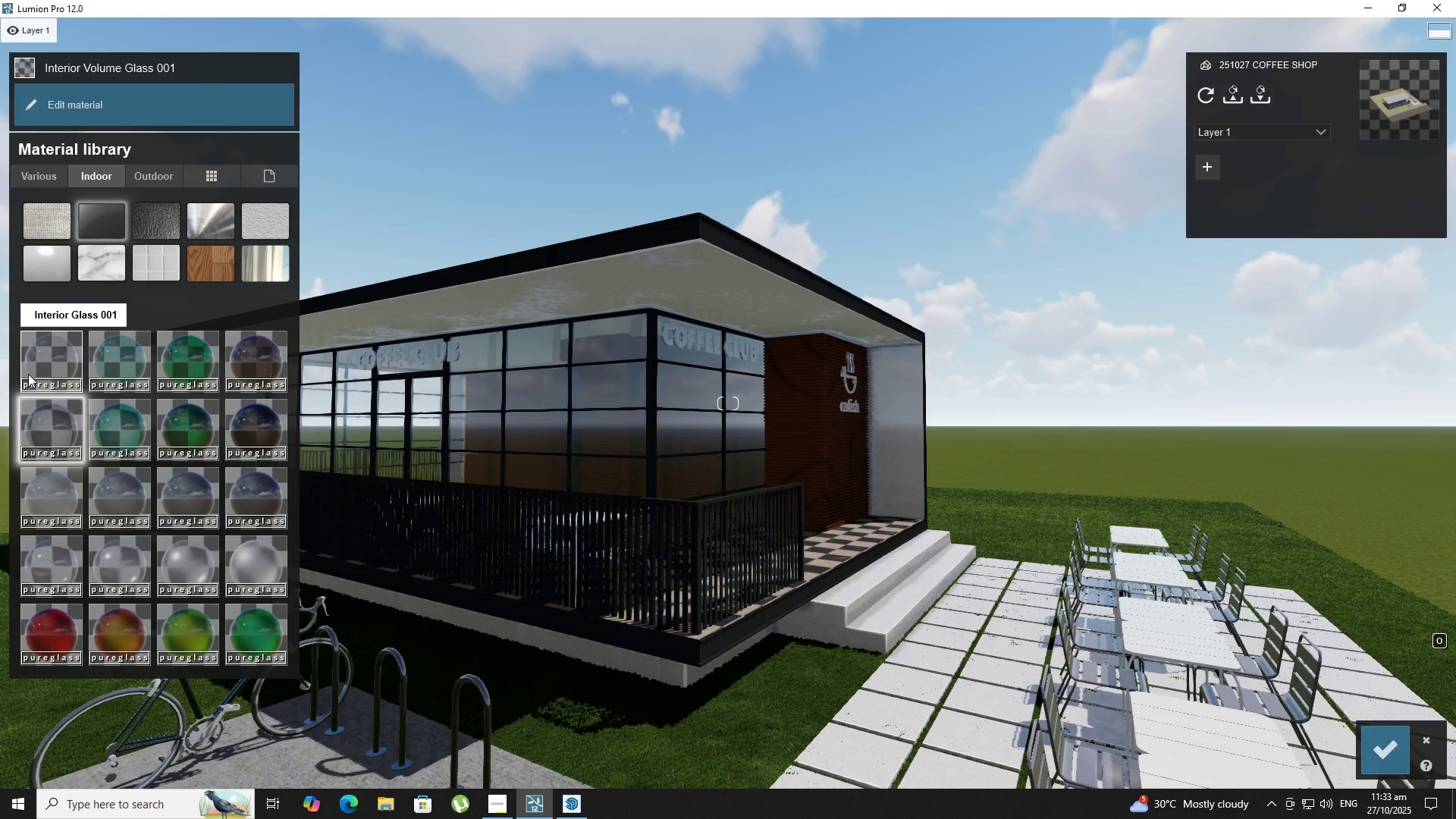 
left_click([27, 372])
 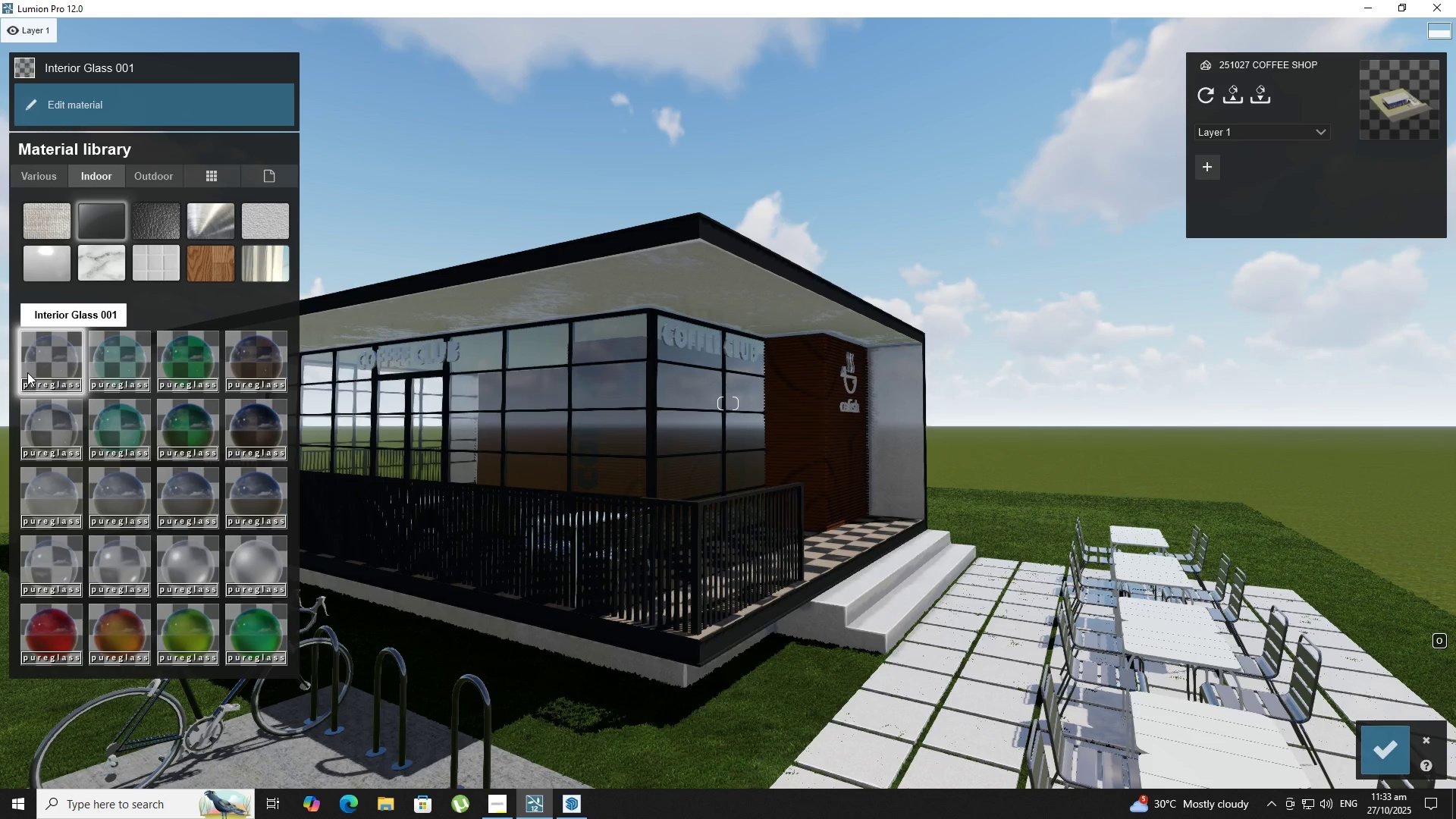 
type(SAA)
 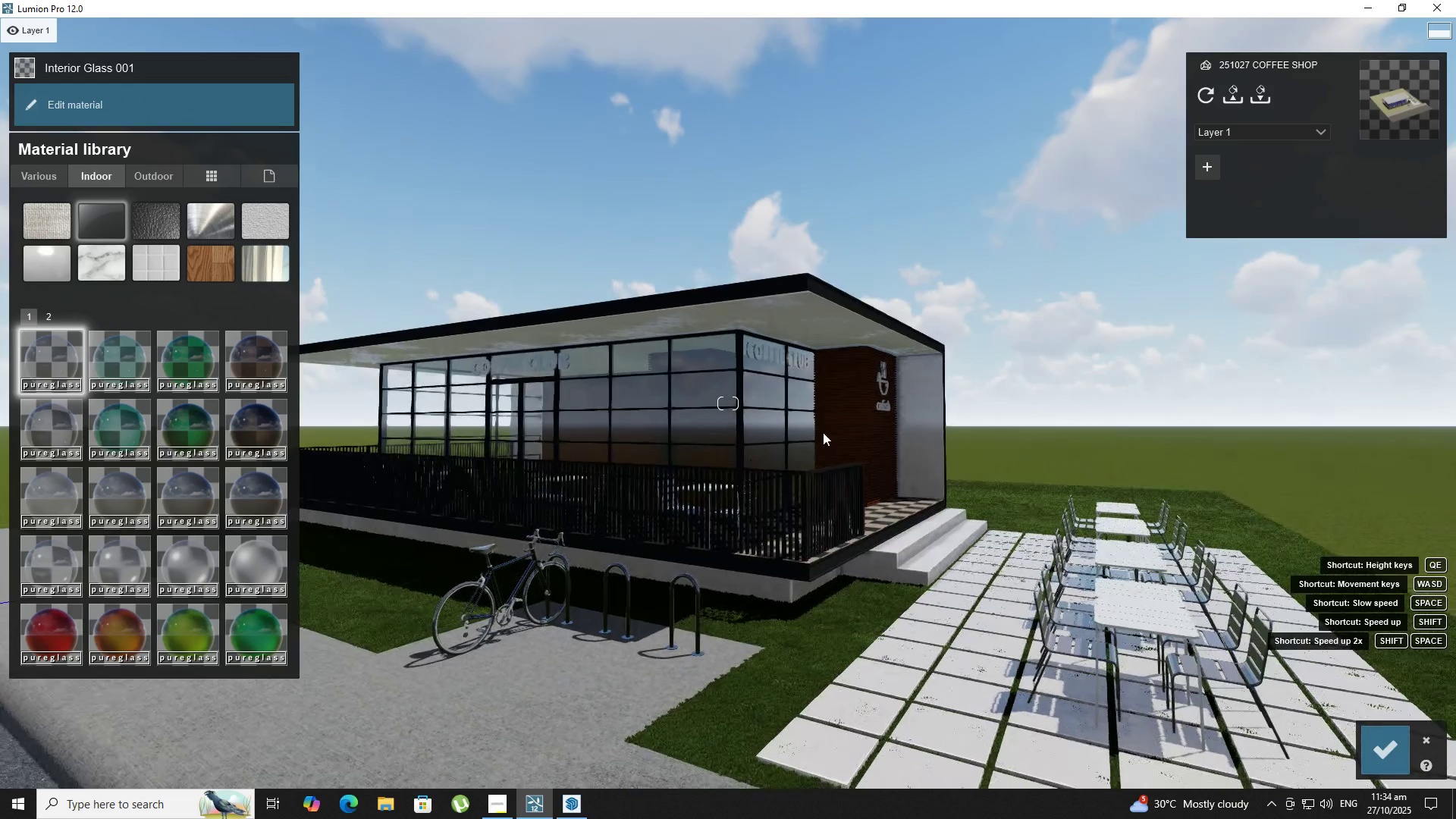 
hold_key(key=S, duration=0.4)
 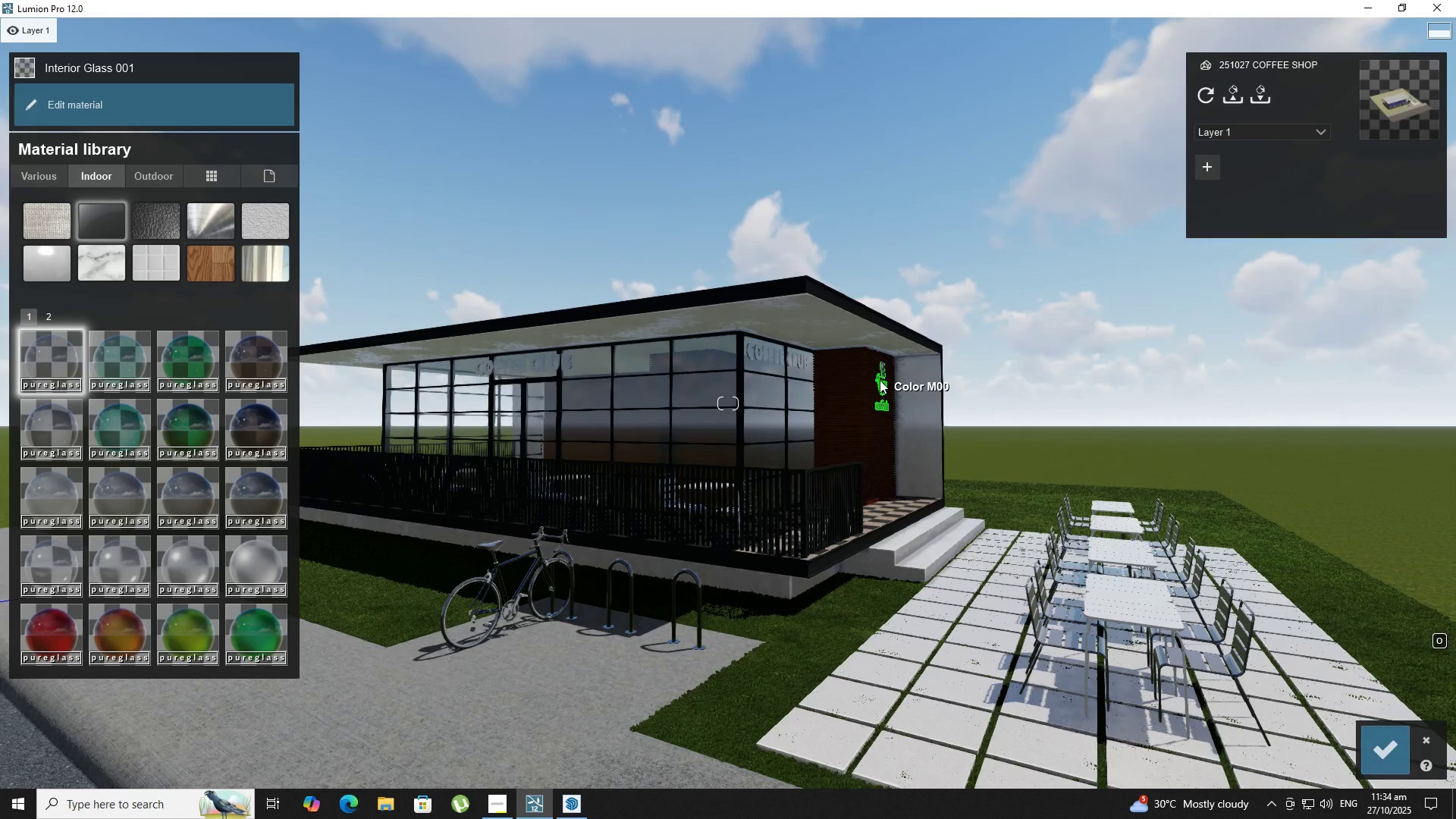 
left_click([879, 380])
 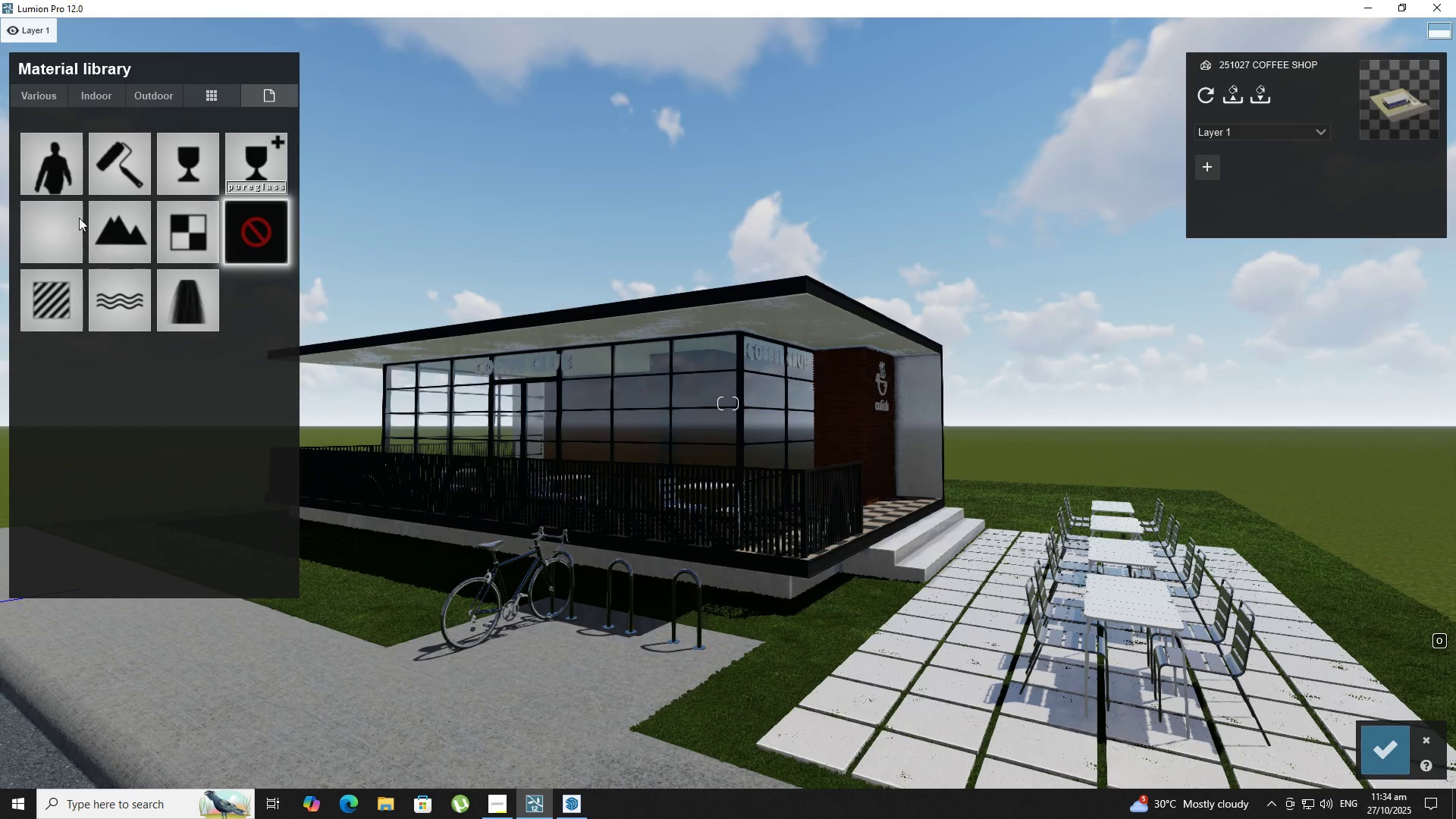 
key(D)
 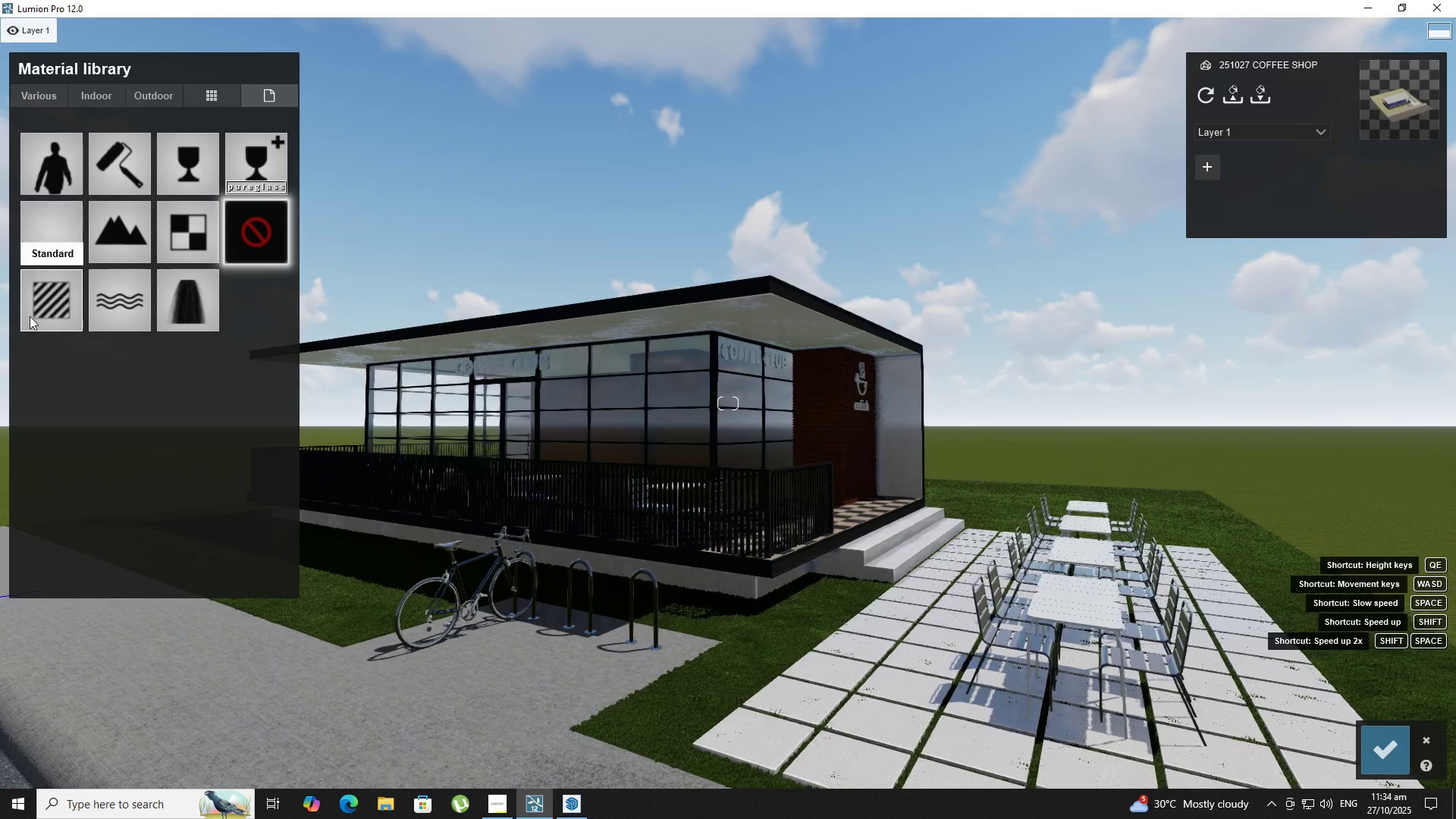 
left_click([30, 316])
 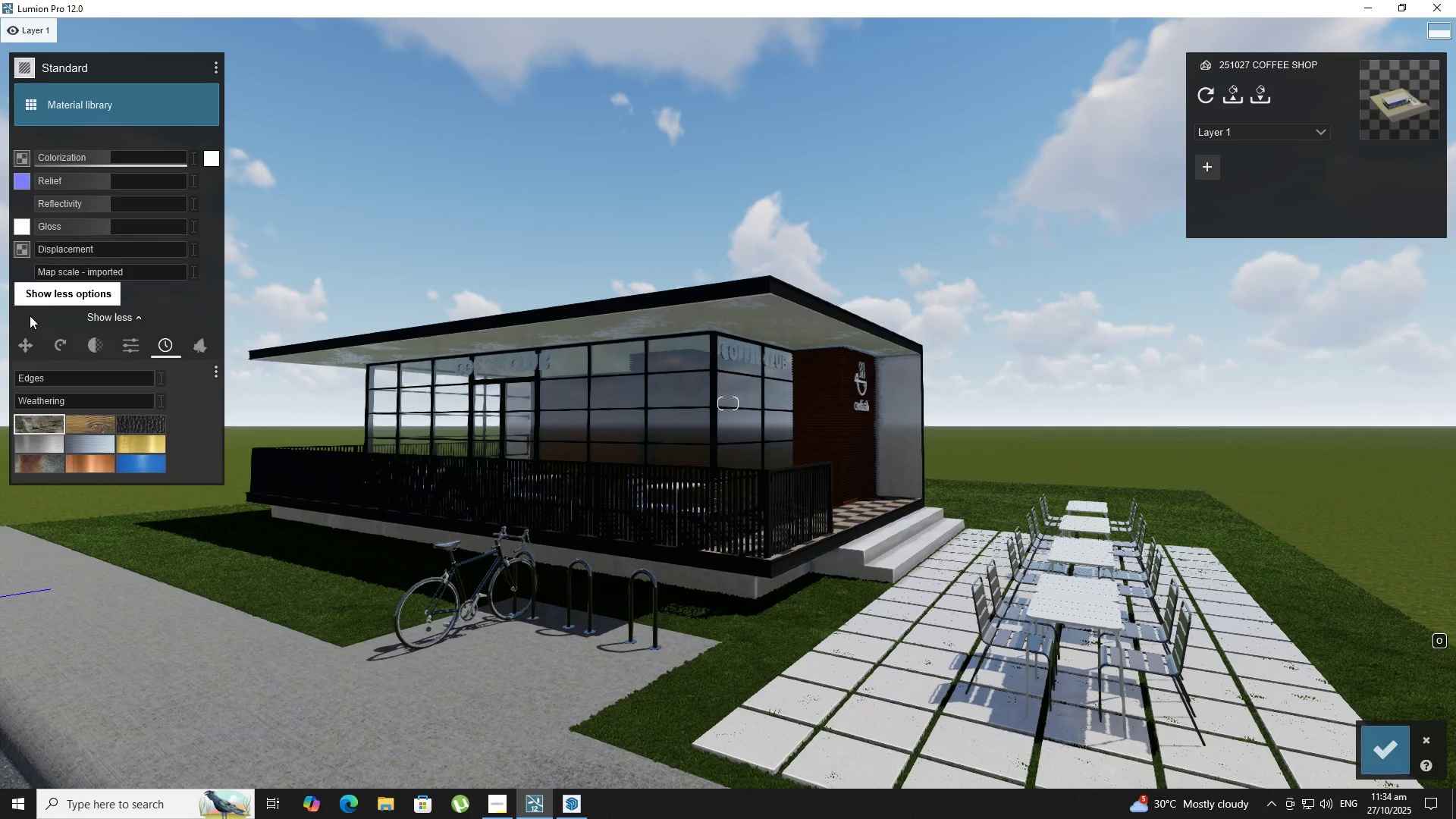 
key(S)
 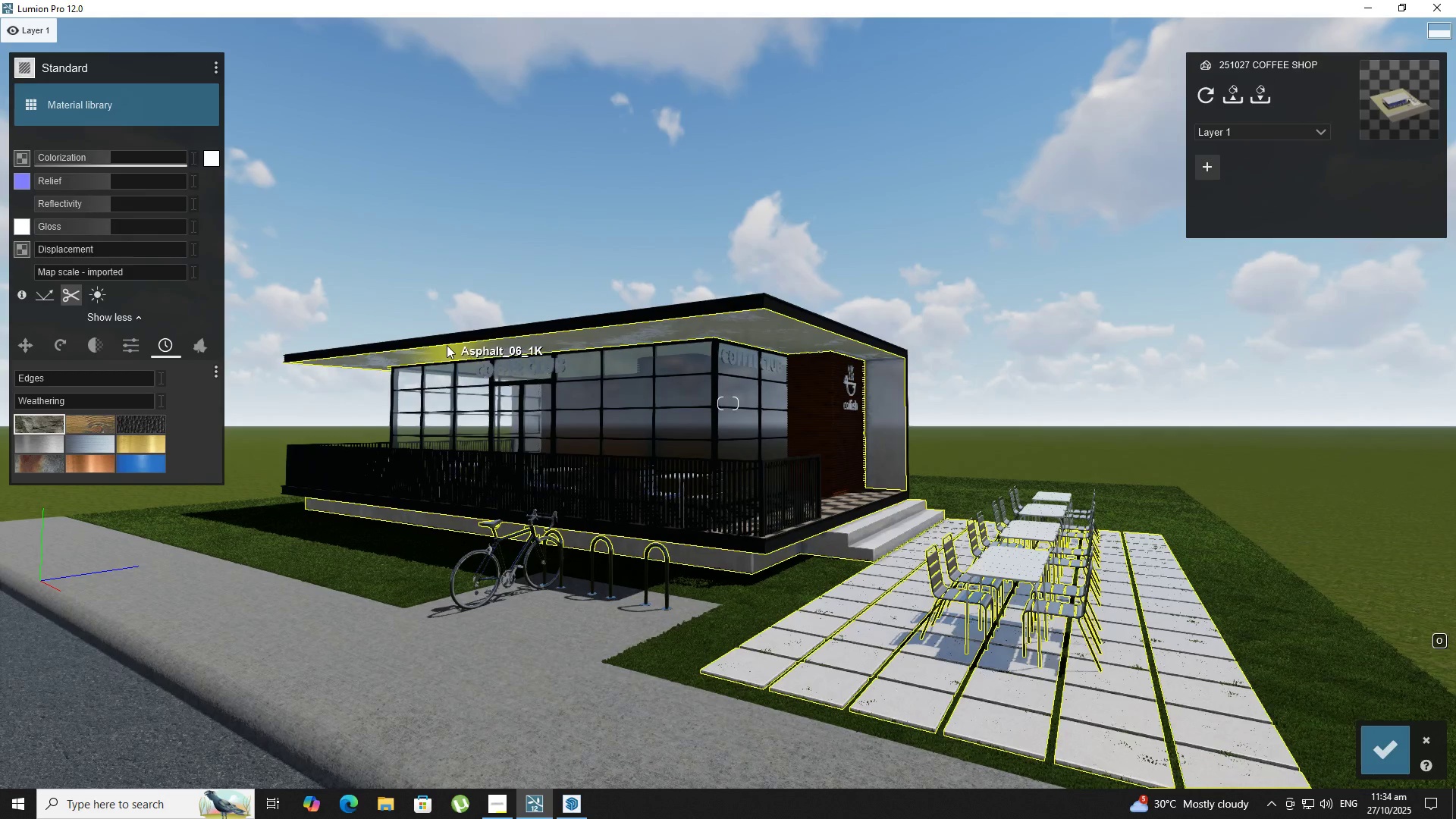 
left_click([447, 346])
 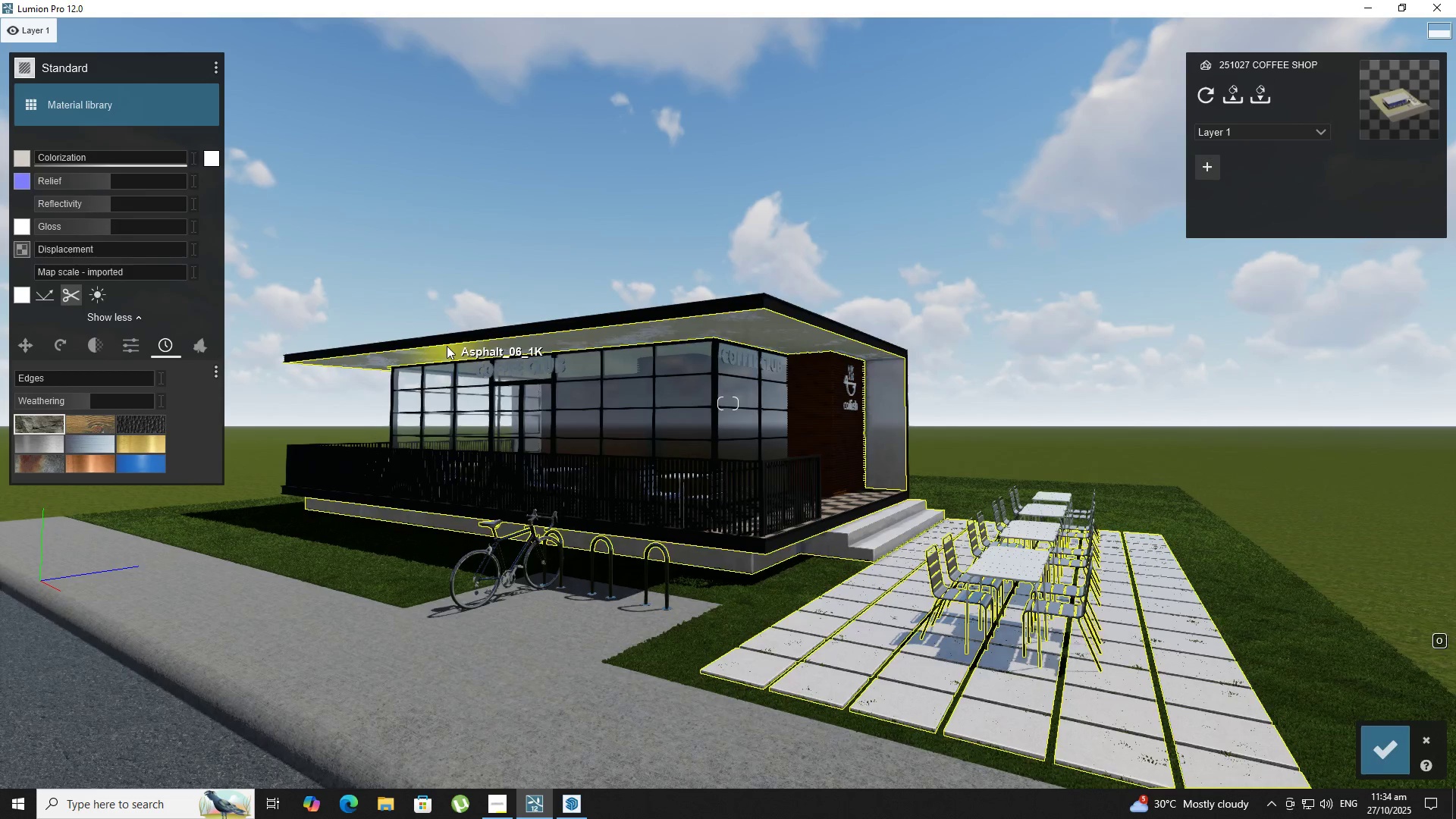 
hold_key(key=W, duration=1.35)
 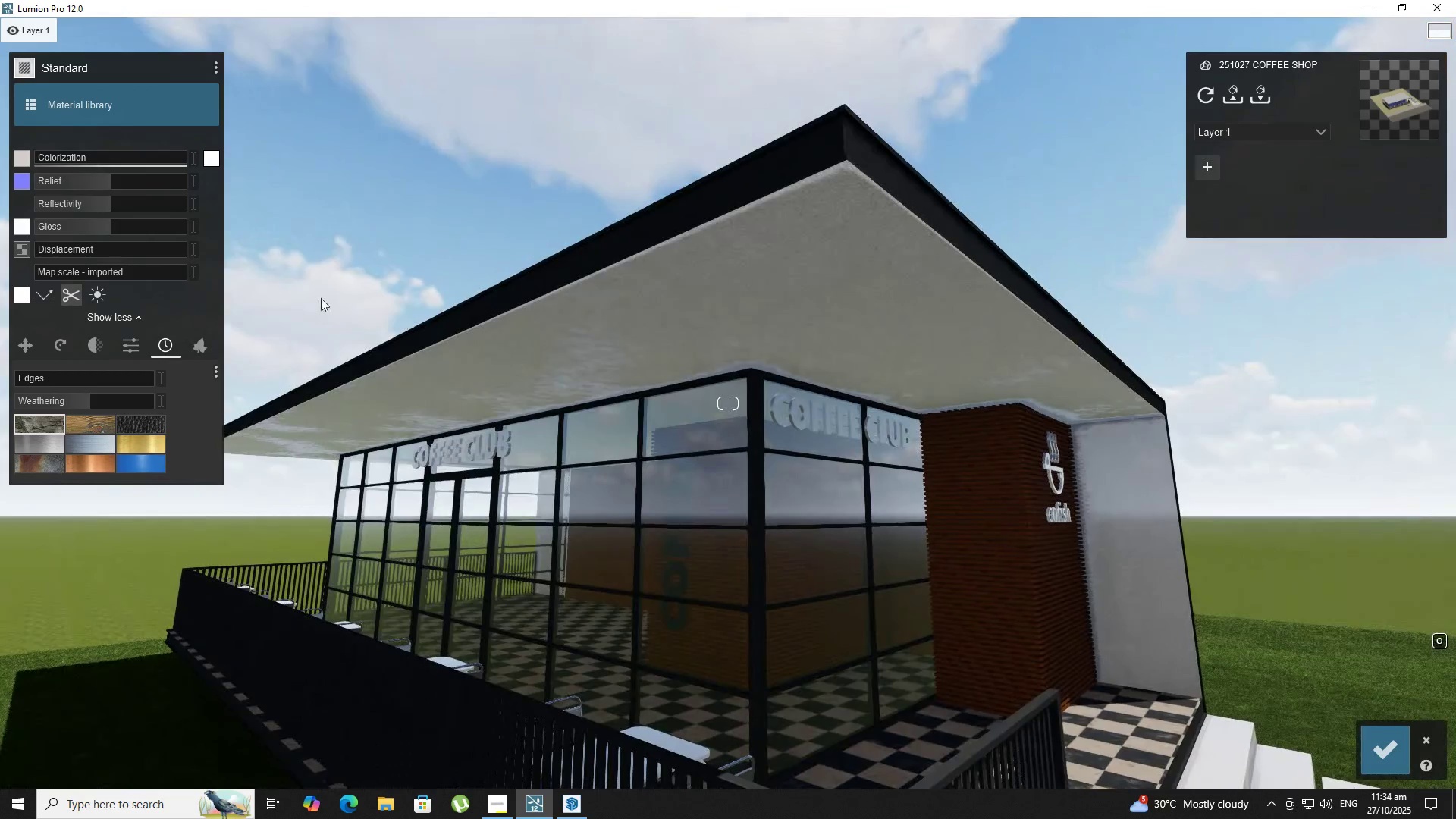 
hold_key(key=D, duration=1.14)
 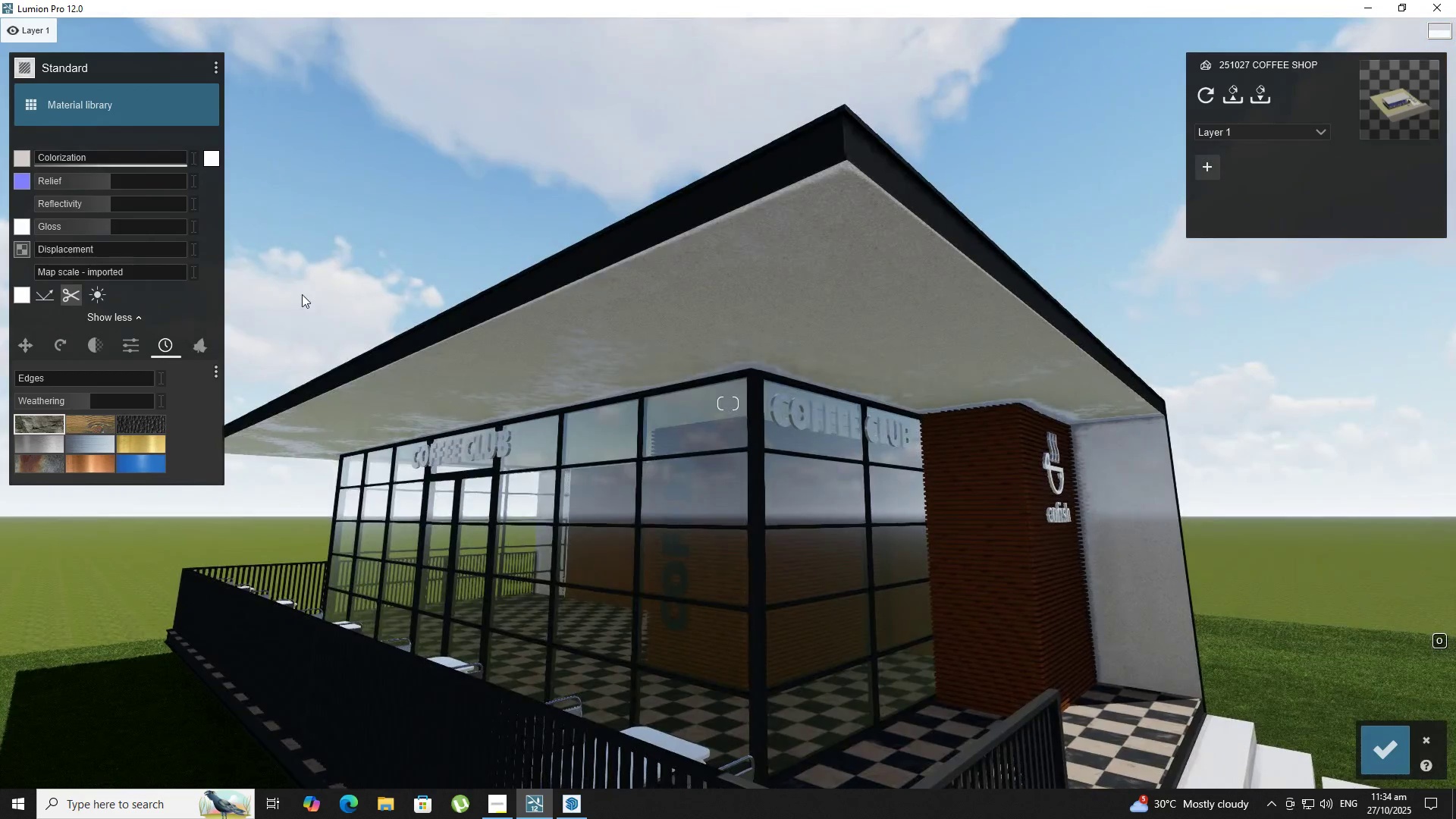 
hold_key(key=A, duration=0.94)
 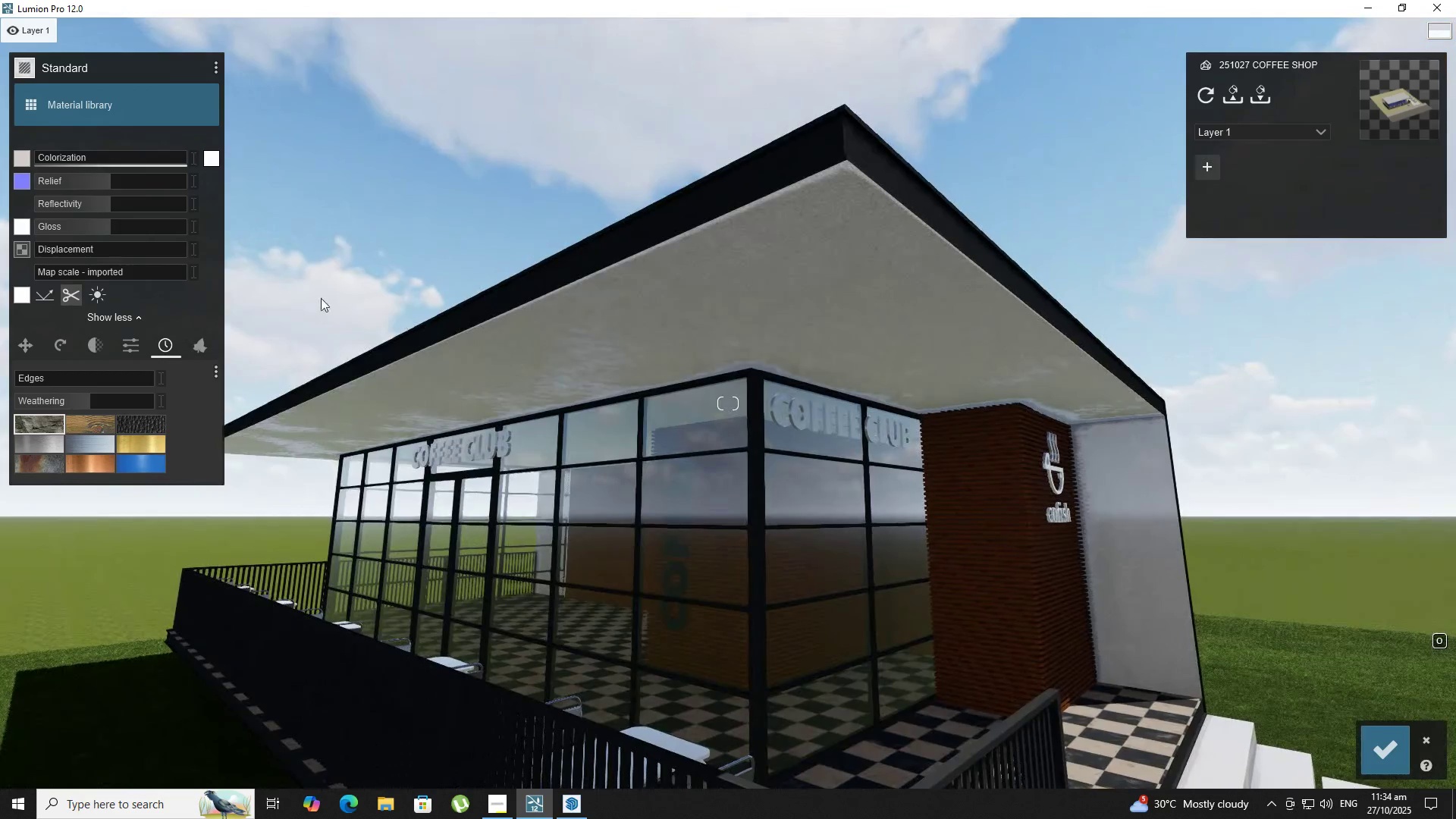 
right_click([423, 329])
 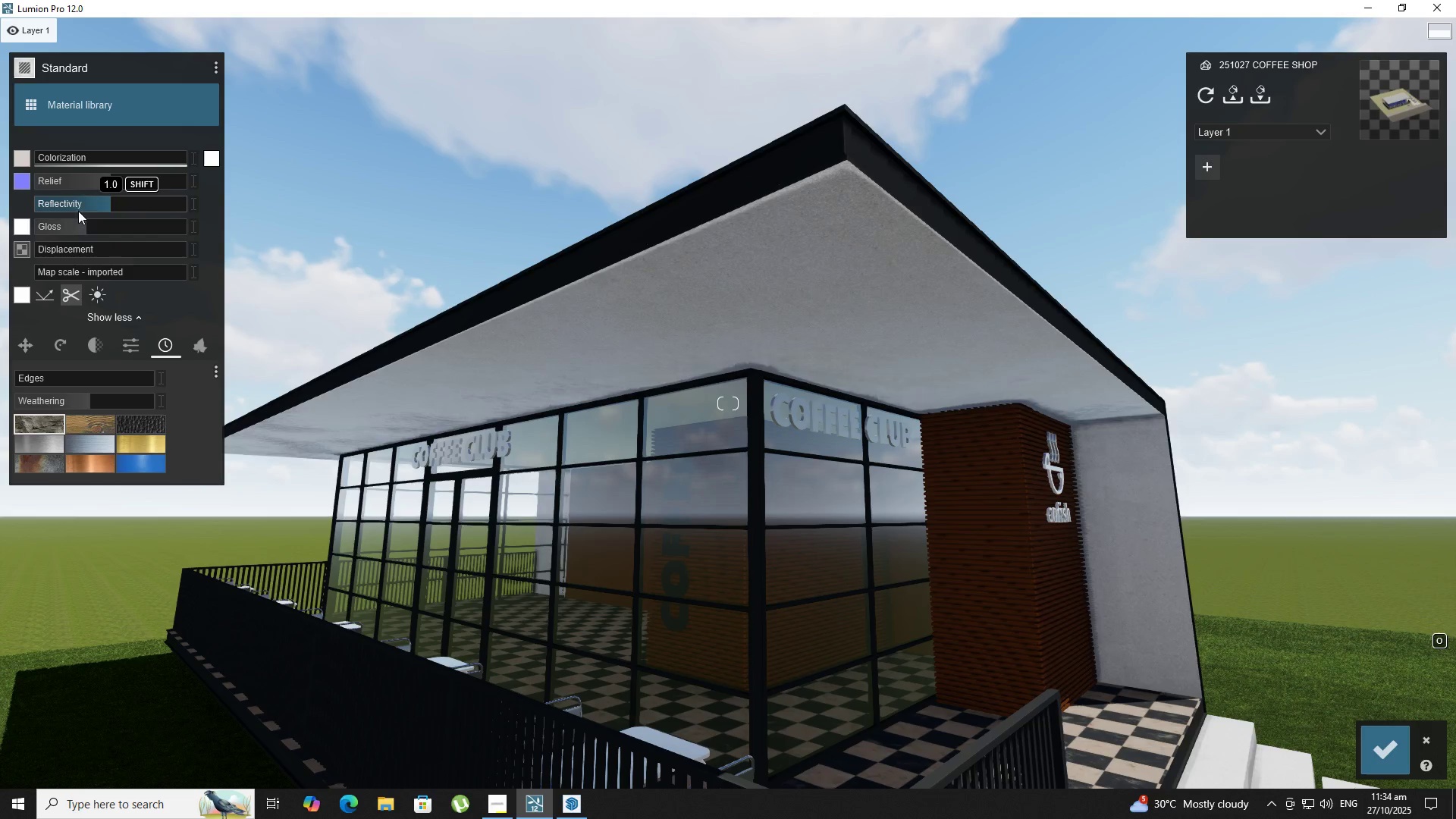 
hold_key(key=S, duration=0.75)
 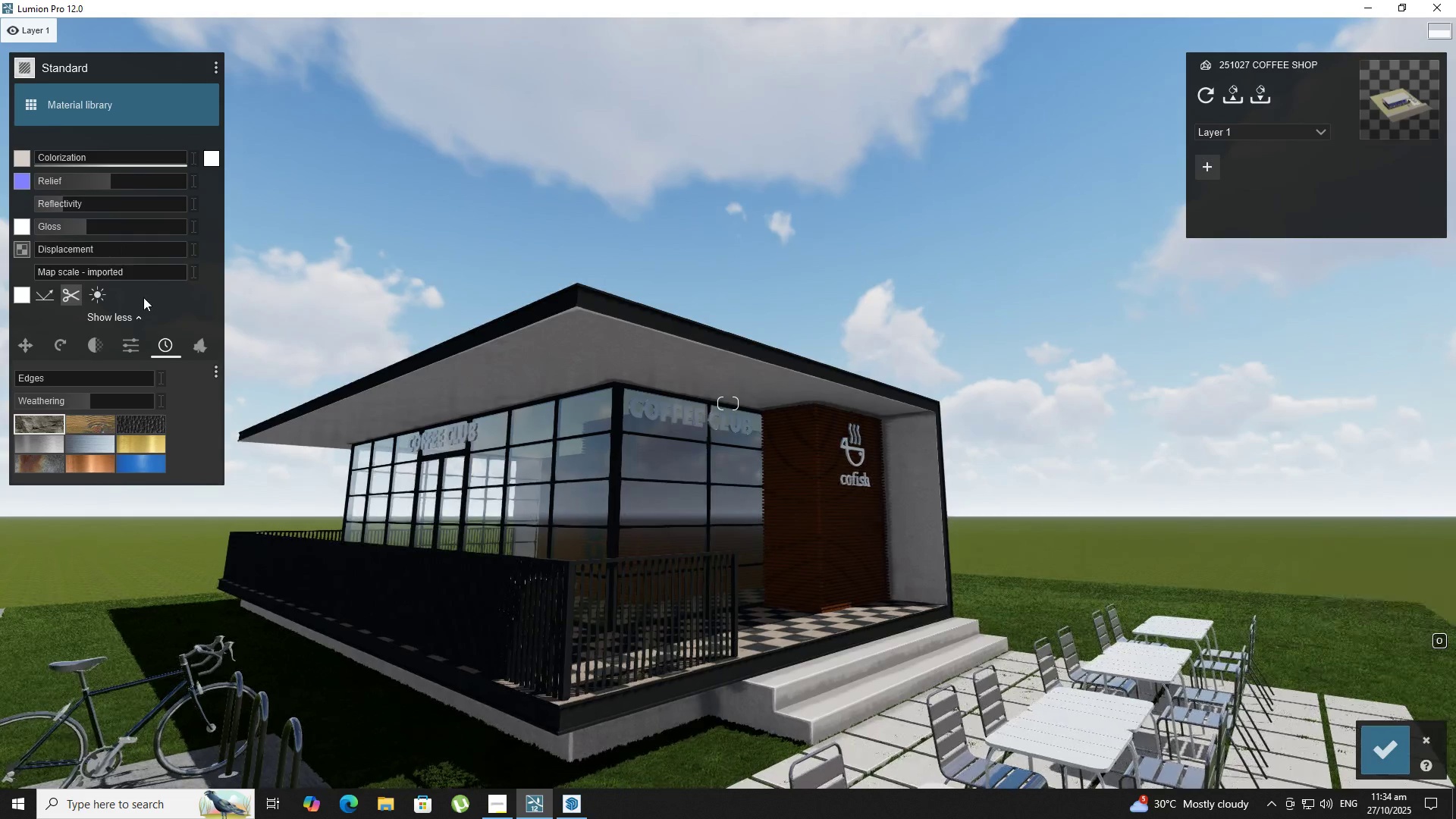 
hold_key(key=D, duration=0.49)
 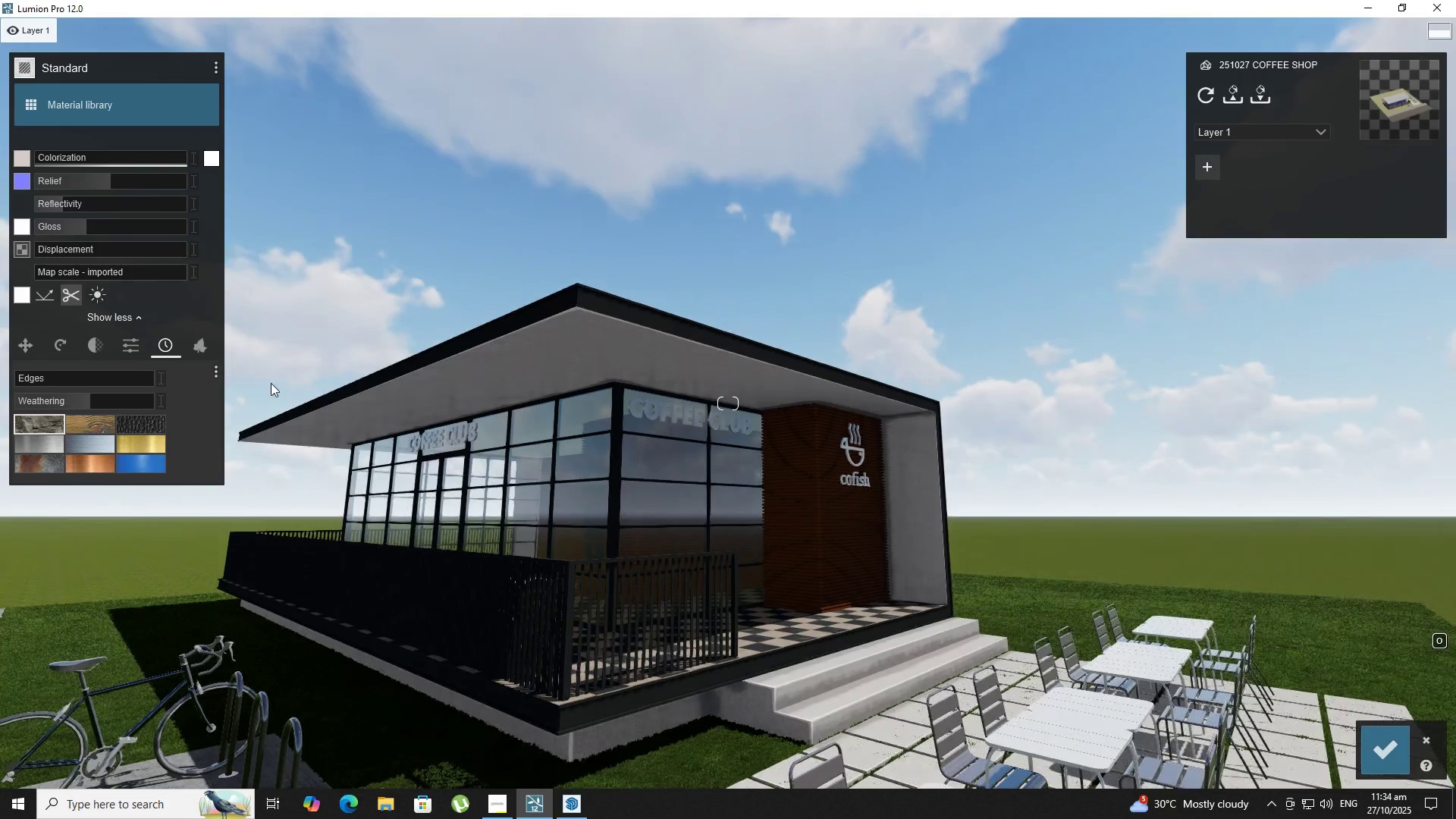 
hold_key(key=S, duration=0.5)
 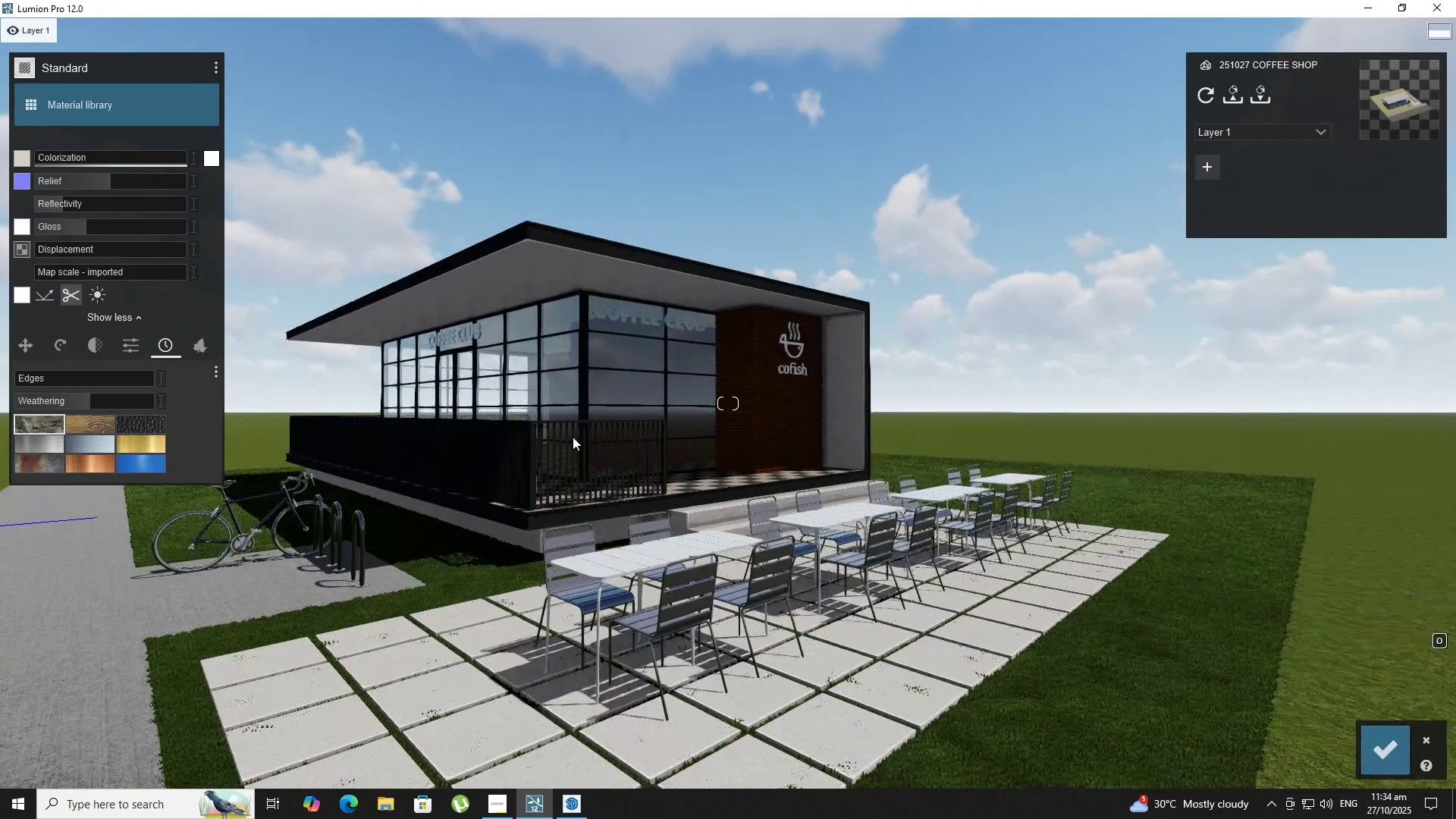 
hold_key(key=D, duration=0.37)
 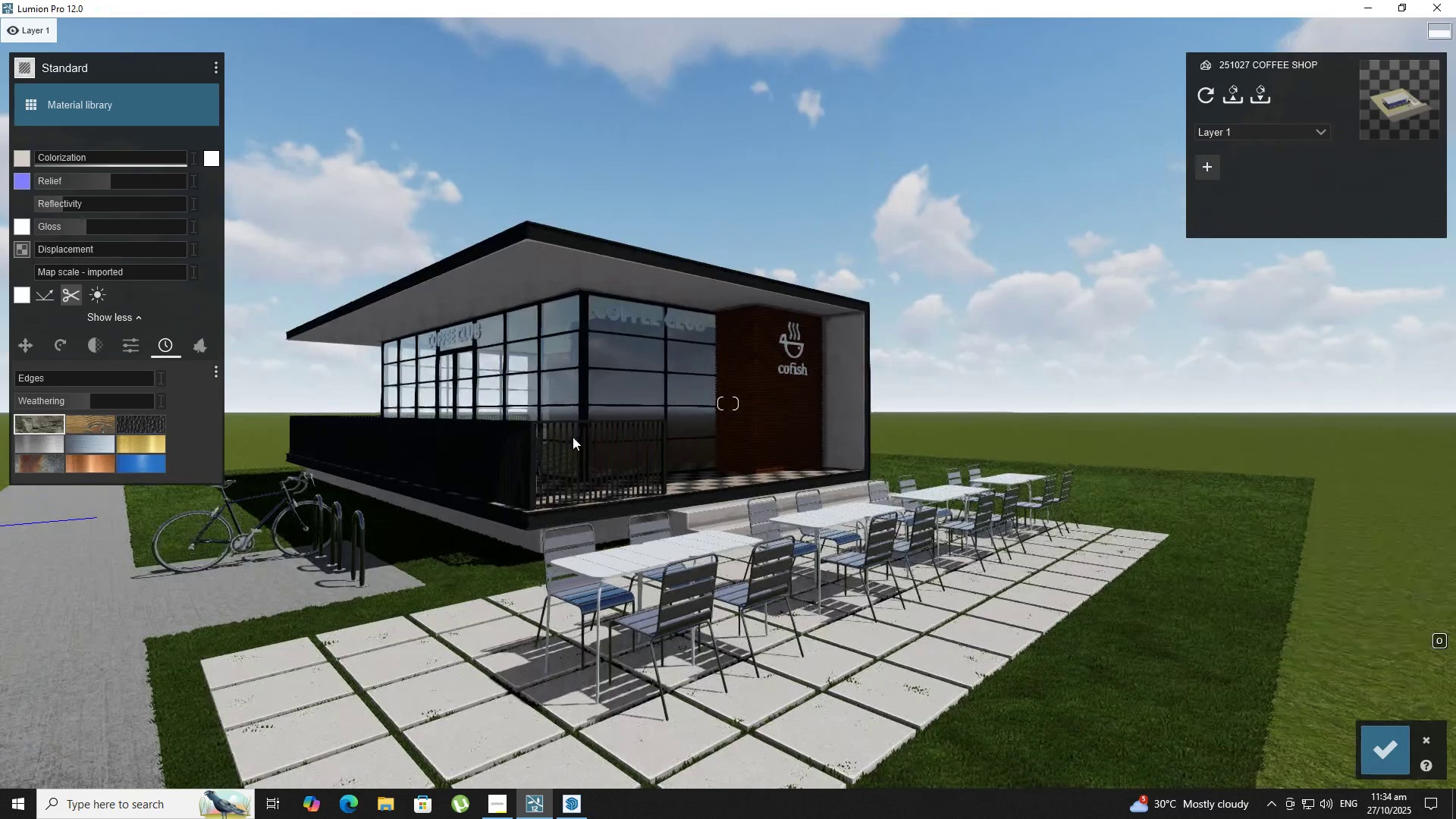 
right_click([672, 502])
 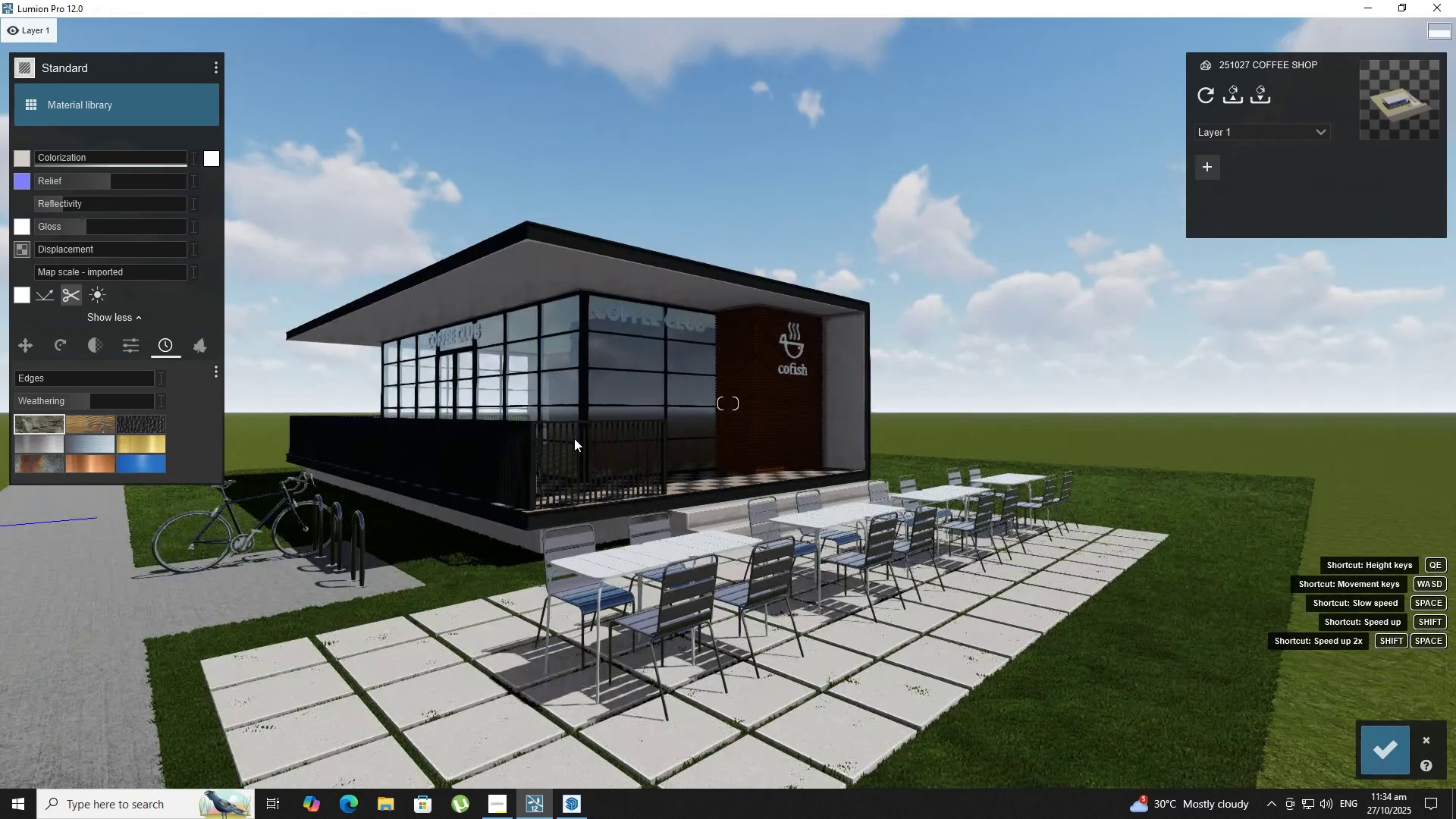 
type(WS)
 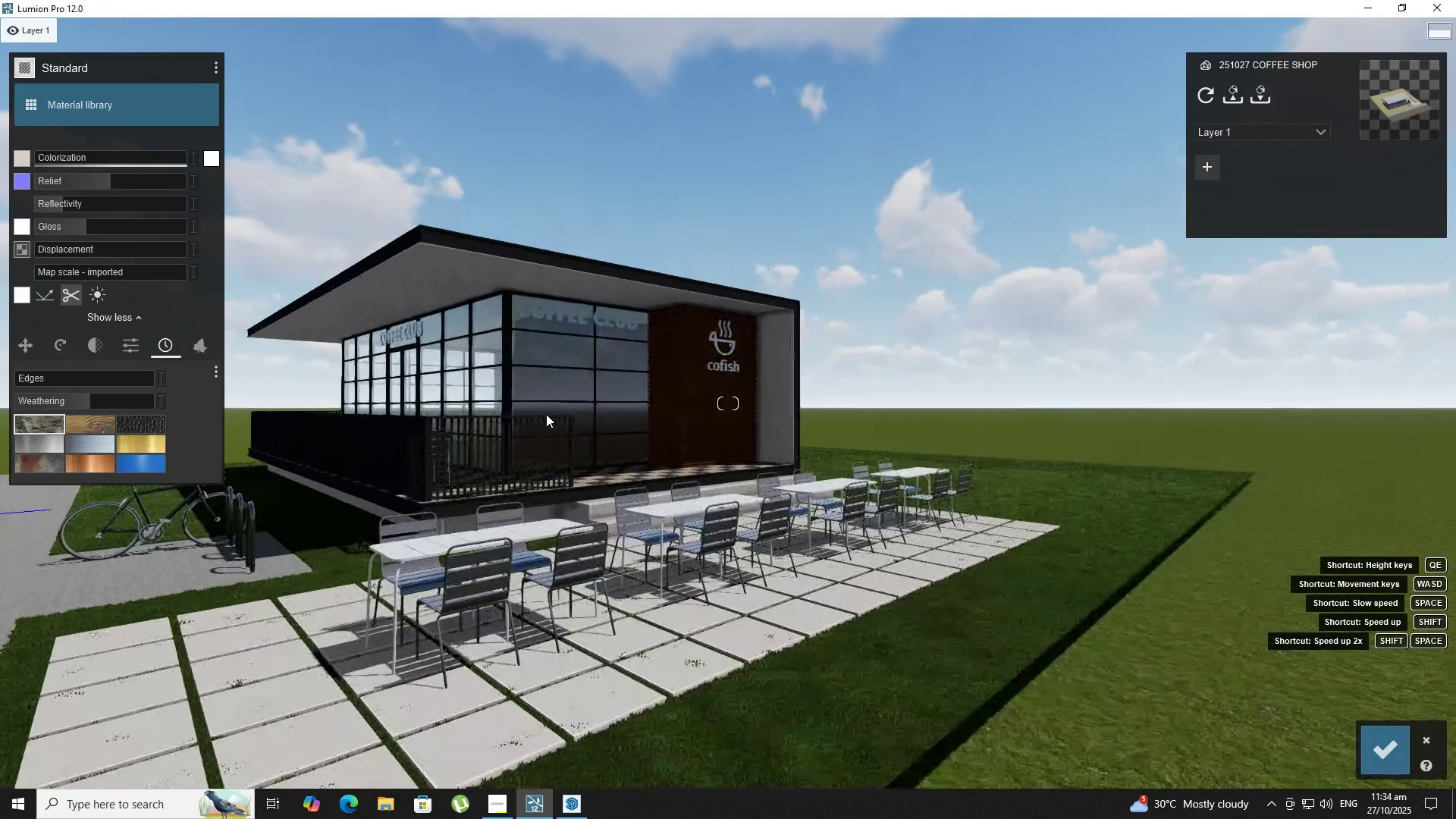 
hold_key(key=D, duration=0.32)
 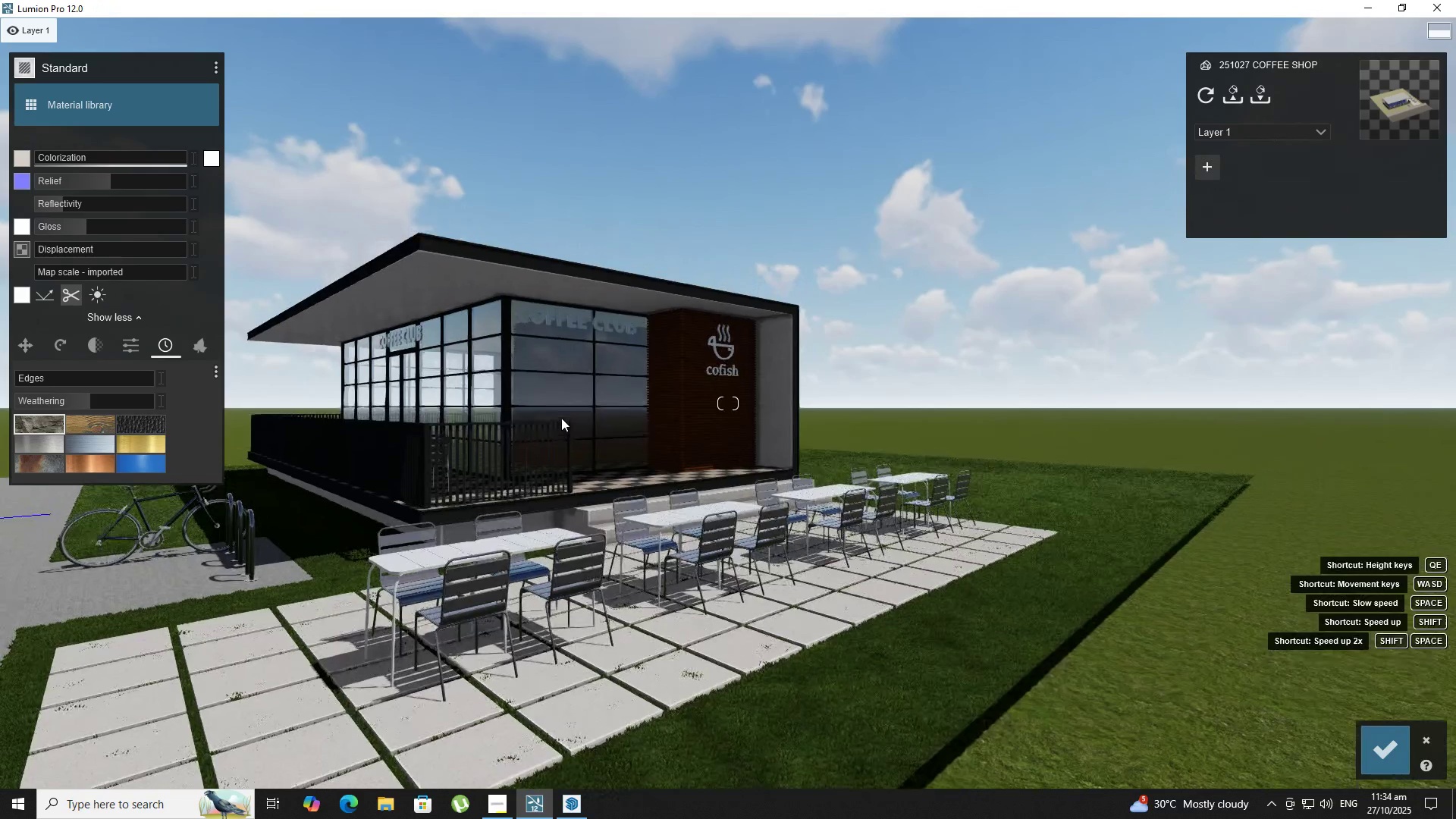 
right_click([546, 414])
 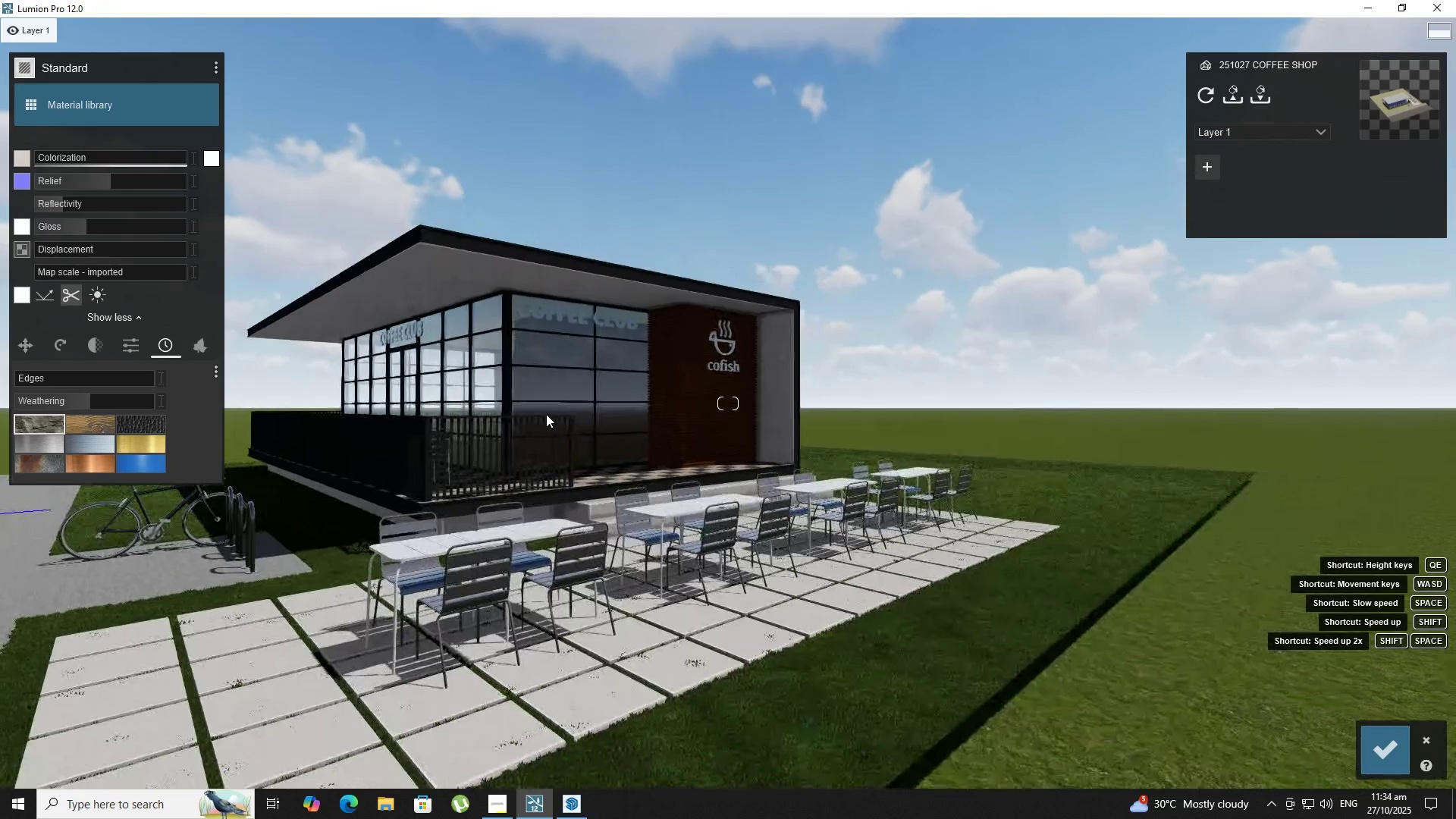 
type(QSD)
 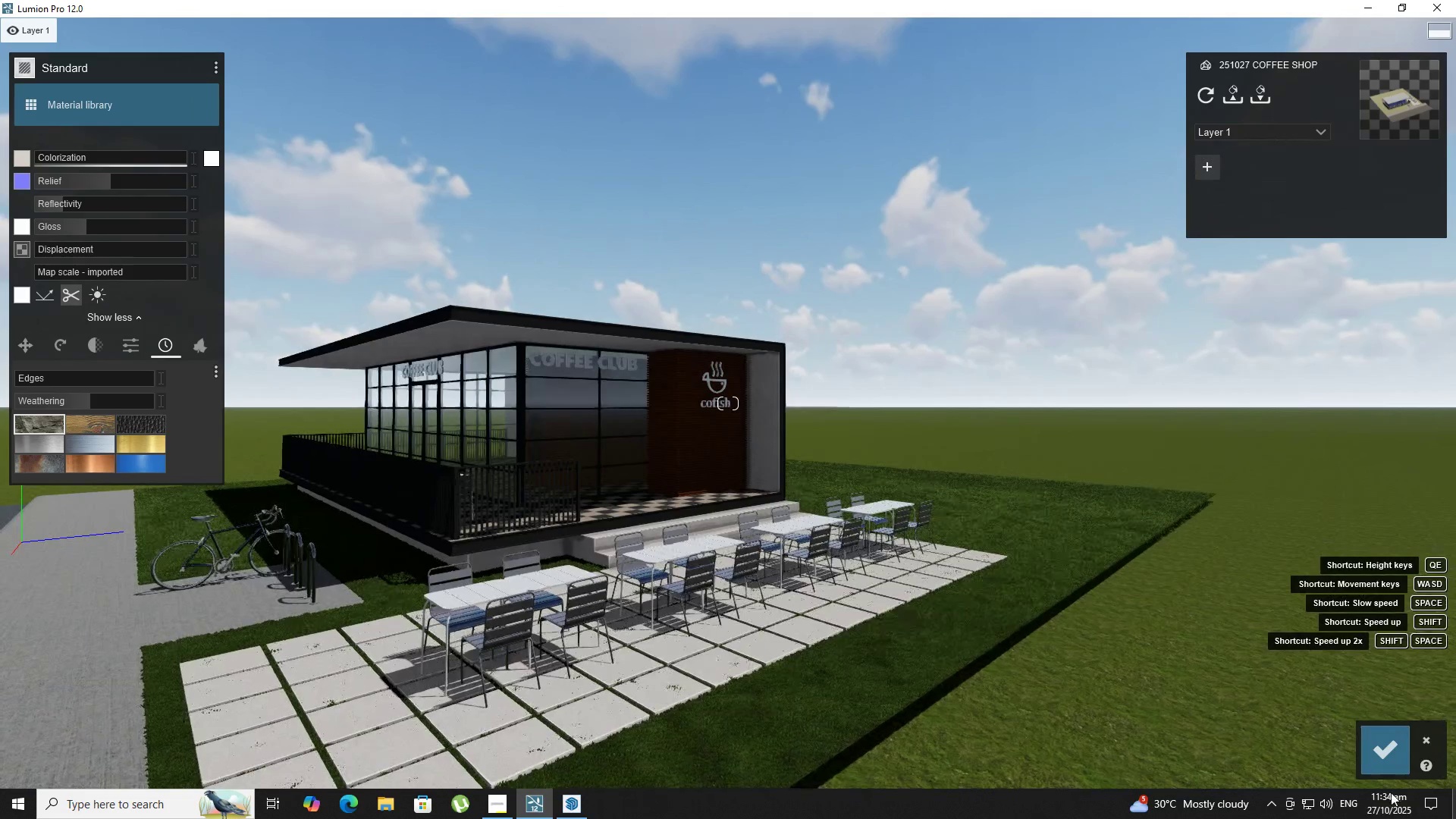 
right_click([576, 428])
 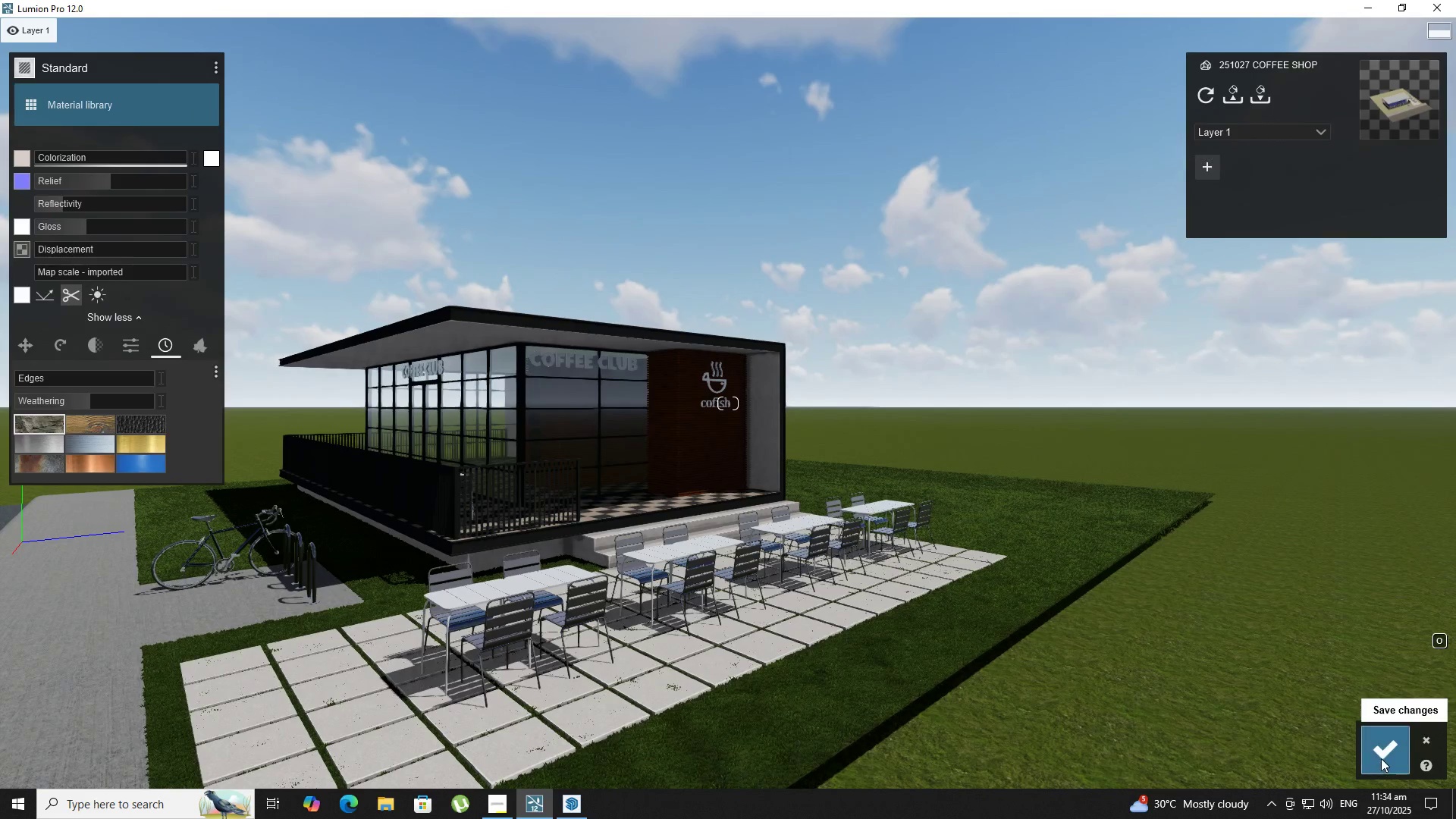 
hold_key(key=D, duration=1.5)
 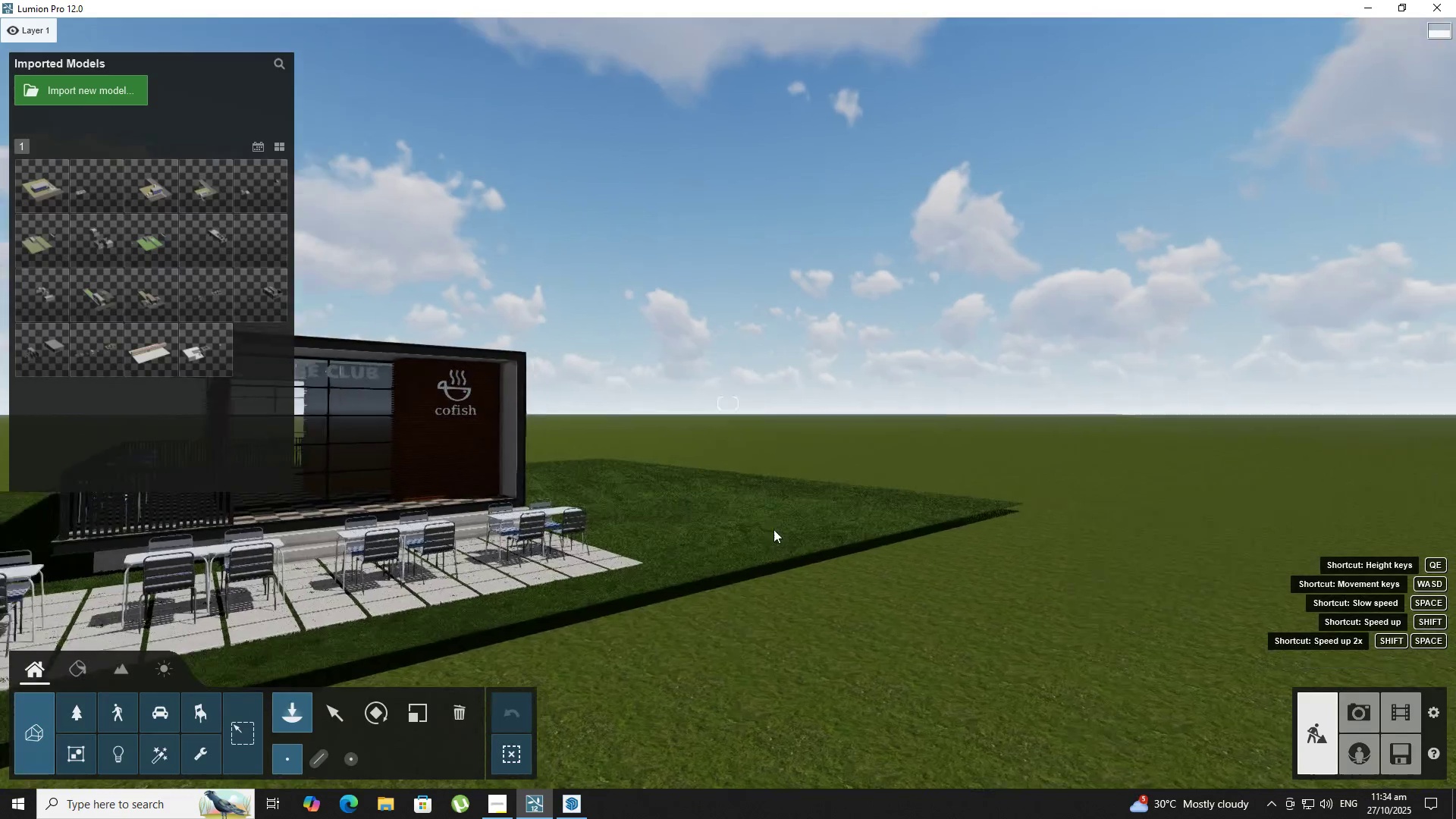 
key(A)
 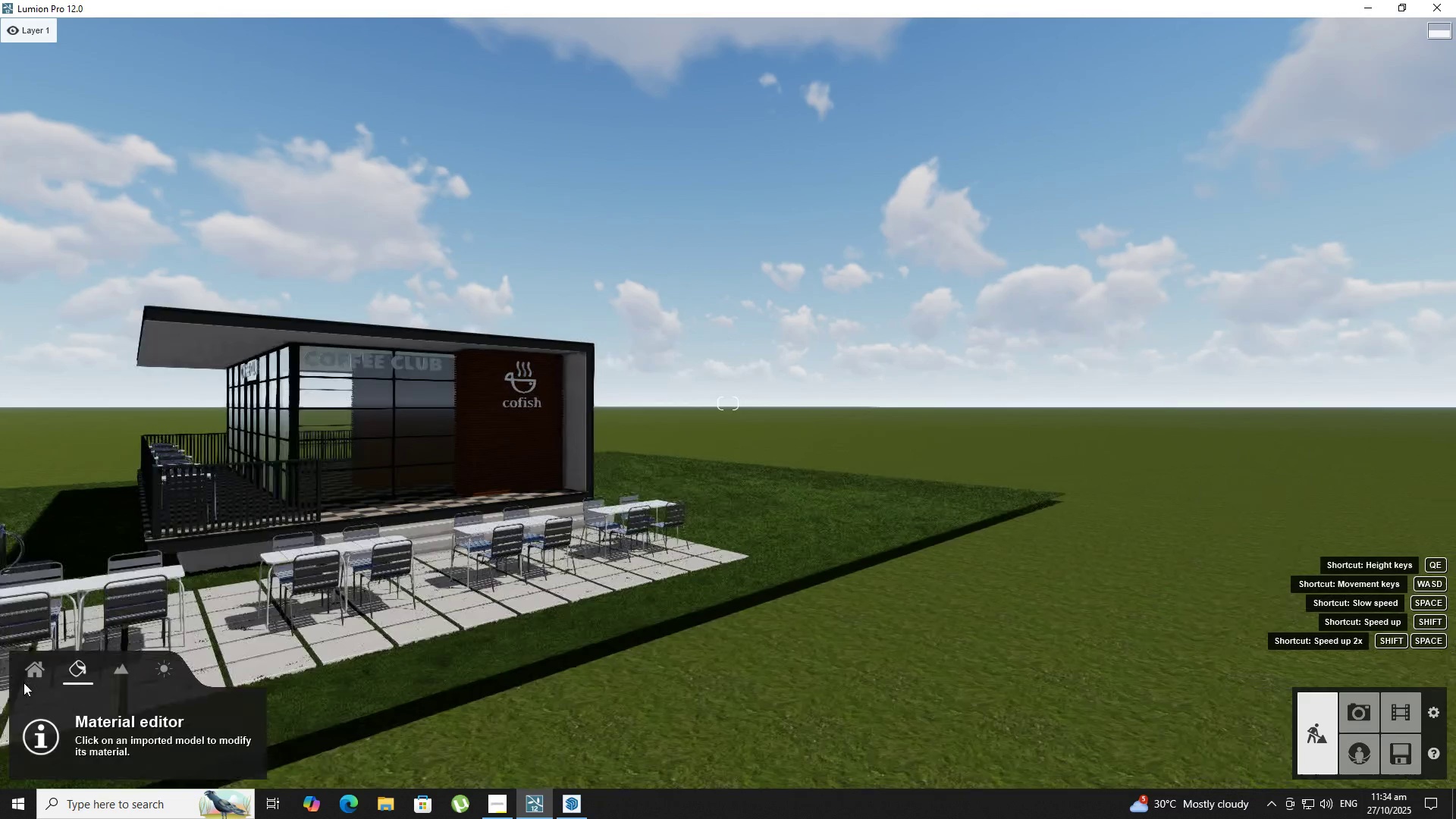 
double_click([29, 681])
 